 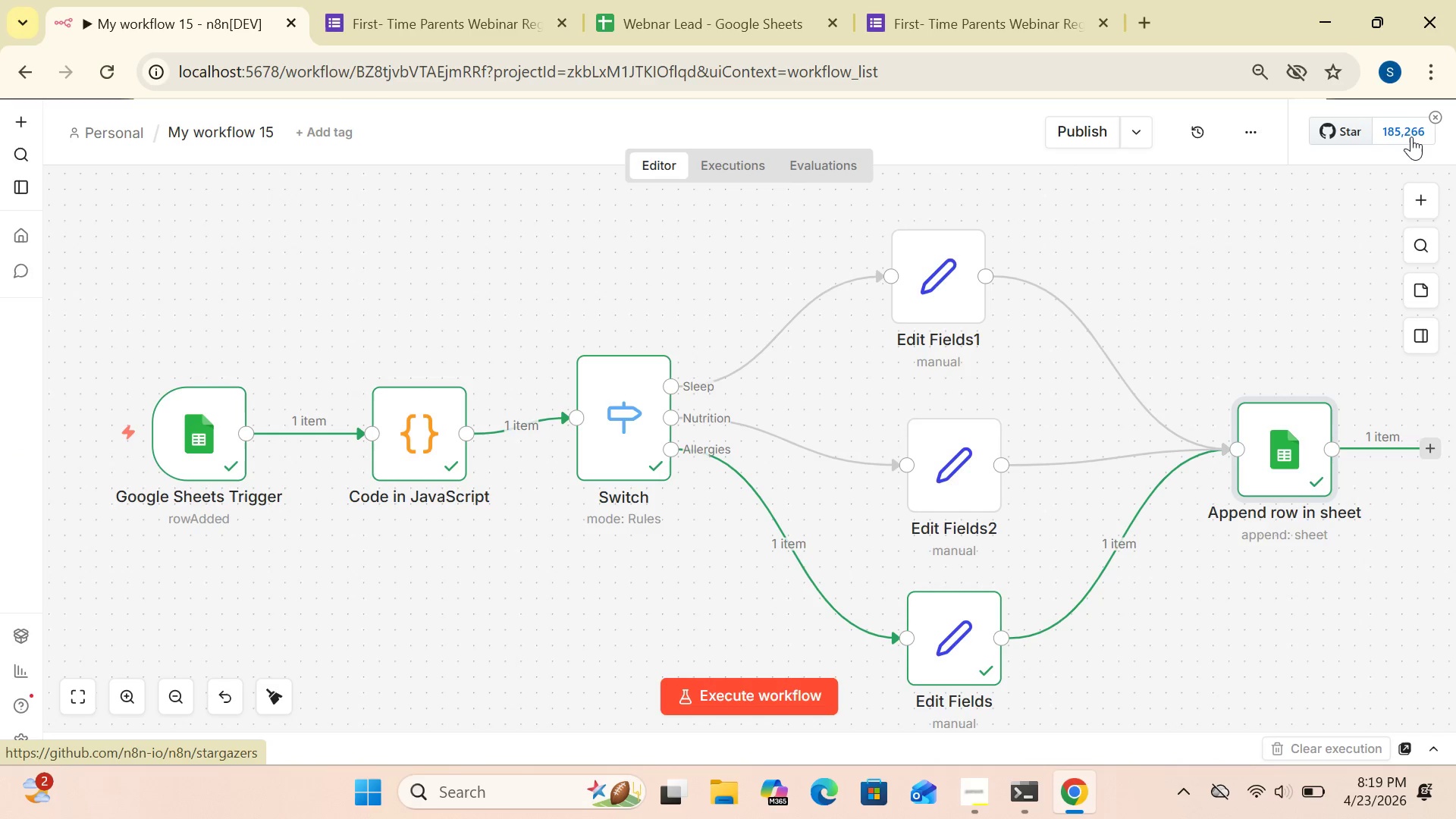 
left_click([761, 701])
 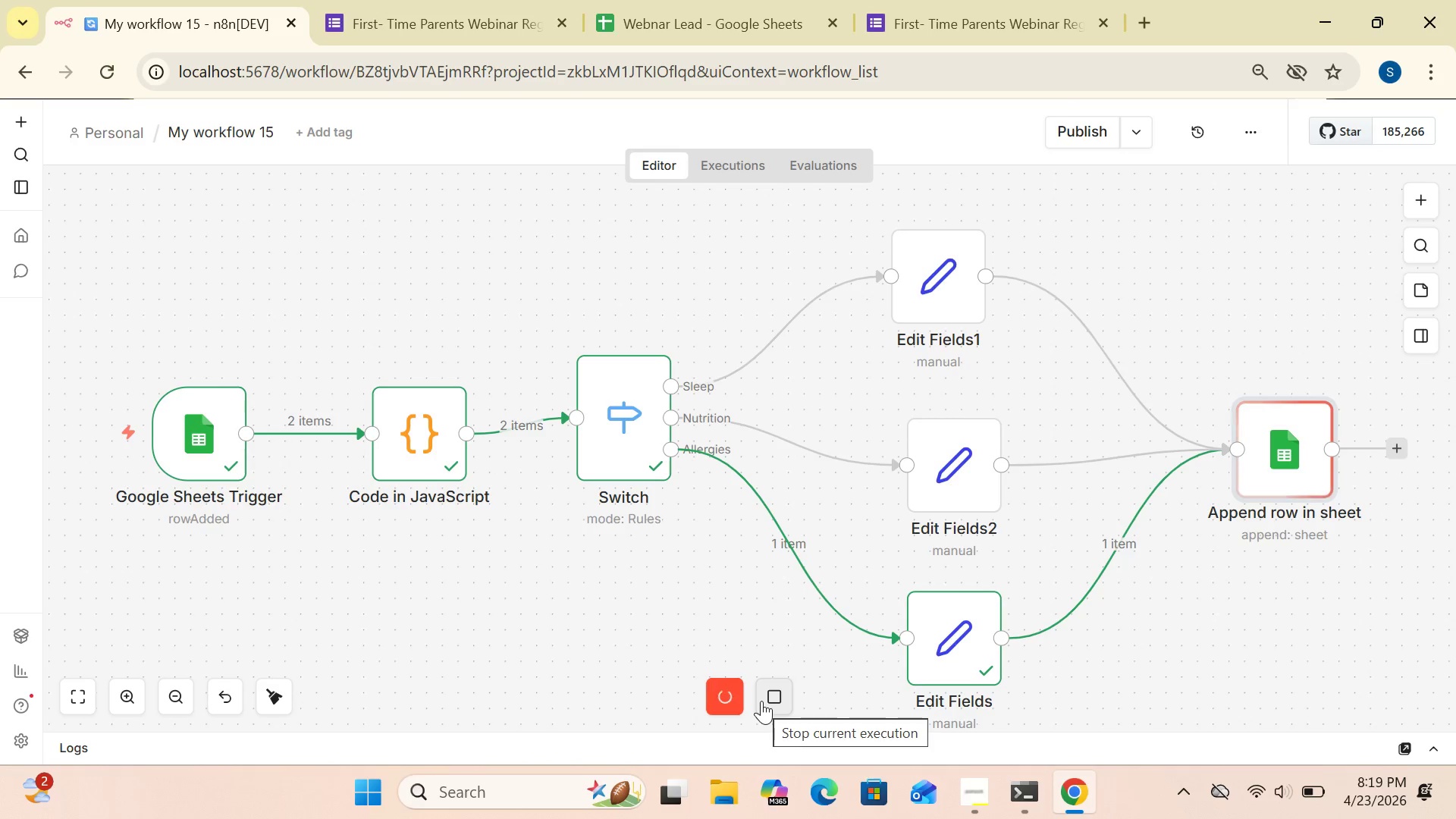 
wait(11.16)
 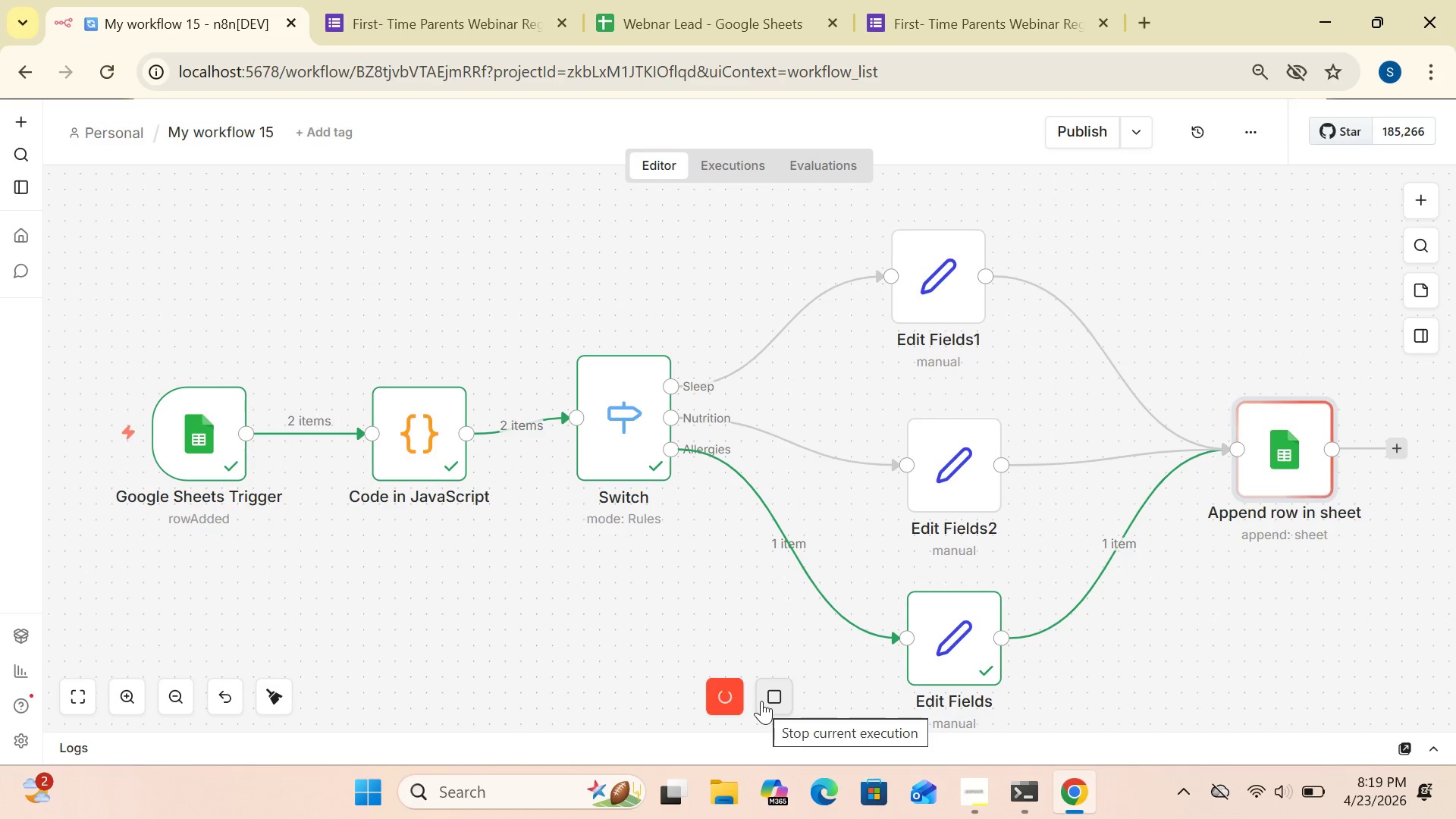 
left_click([654, 14])
 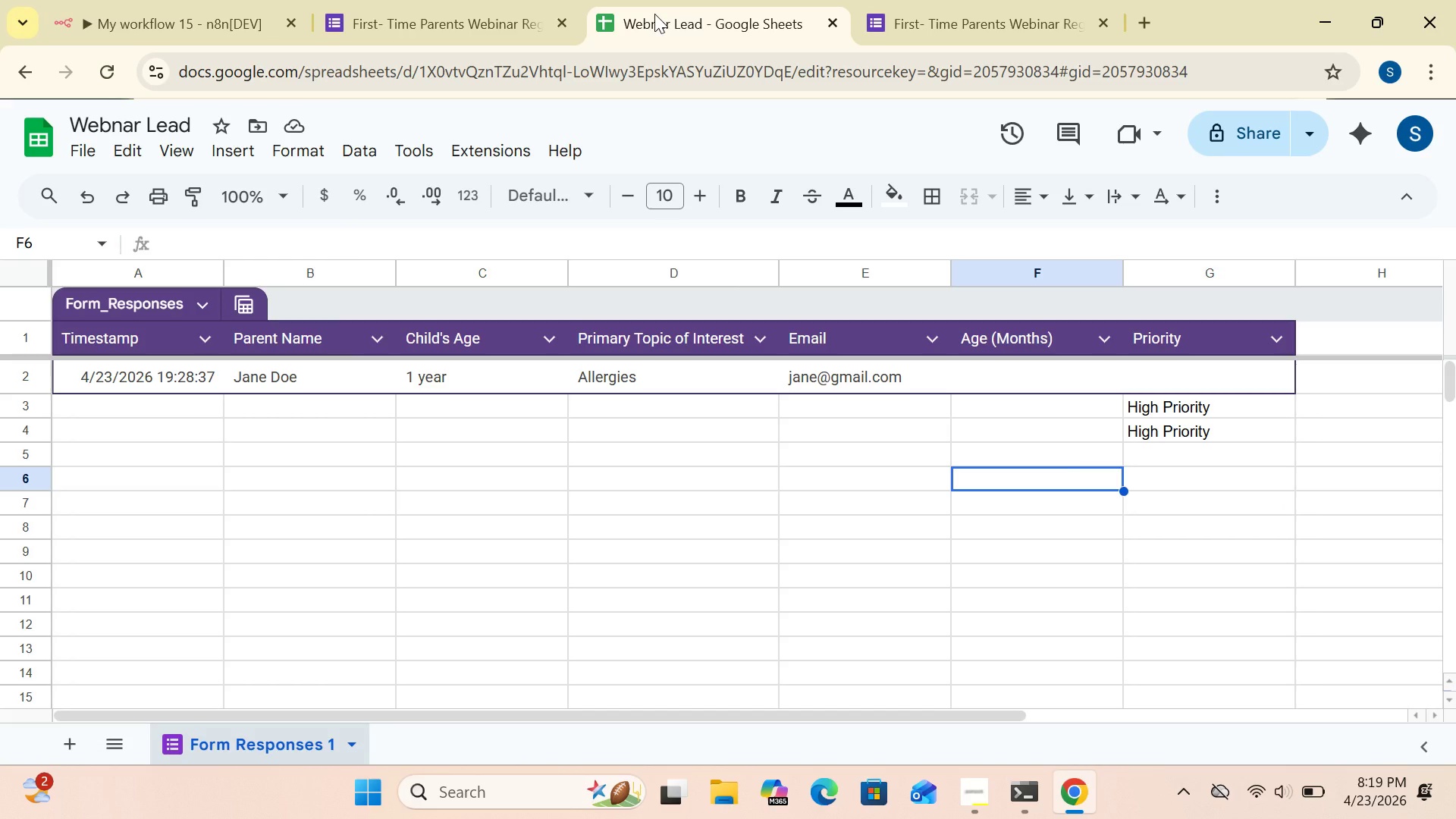 
wait(9.2)
 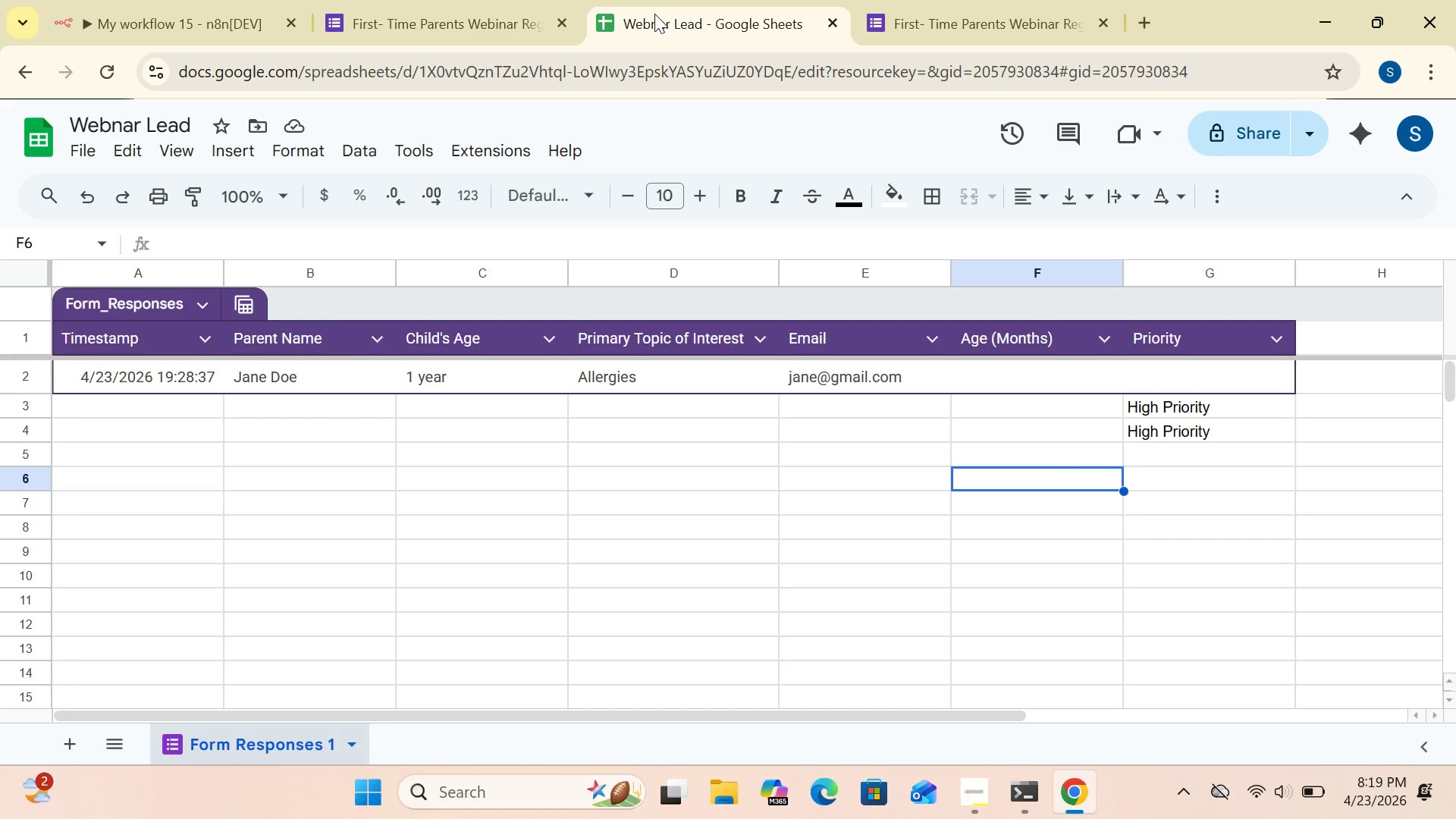 
left_click([244, 30])
 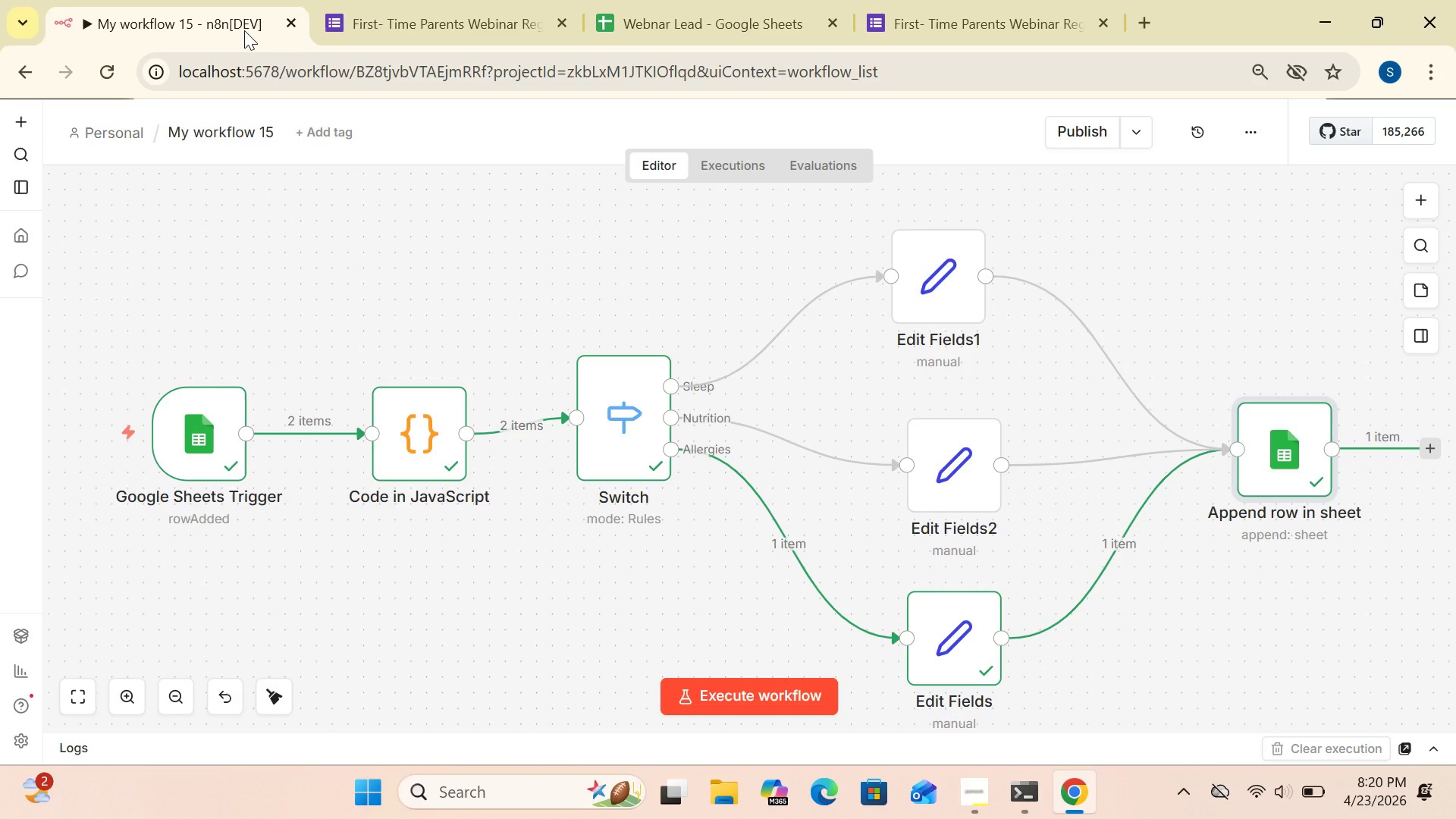 
wait(16.94)
 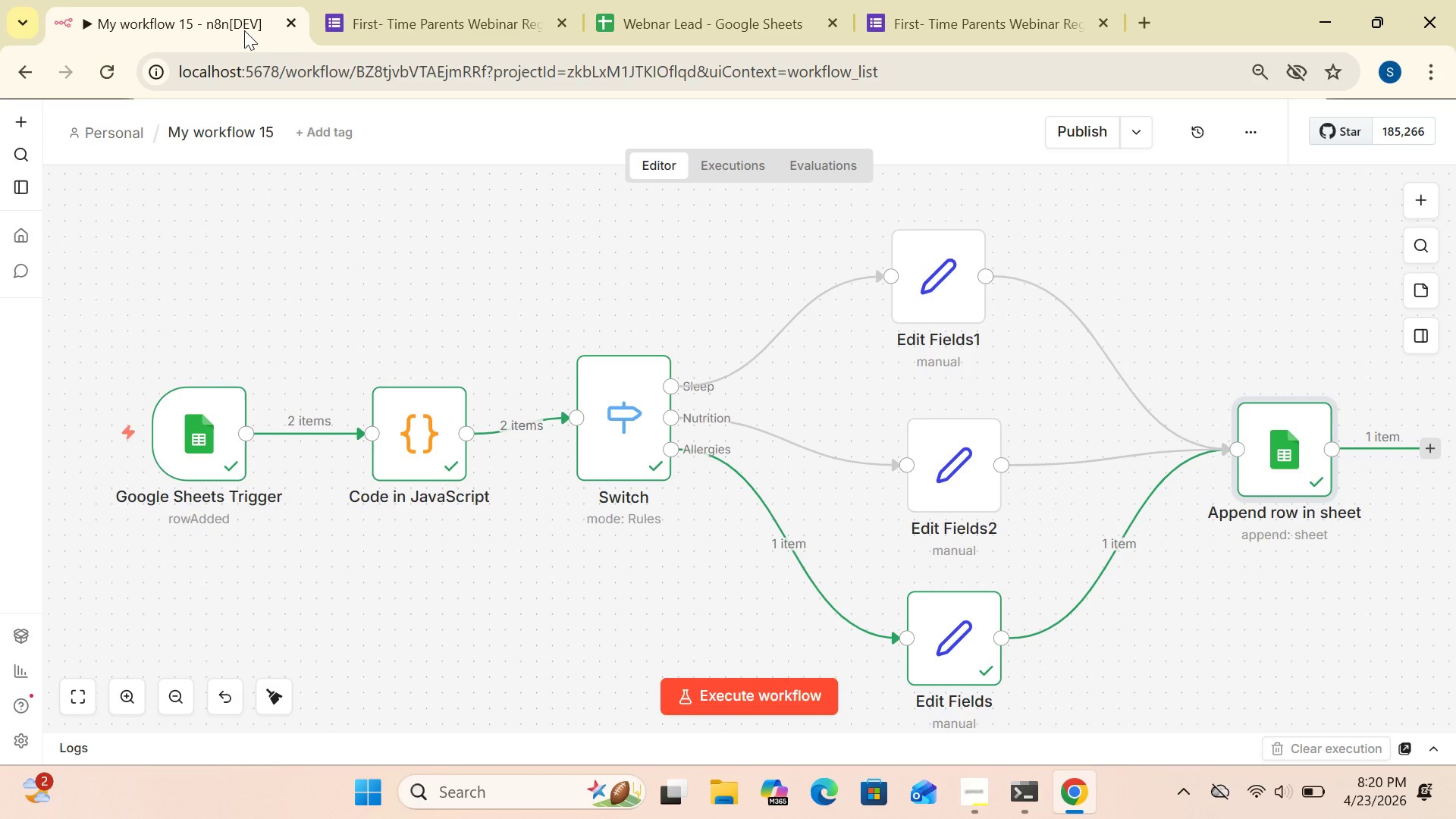 
left_click([618, 29])
 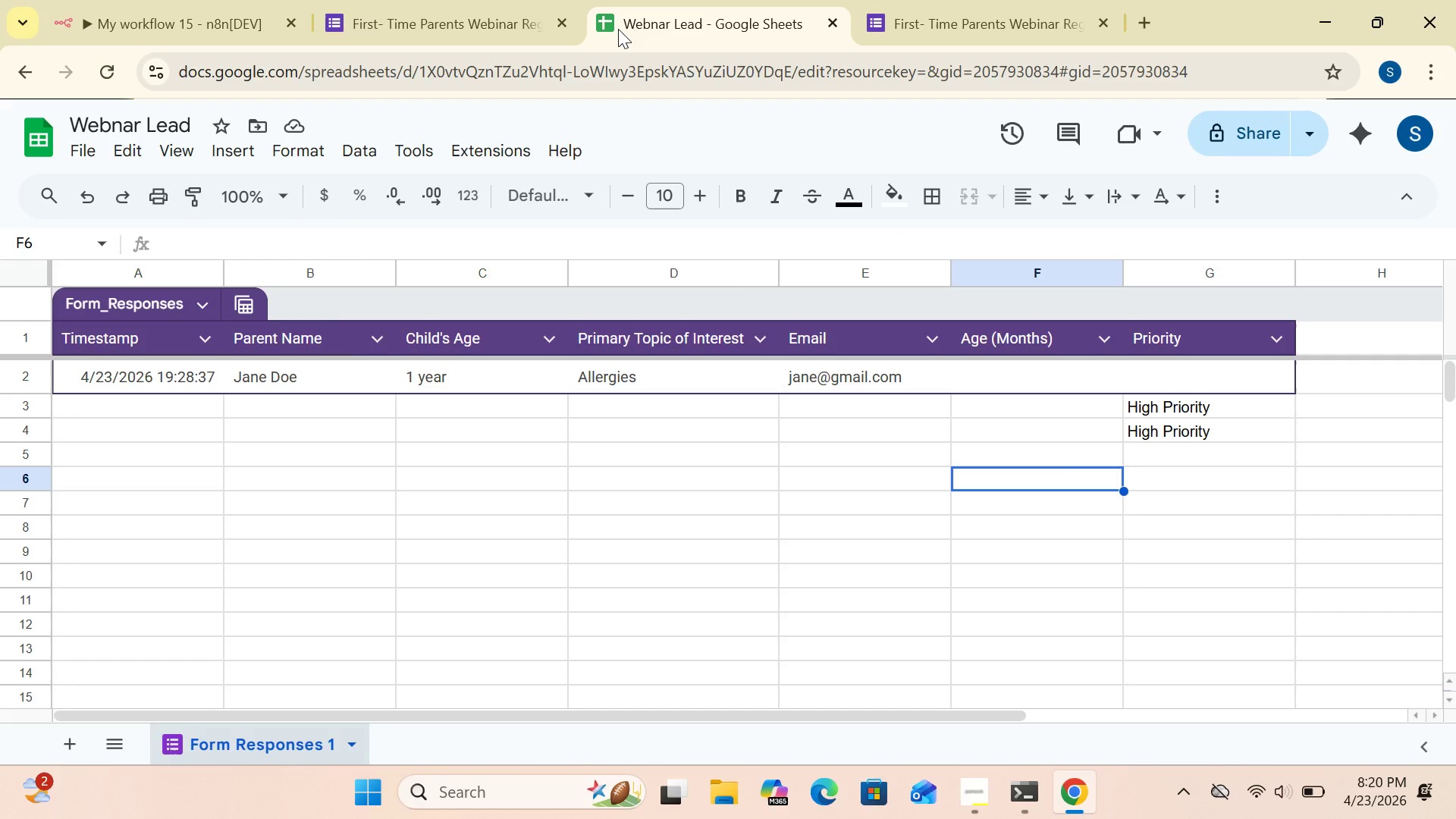 
wait(12.98)
 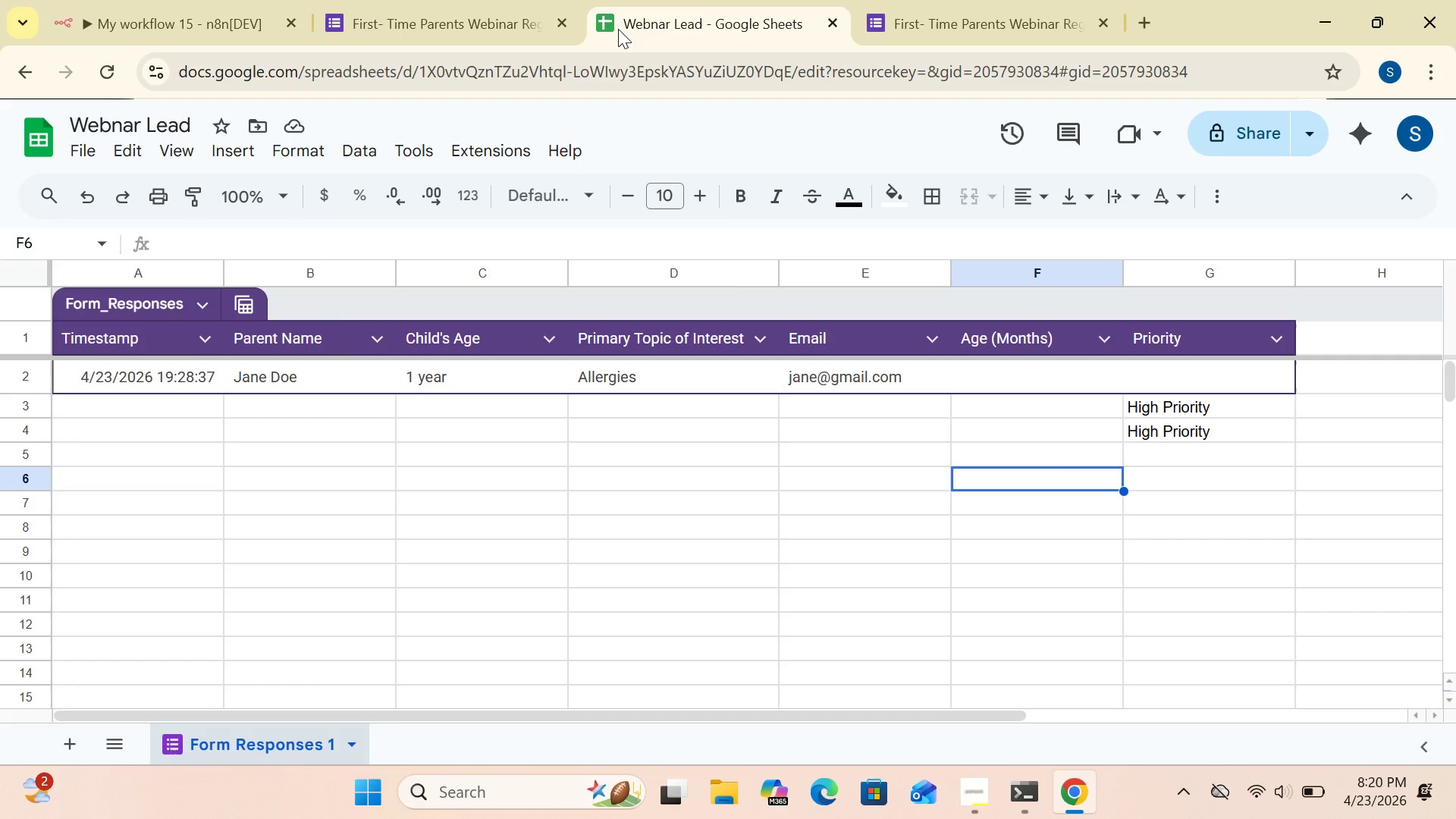 
left_click([218, 27])
 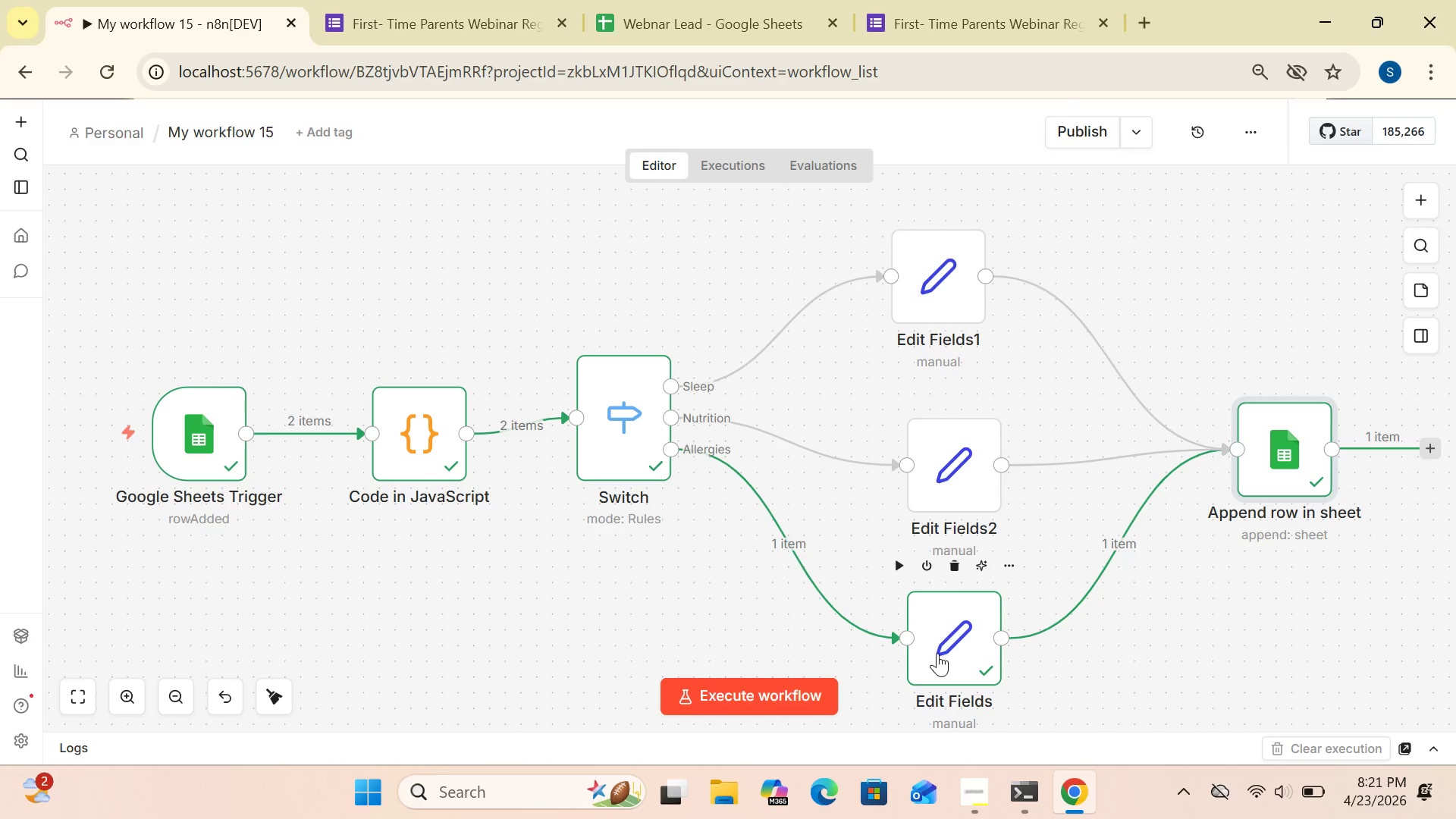 
wait(31.33)
 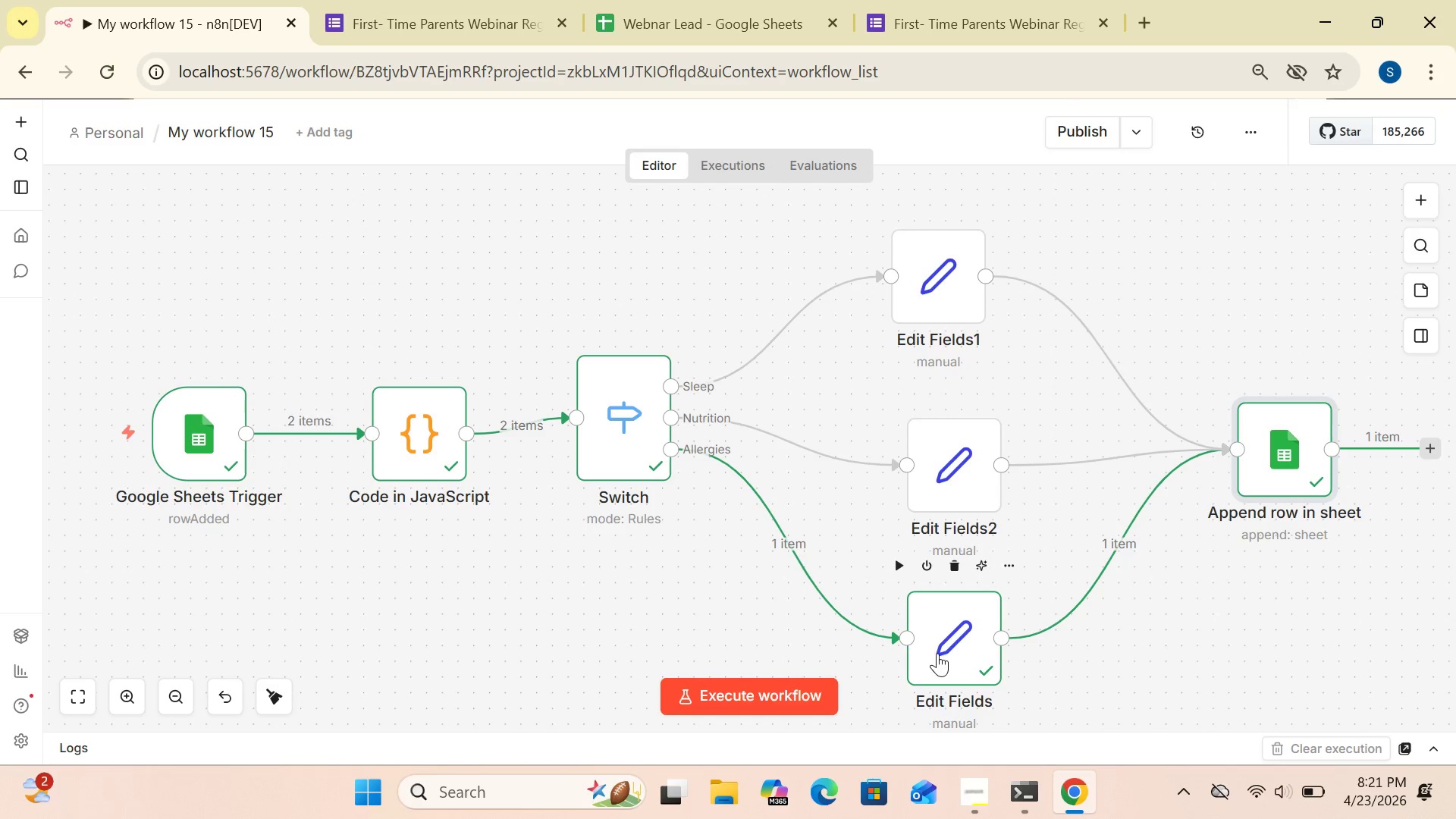 
double_click([952, 652])
 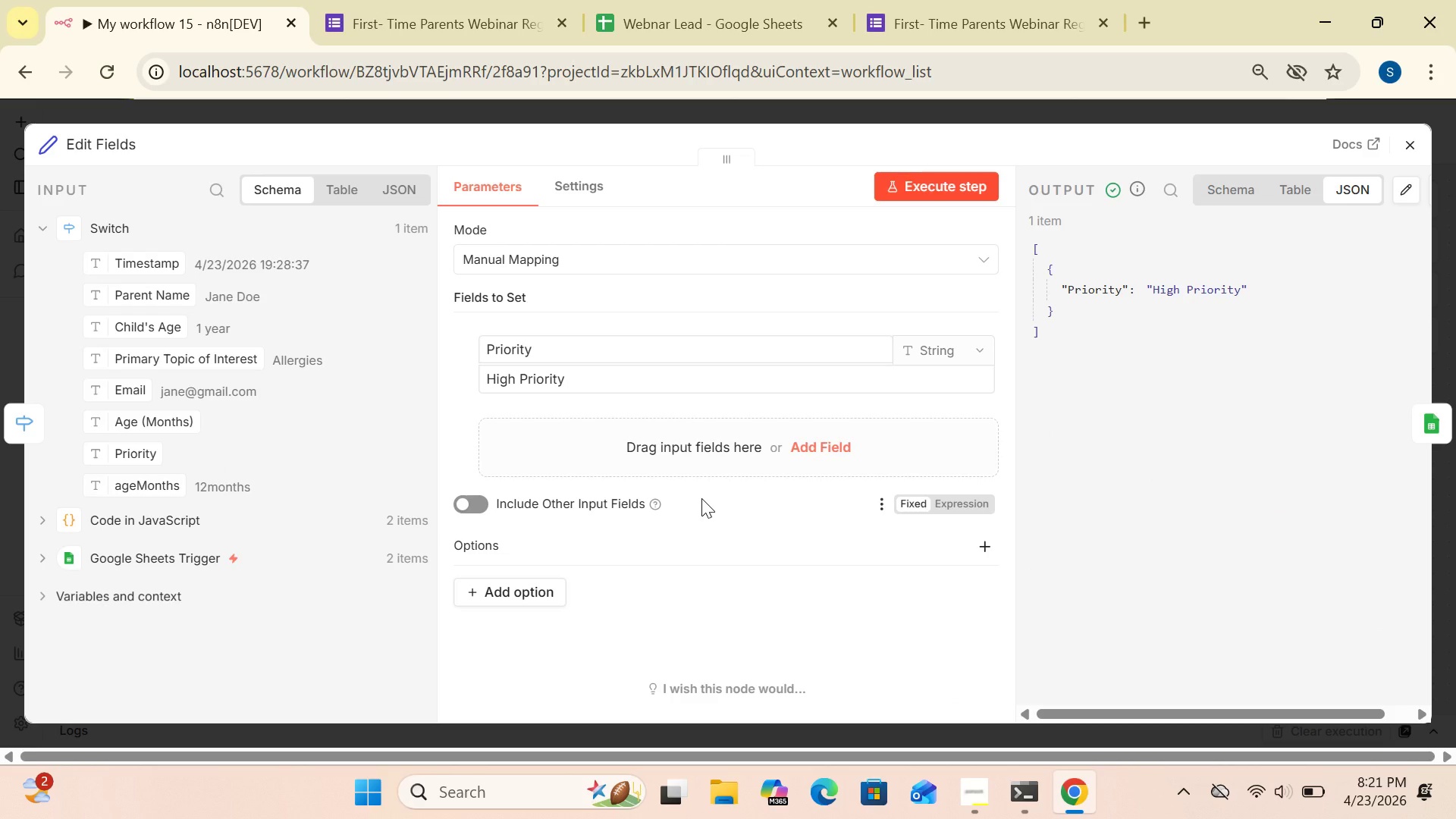 
wait(7.64)
 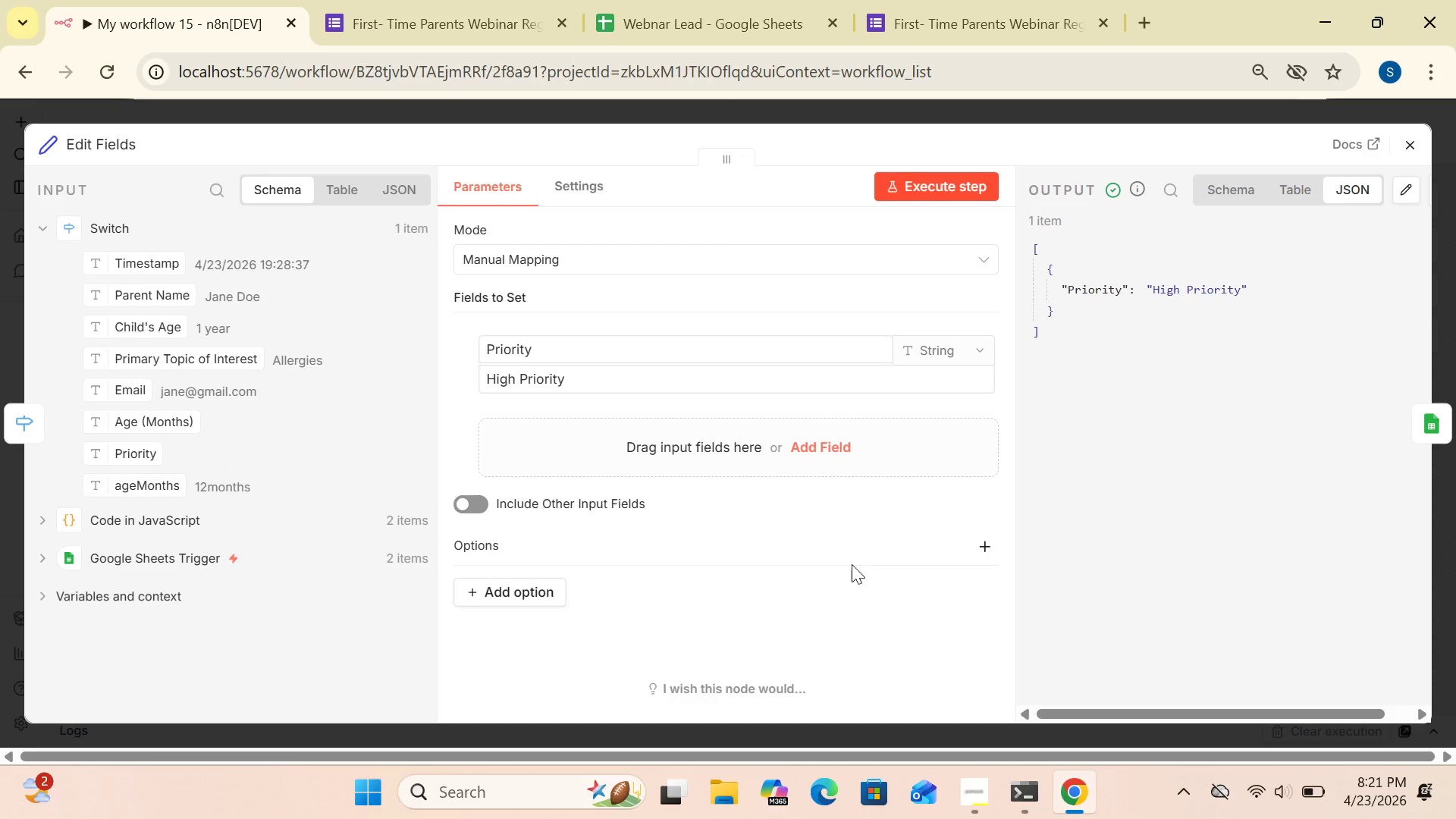 
mouse_move([657, 378])
 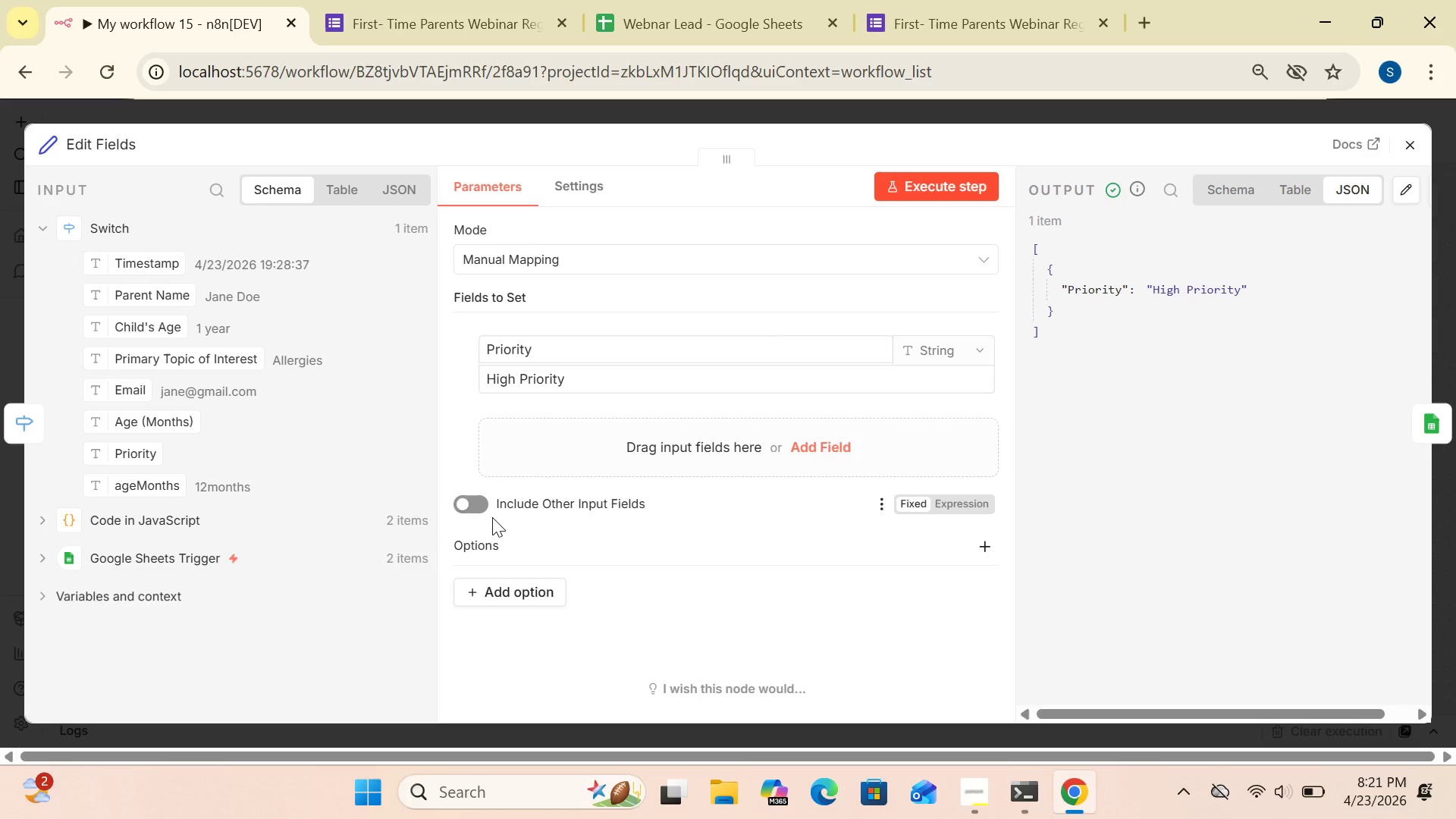 
wait(7.08)
 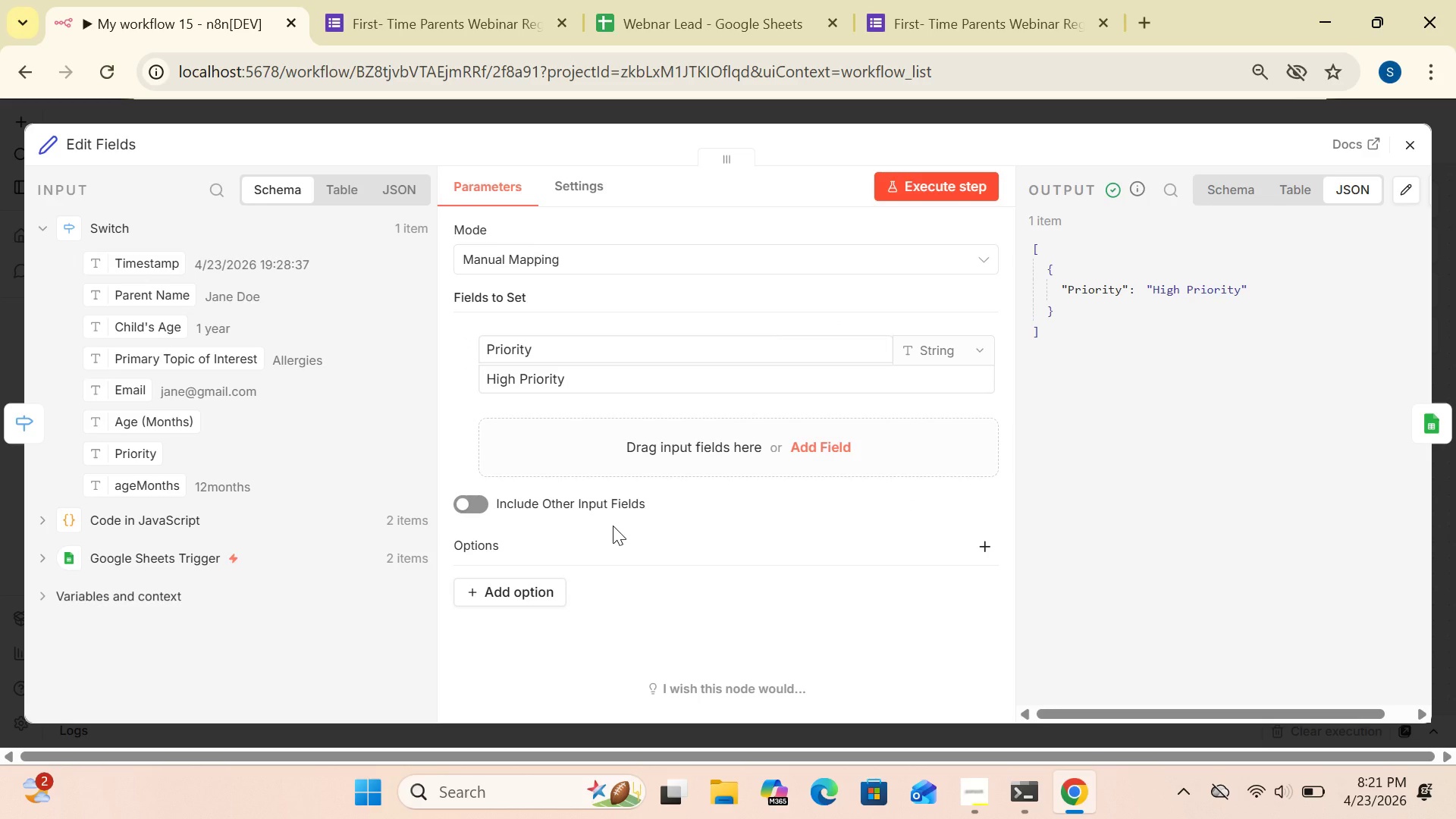 
left_click([466, 500])
 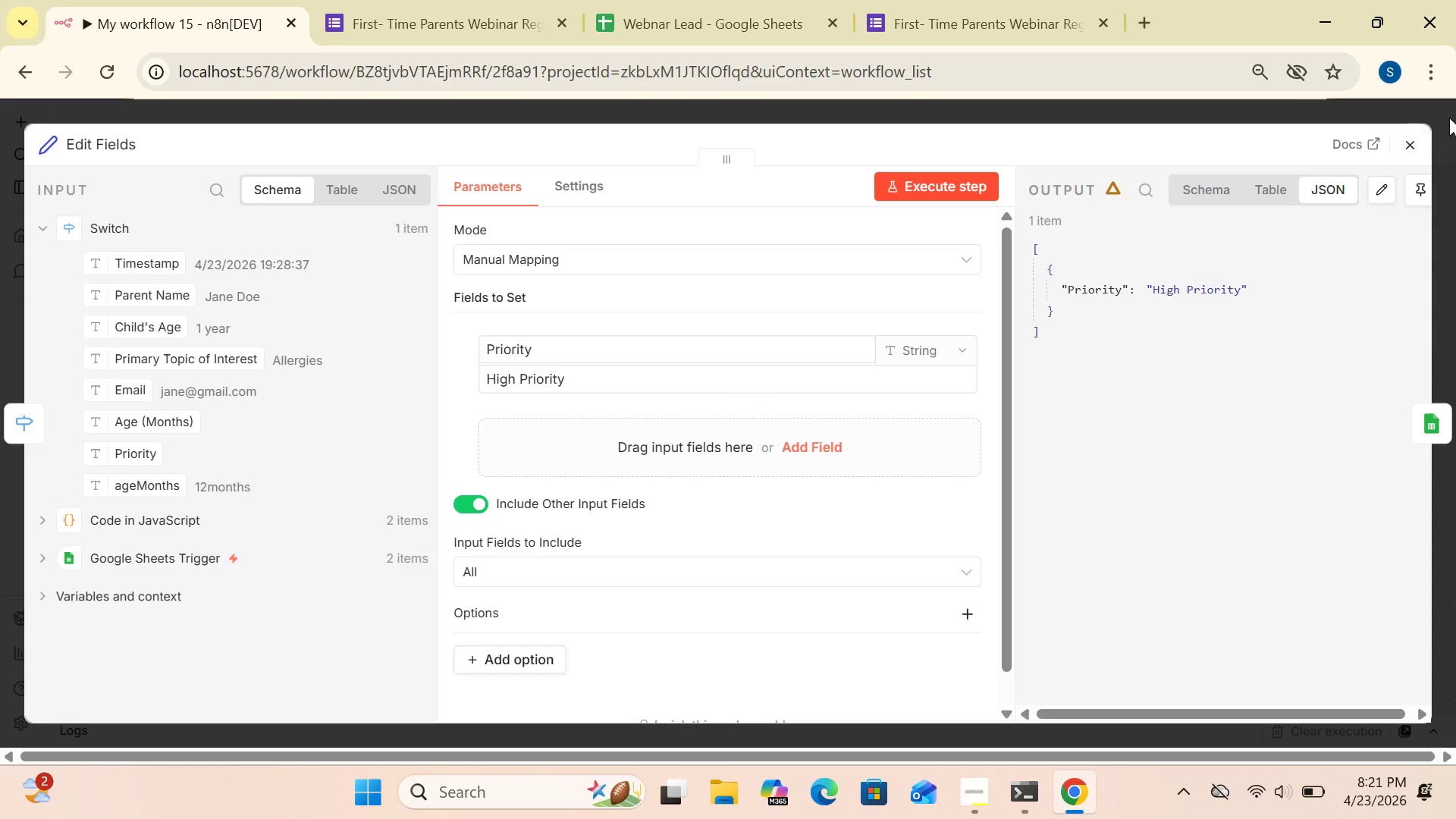 
left_click([1415, 138])
 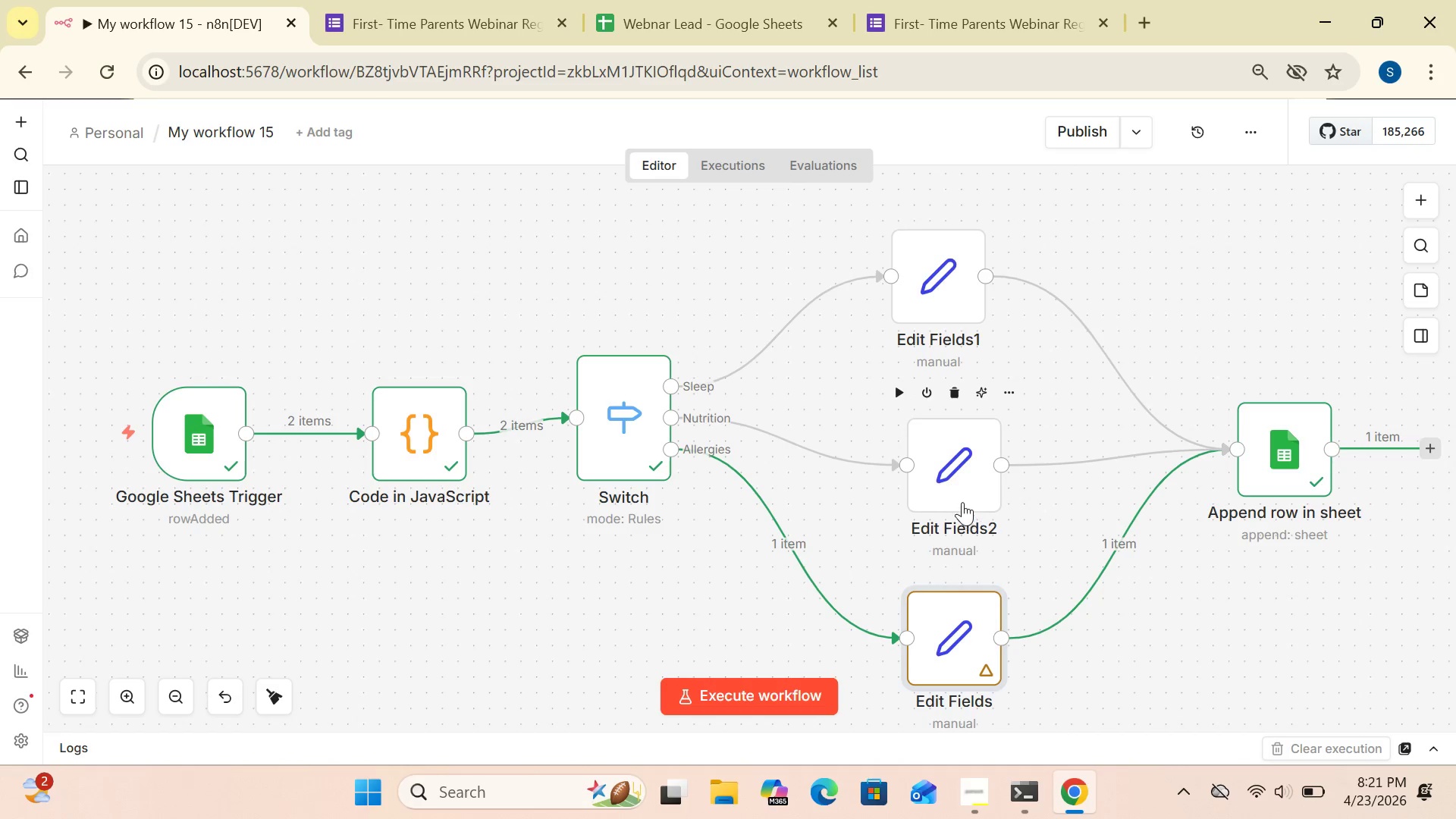 
double_click([962, 498])
 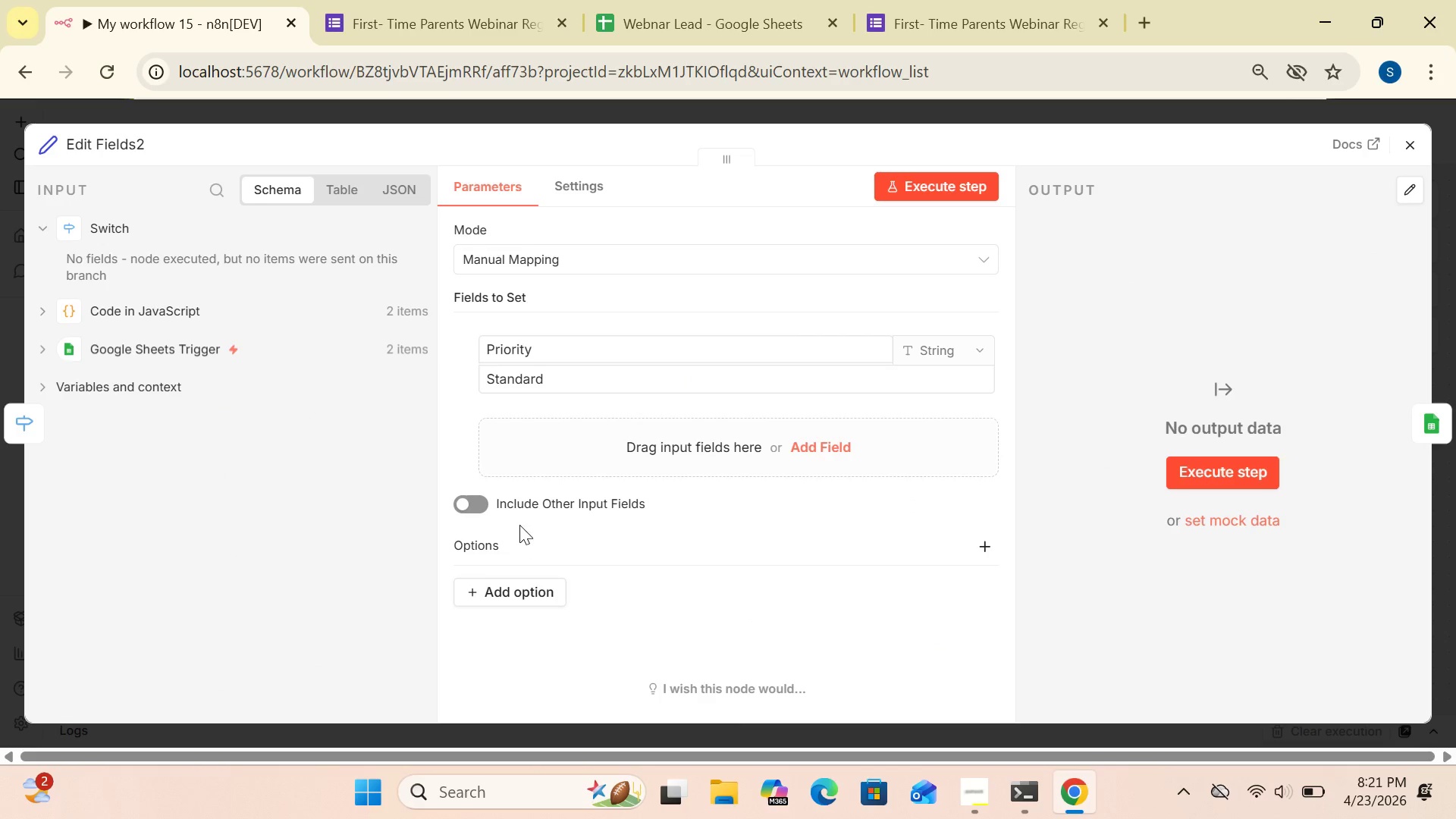 
left_click([481, 502])
 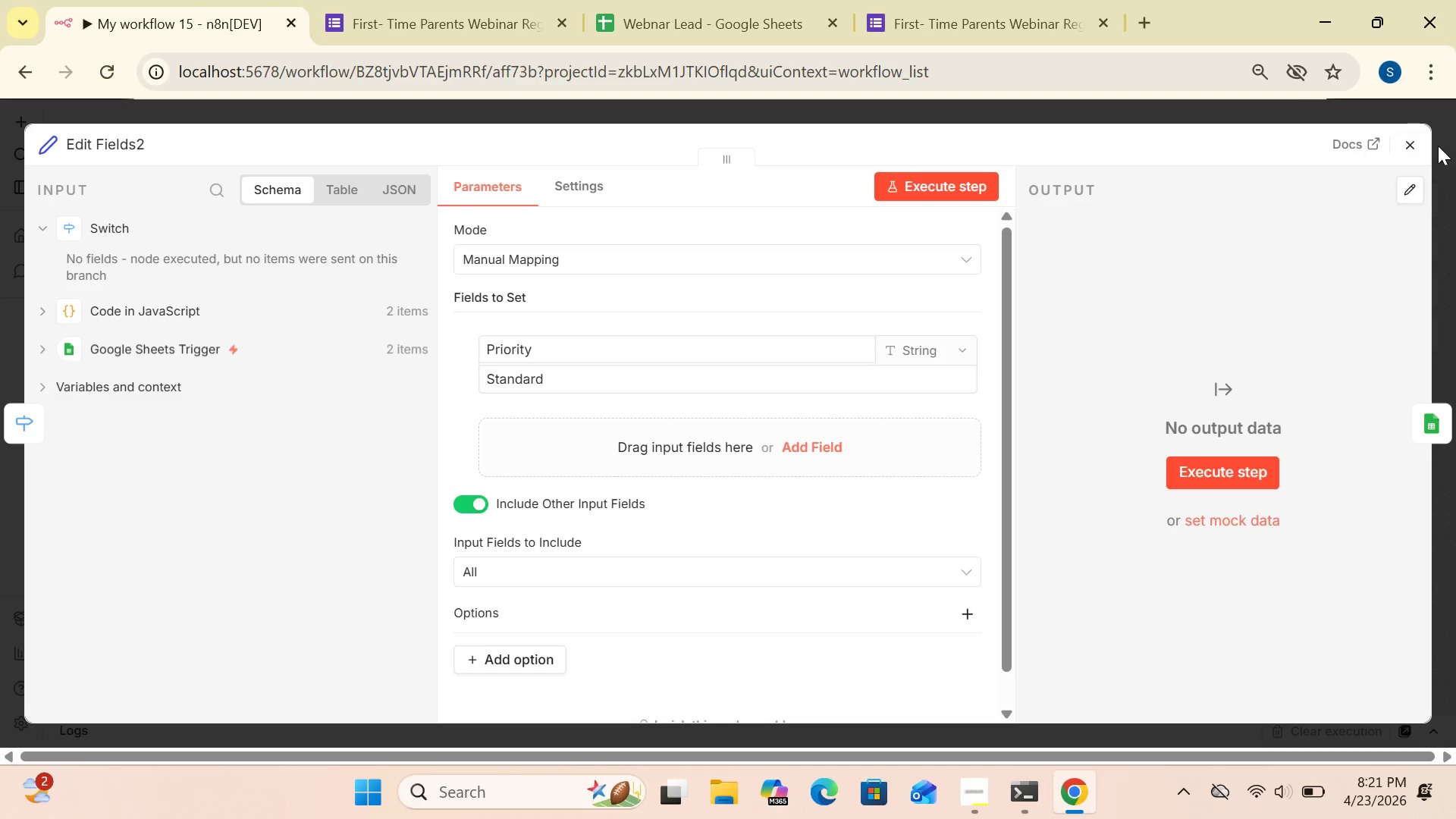 
left_click([1403, 134])
 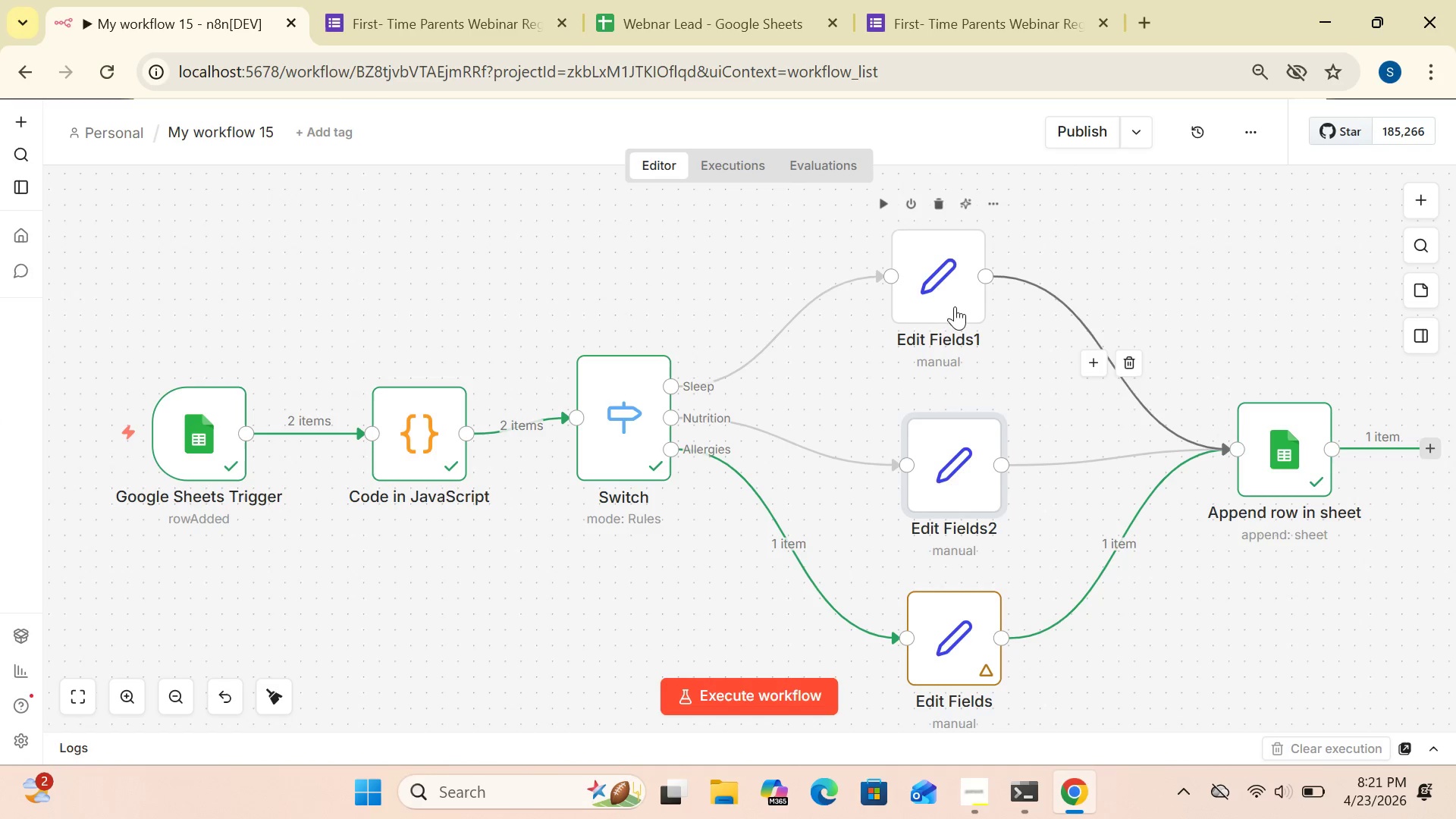 
double_click([945, 300])
 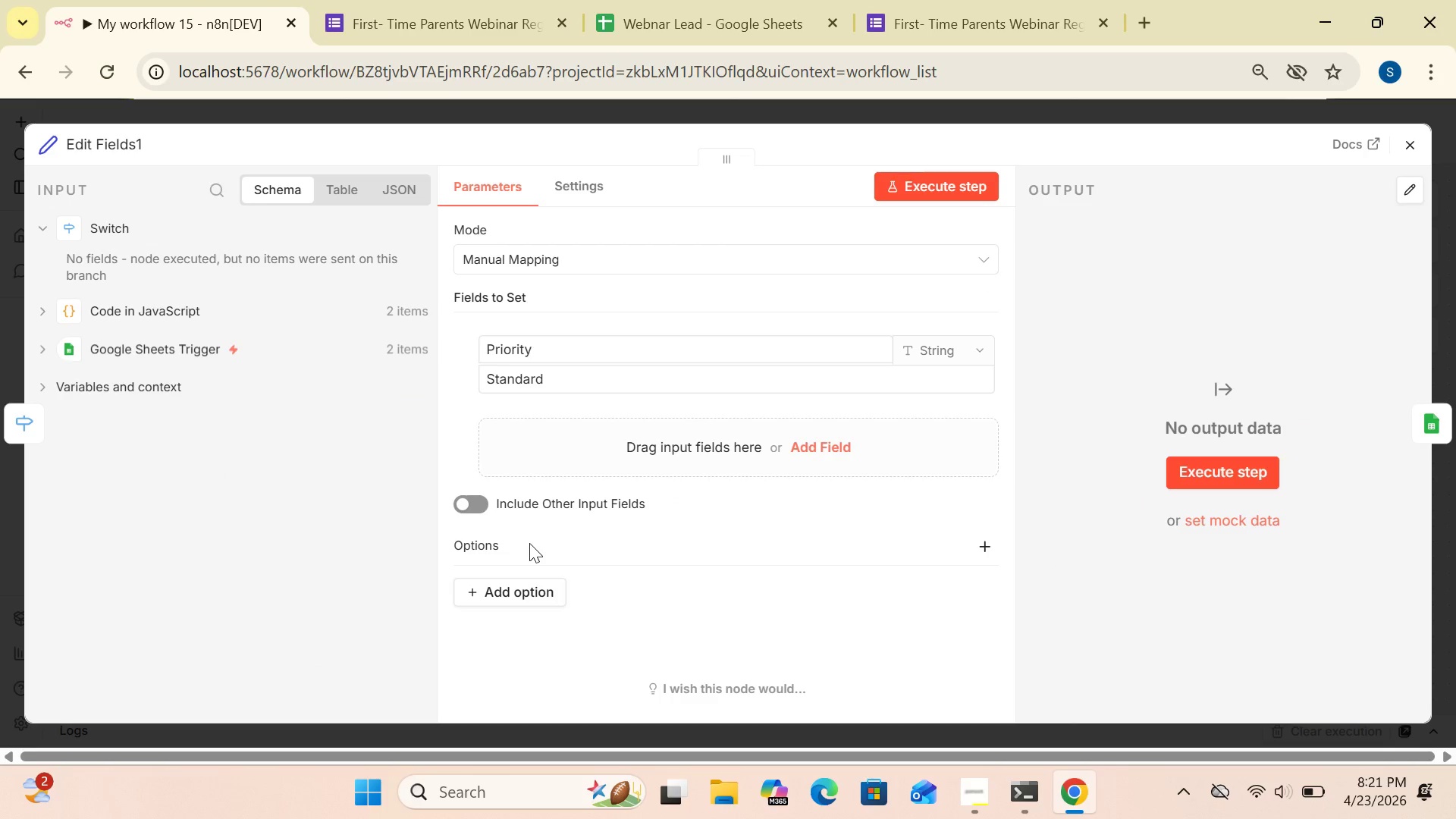 
left_click([484, 507])
 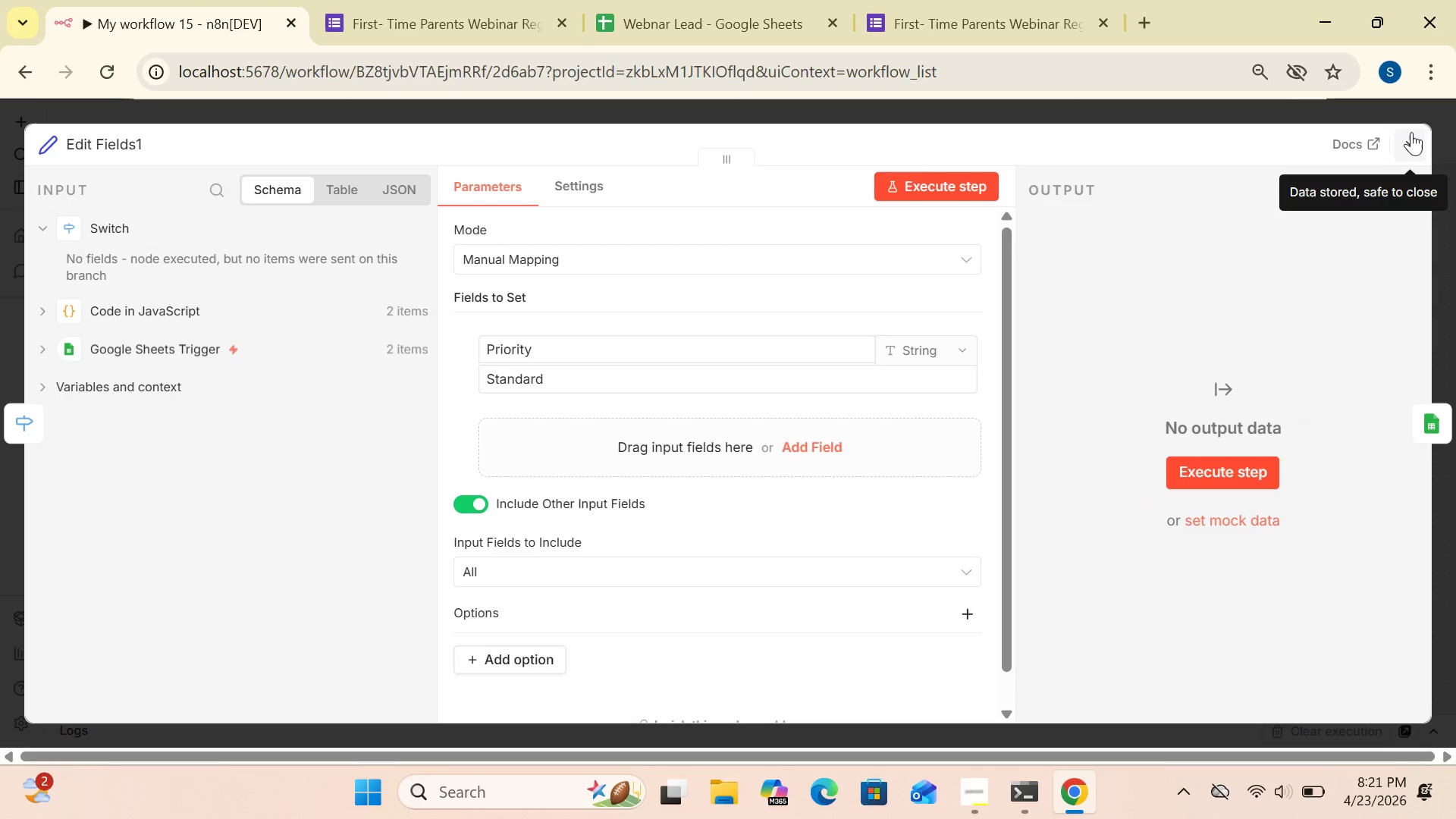 
left_click([1412, 147])
 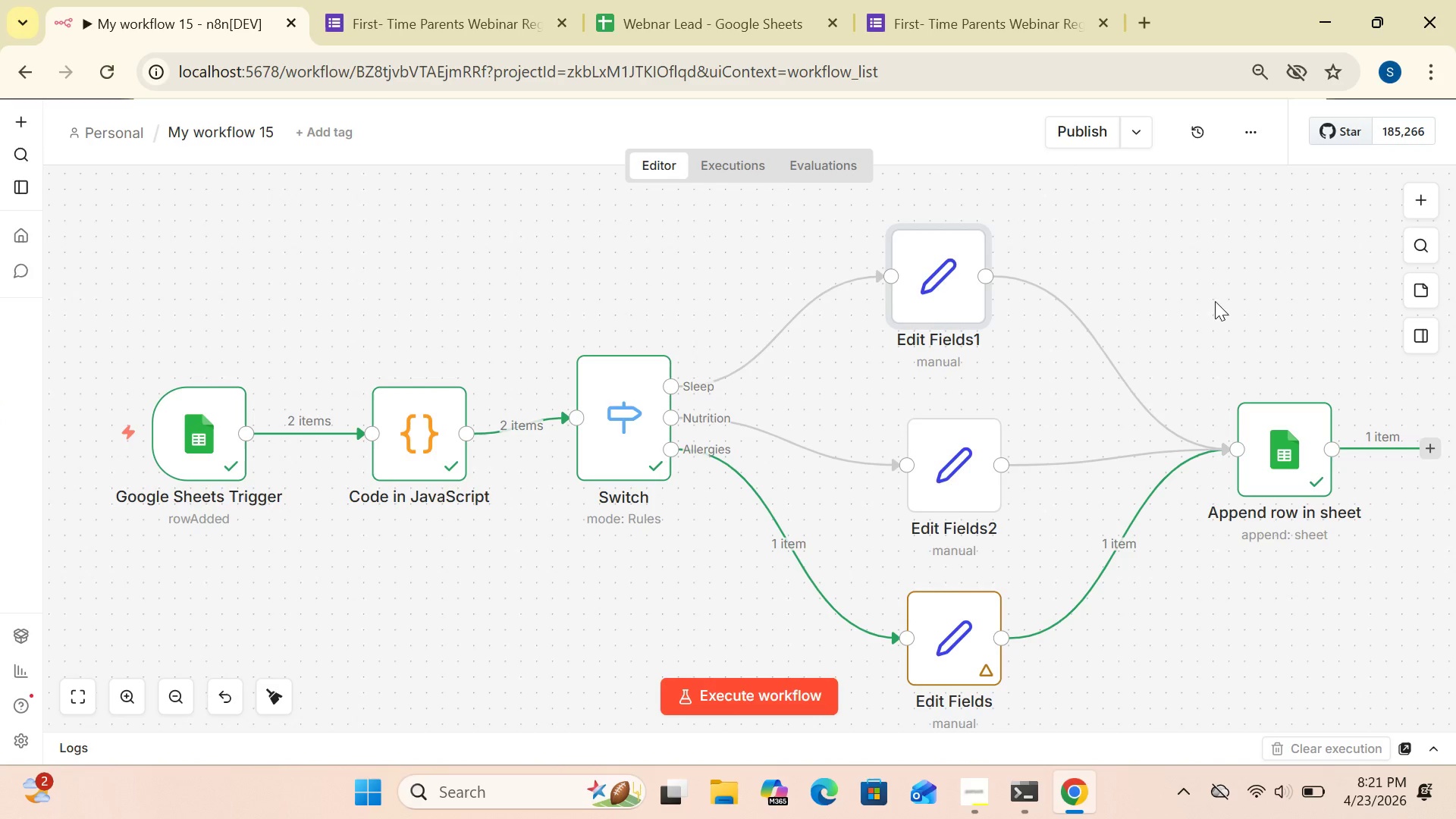 
wait(8.58)
 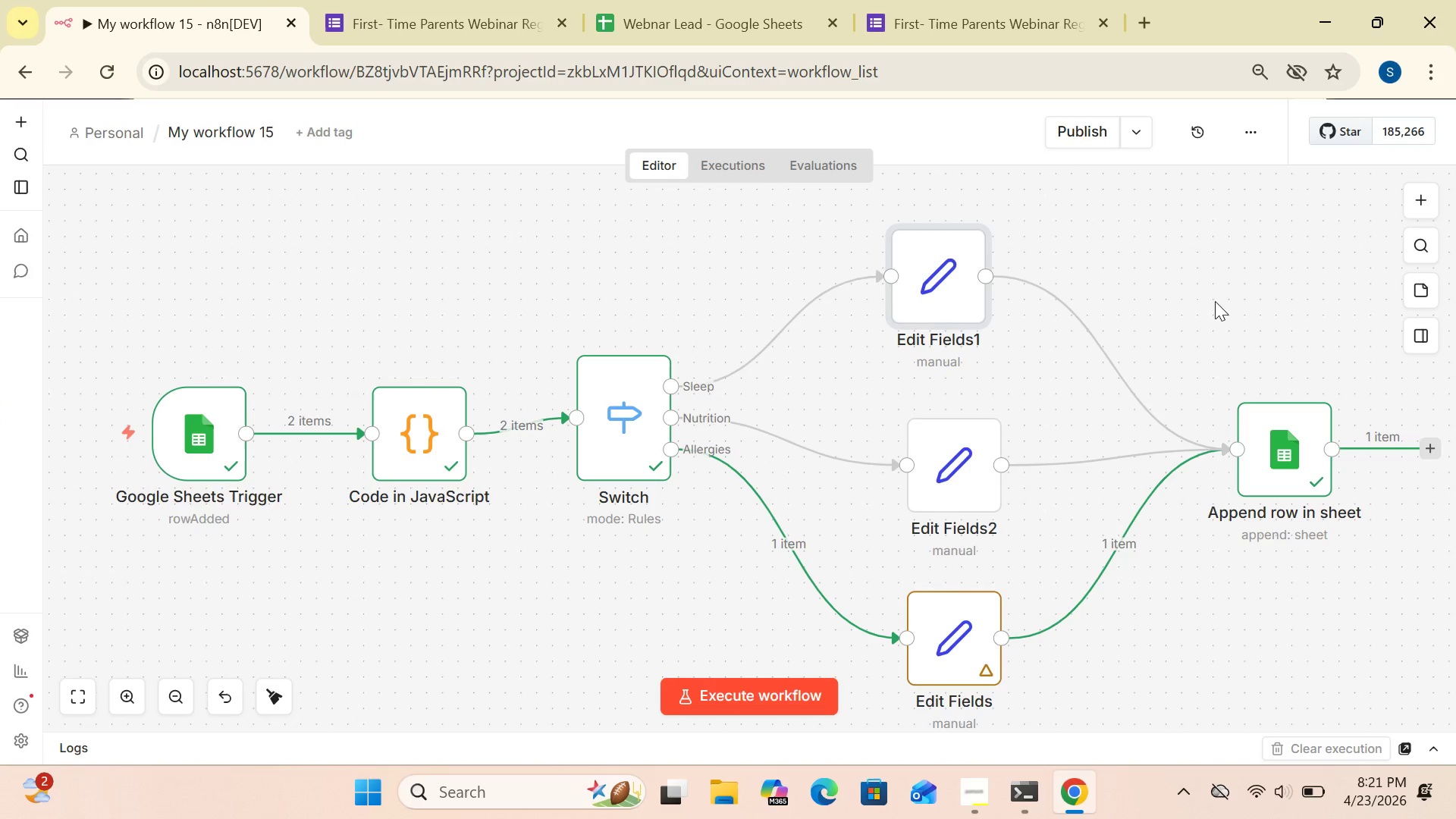 
double_click([1292, 441])
 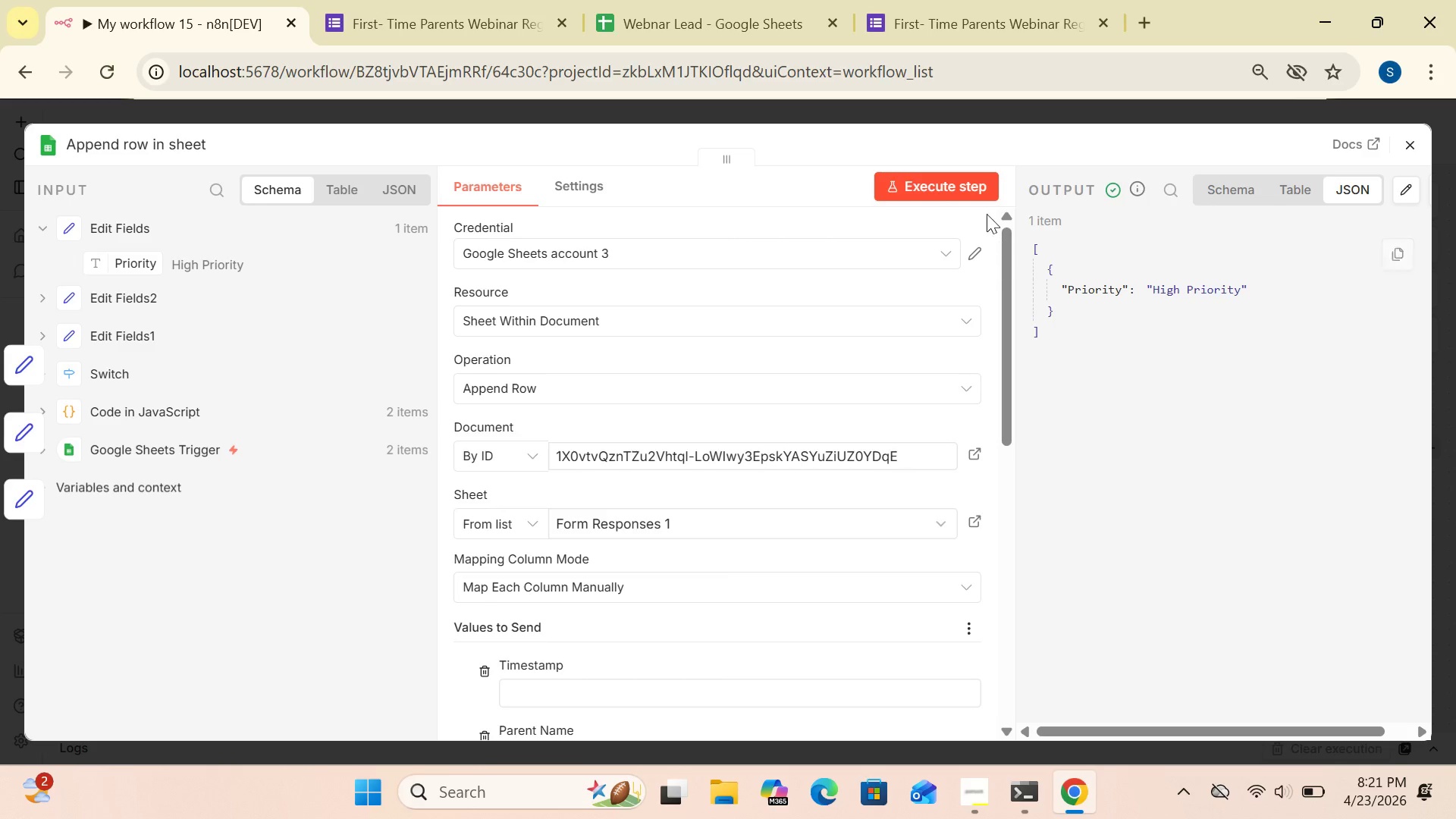 
left_click([957, 185])
 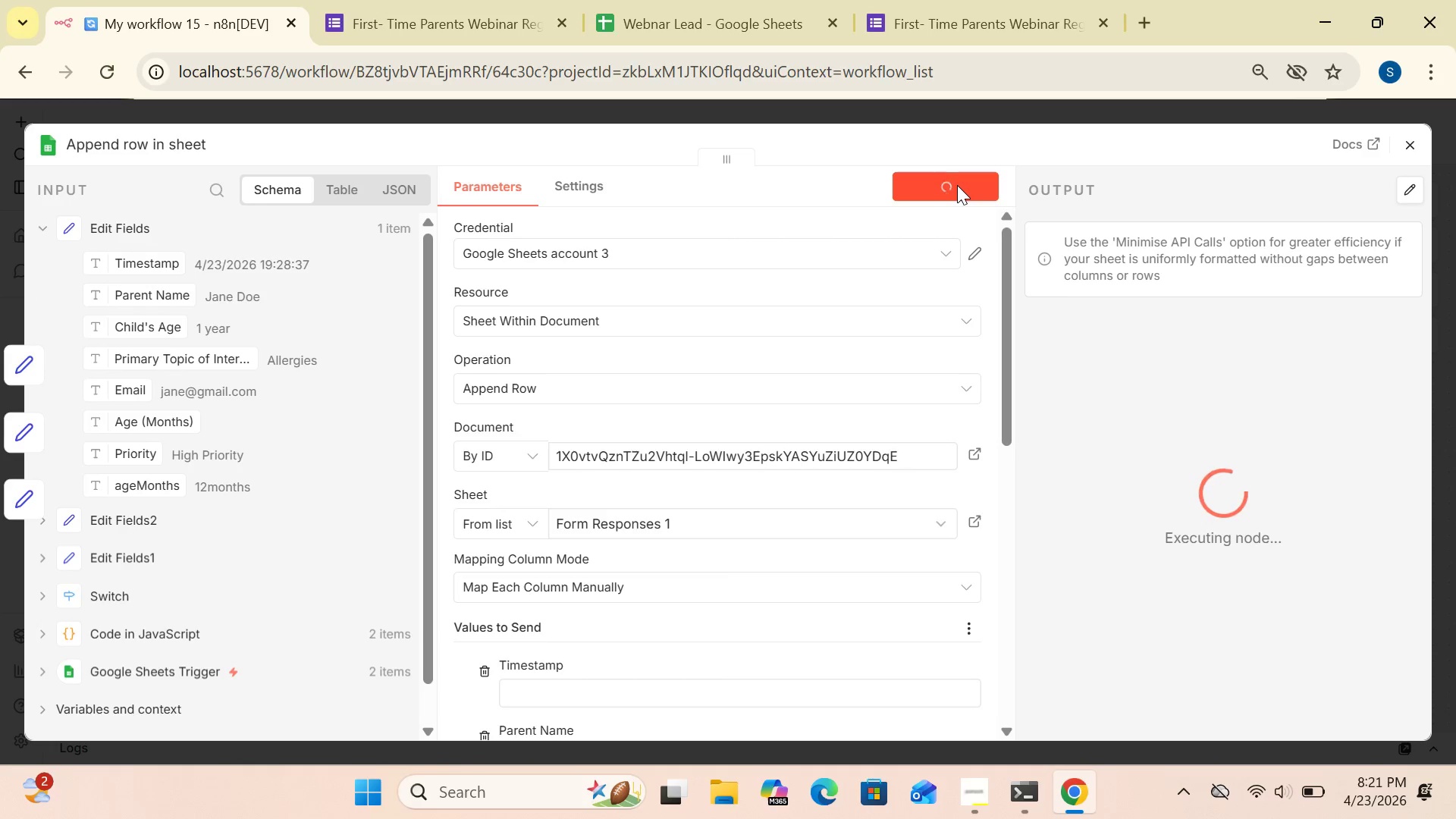 
wait(9.64)
 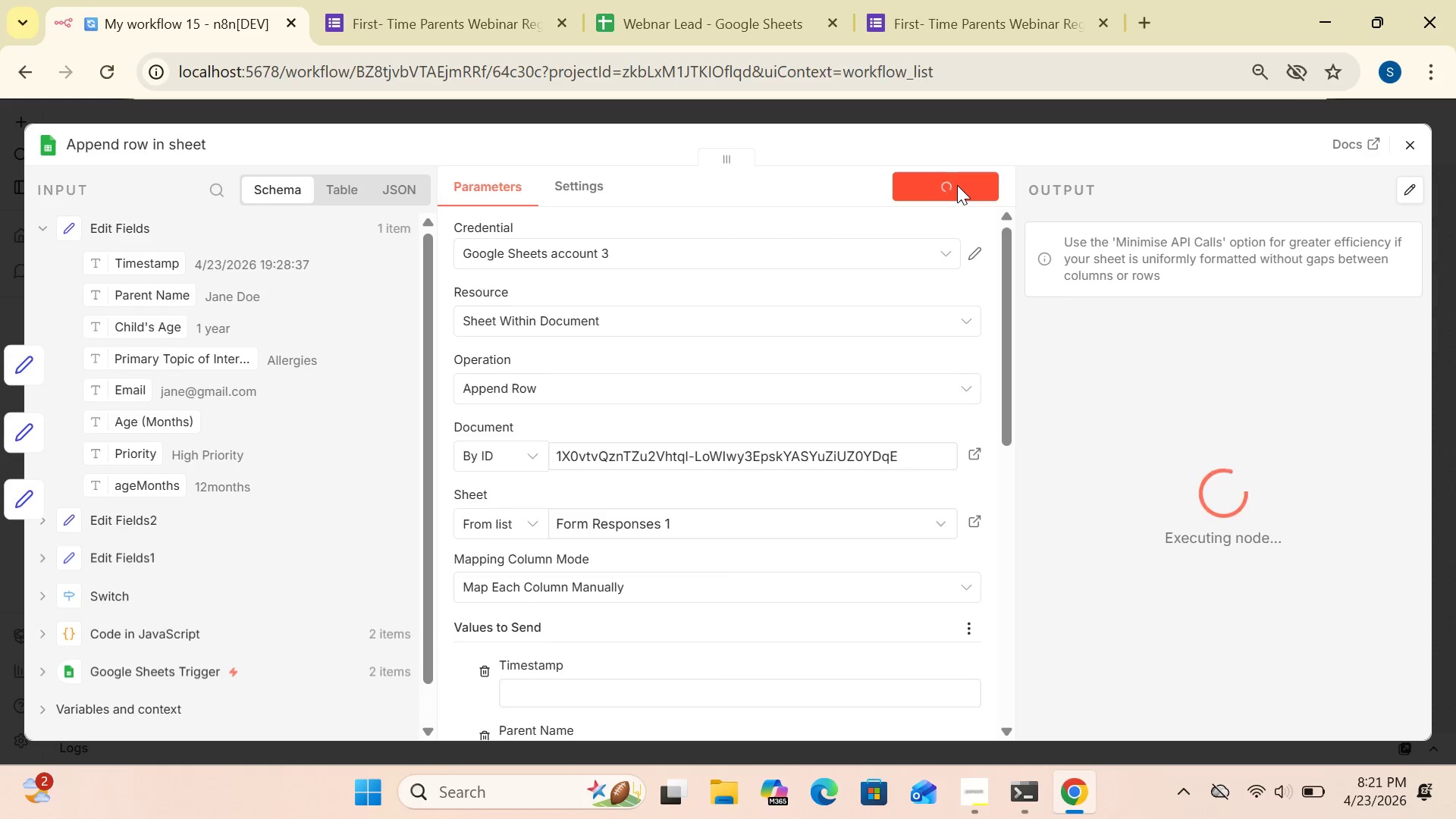 
left_click([655, 14])
 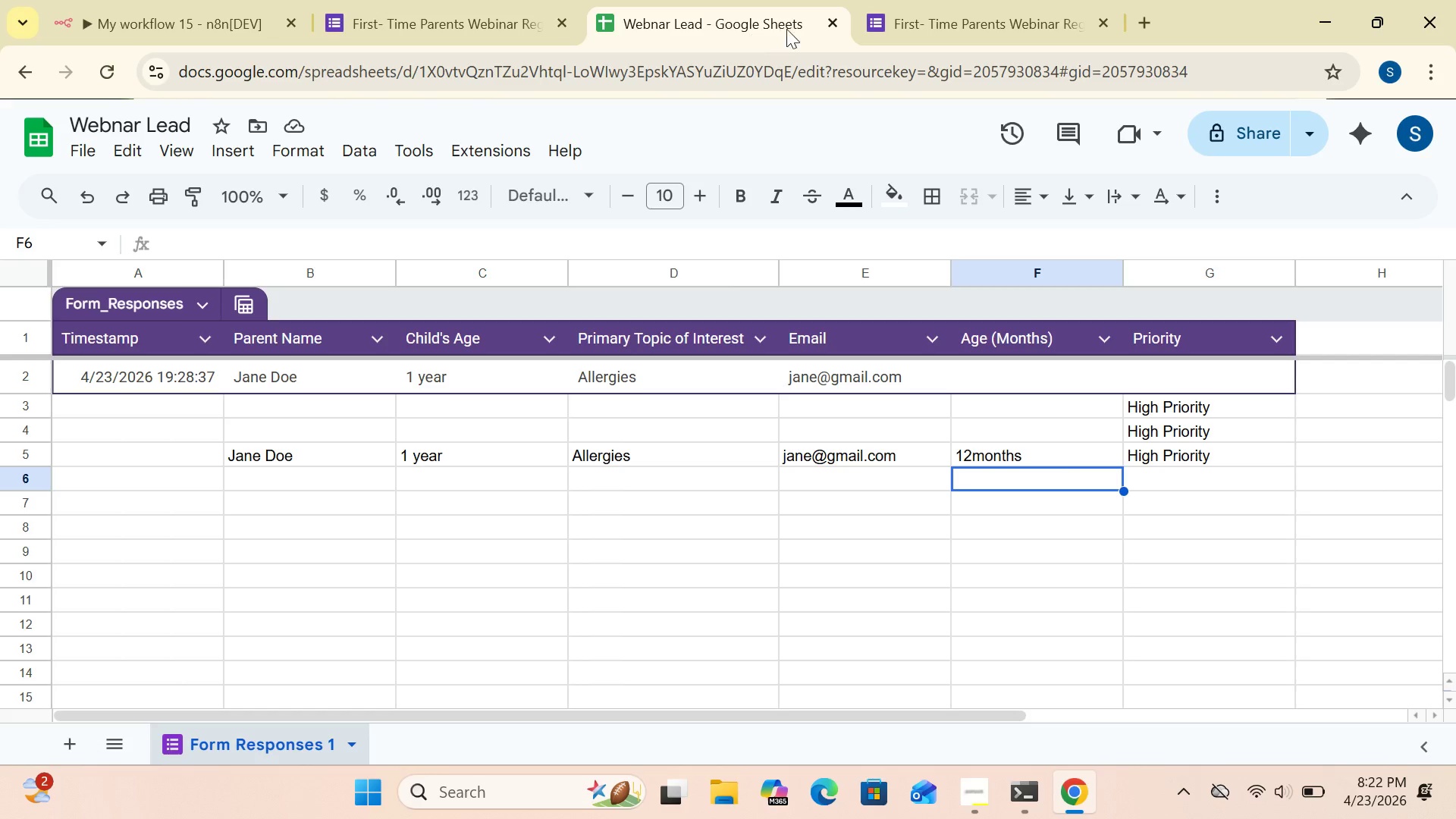 
wait(6.26)
 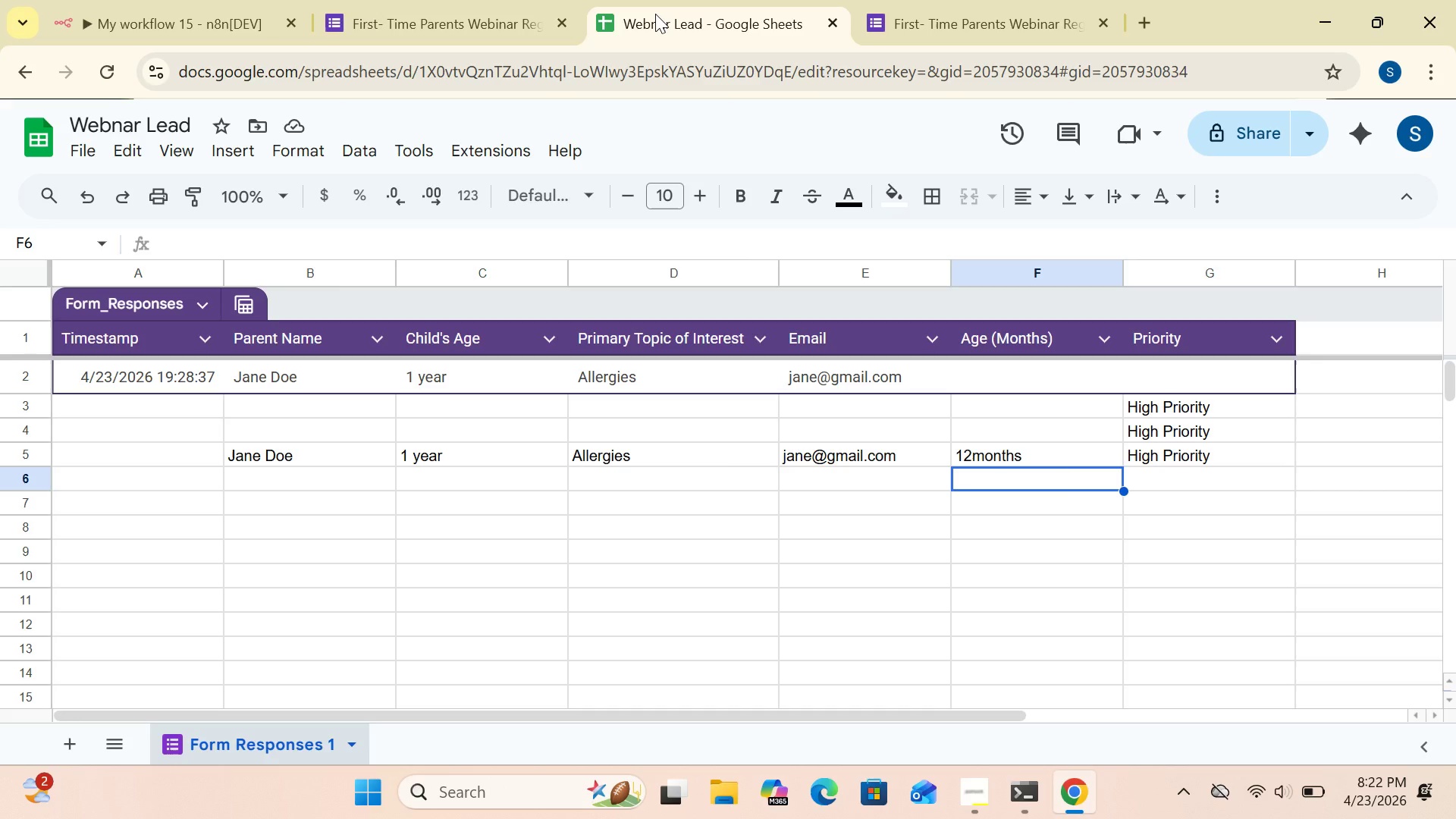 
left_click([209, 20])
 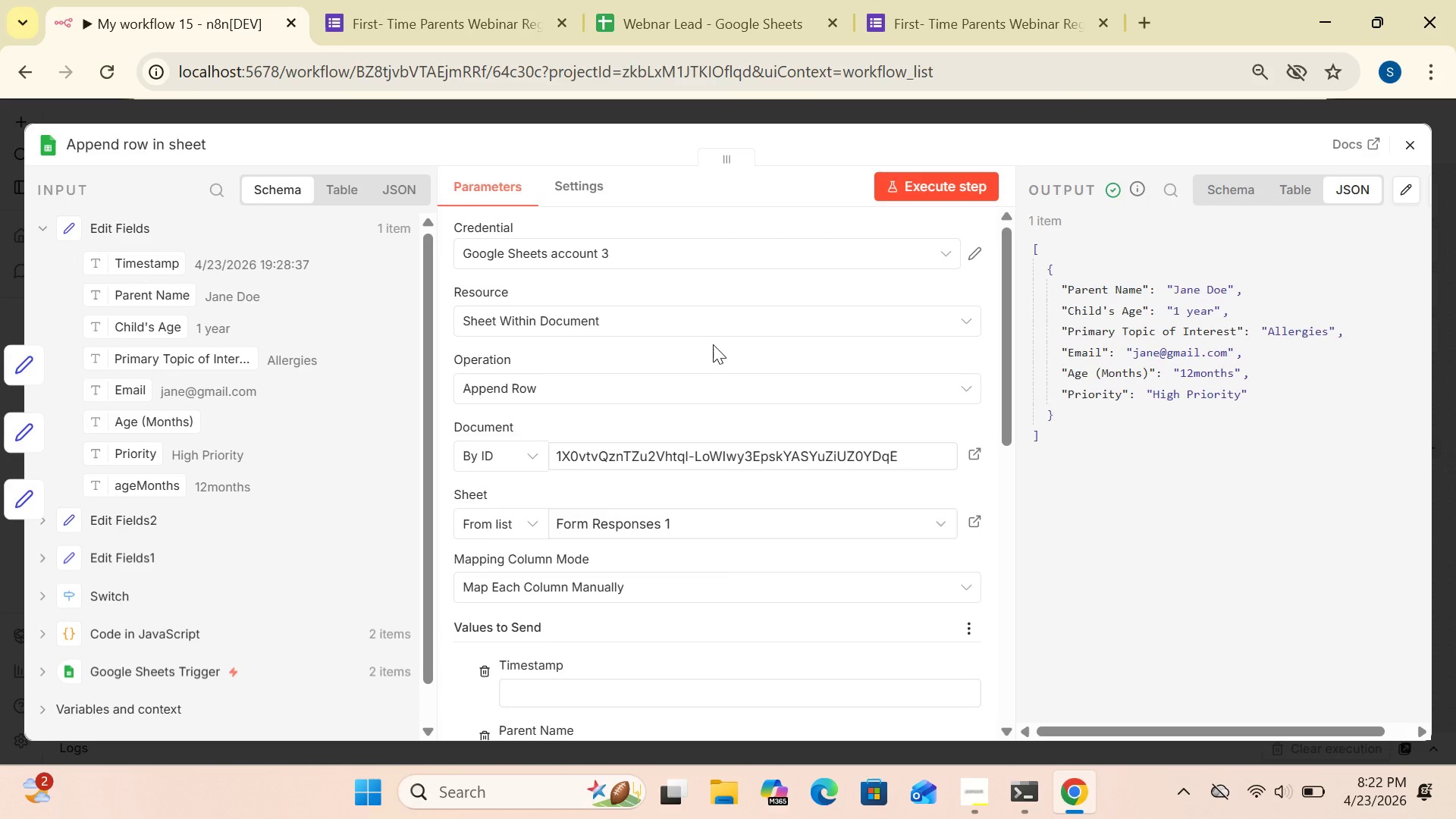 
wait(24.52)
 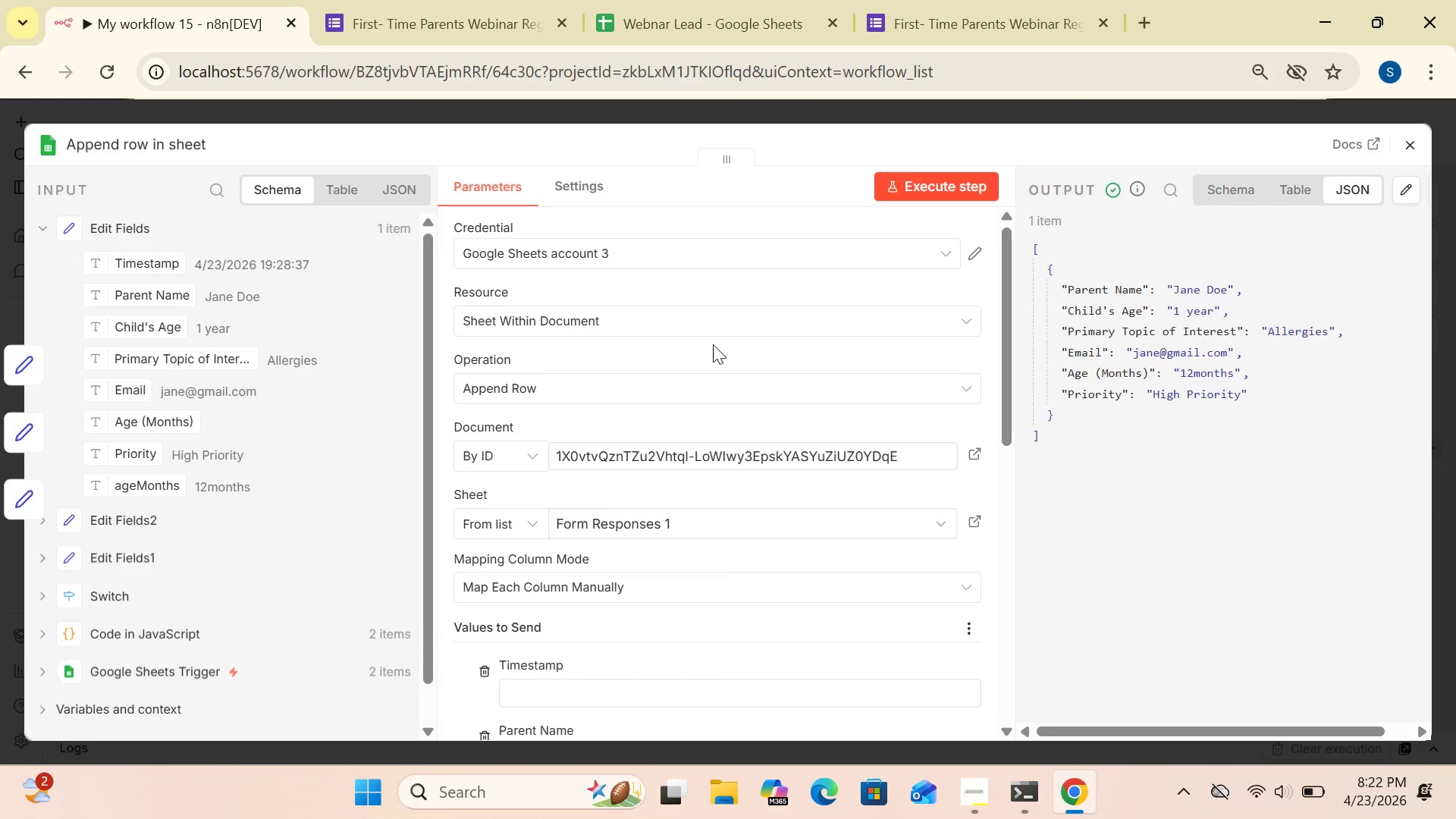 
left_click([1406, 150])
 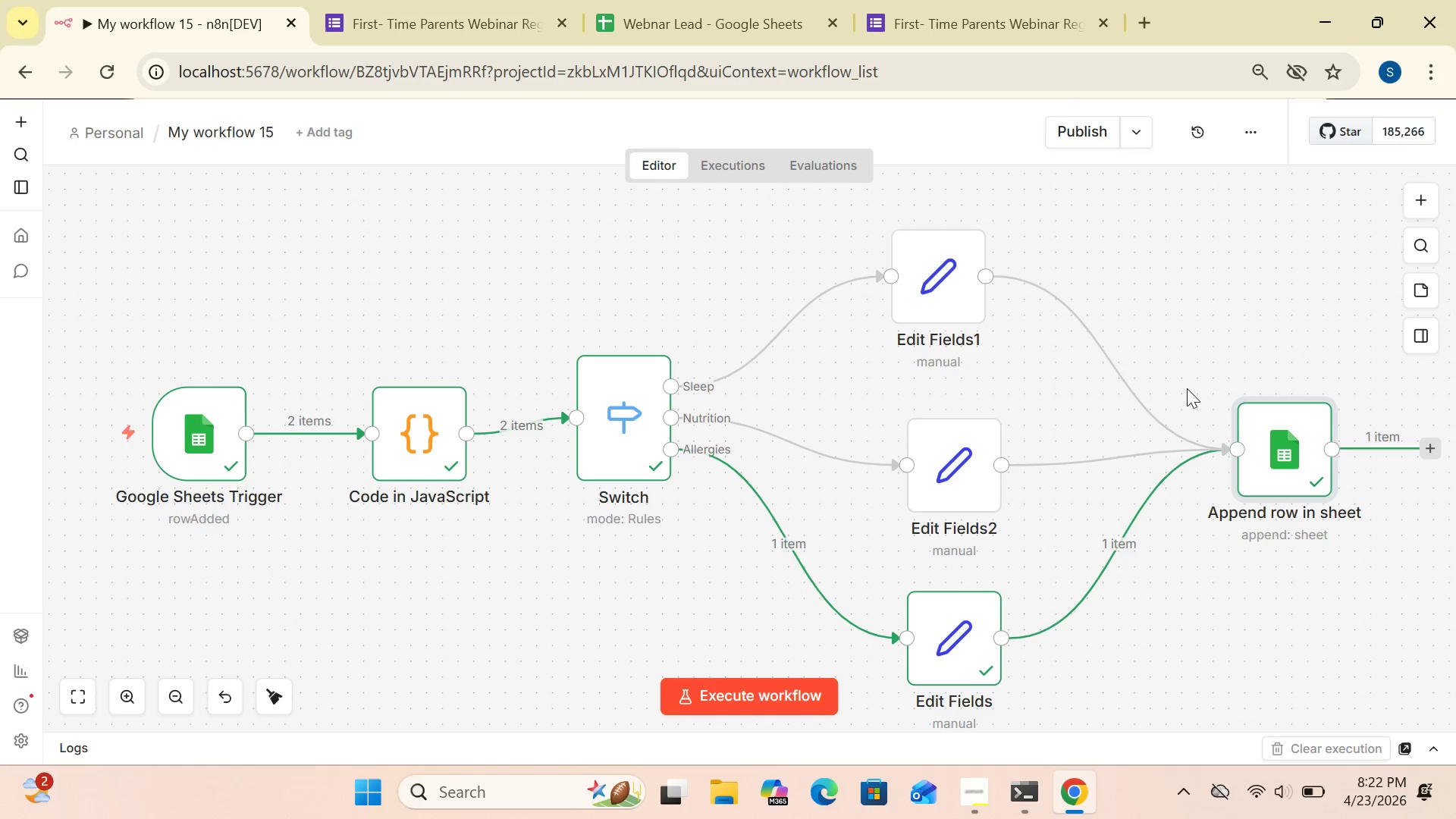 
mouse_move([1113, 468])
 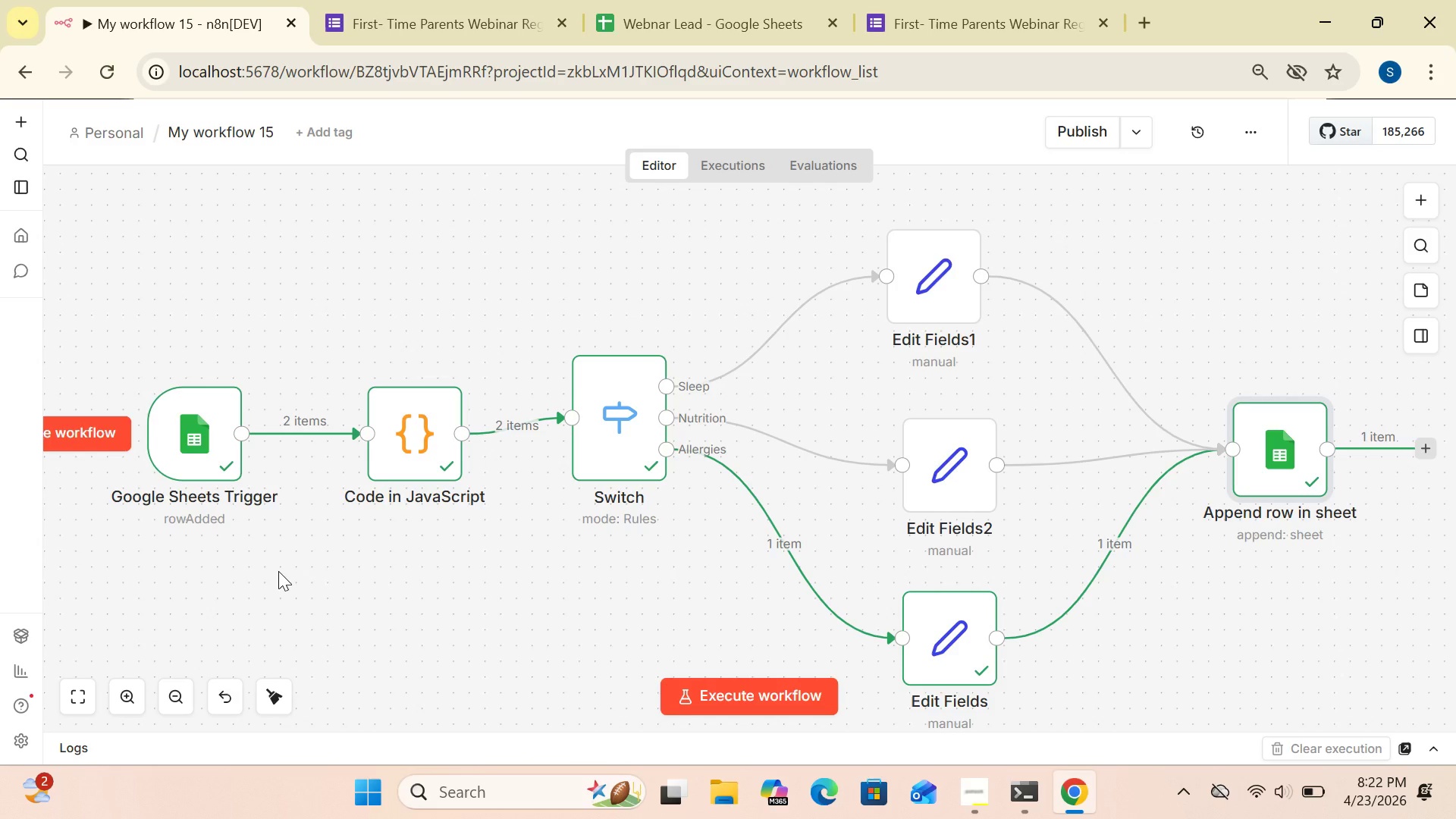 
wait(7.78)
 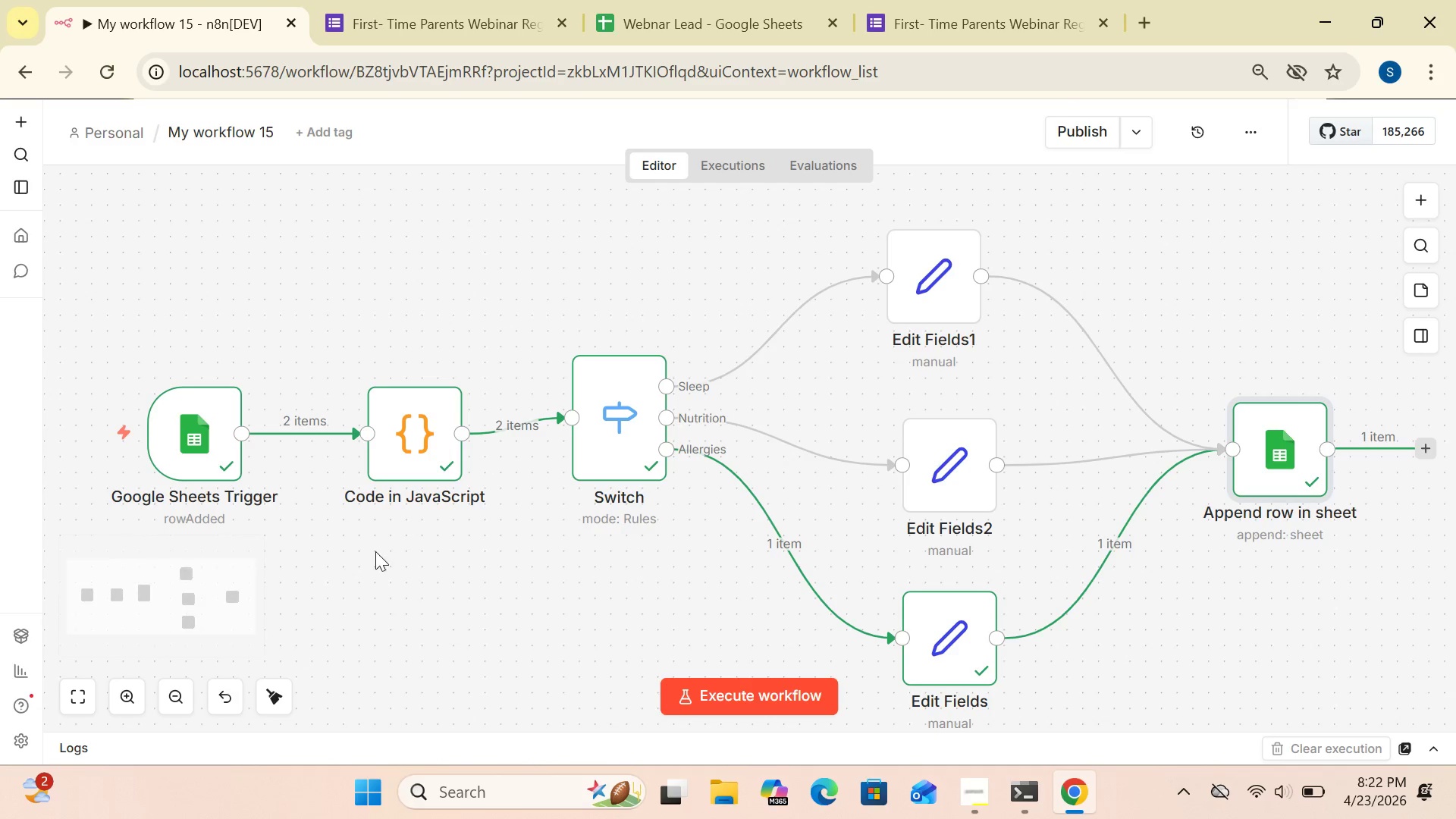 
key(ArrowLeft)
 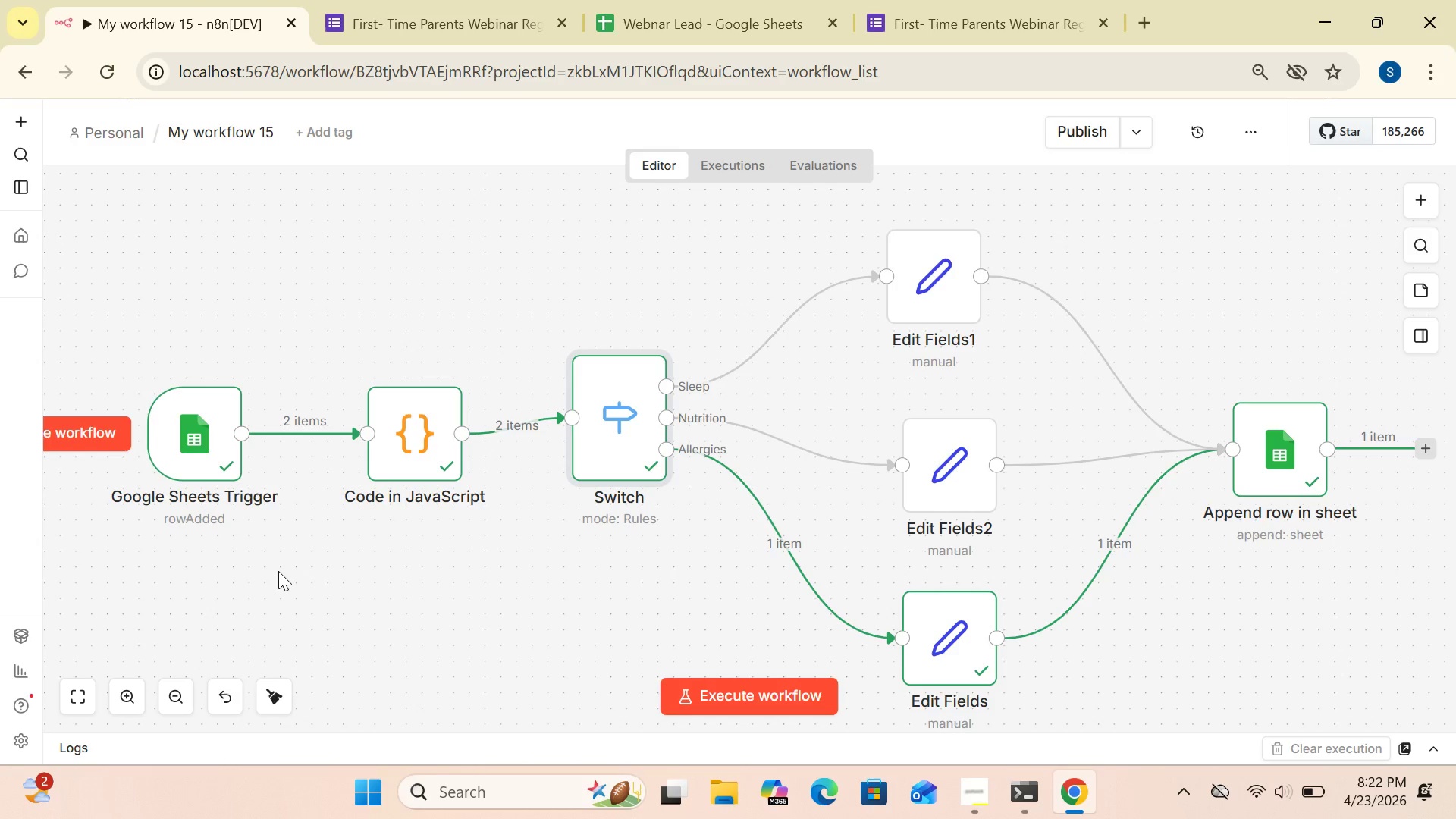 
key(ArrowLeft)
 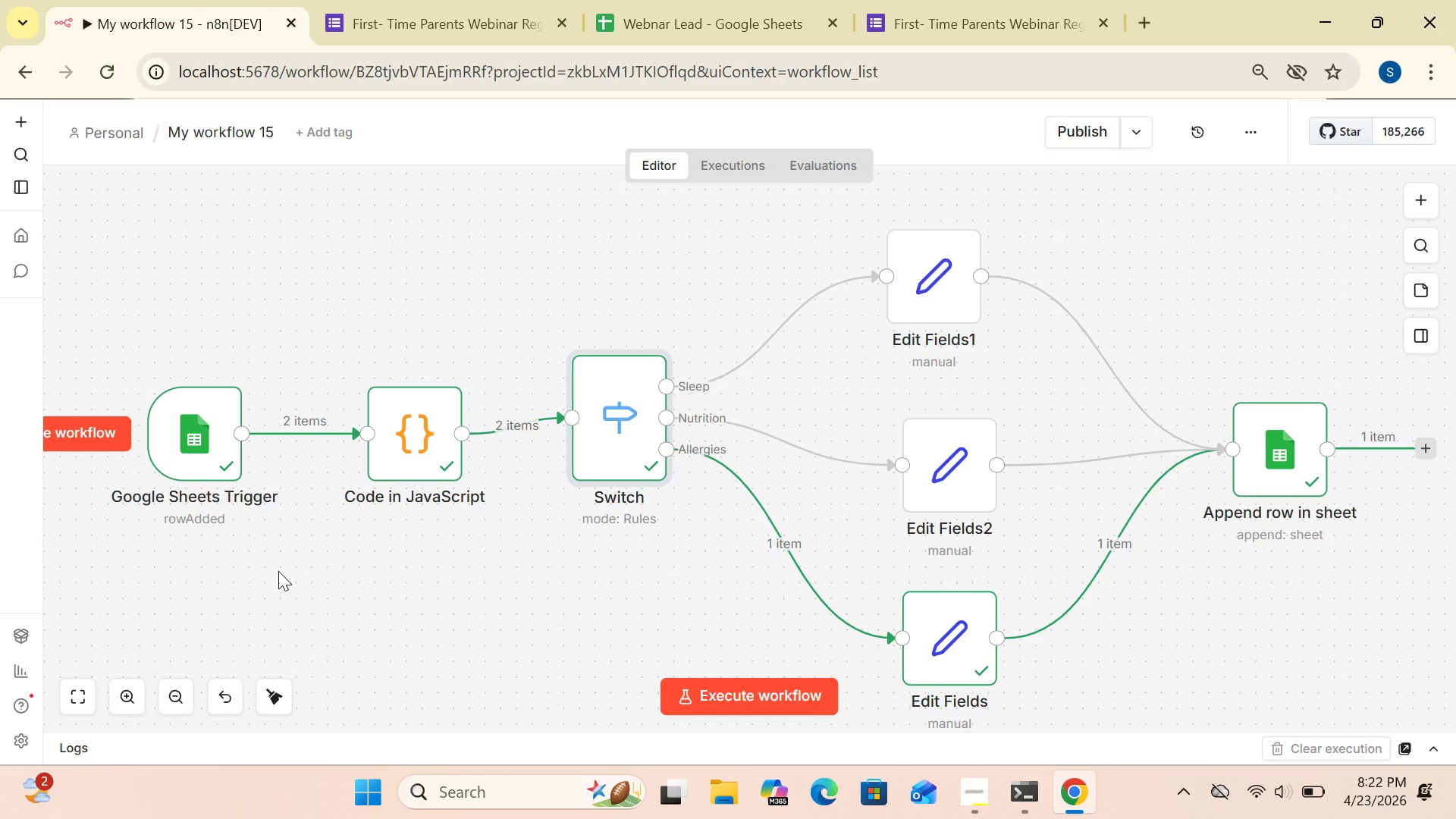 
key(ArrowLeft)
 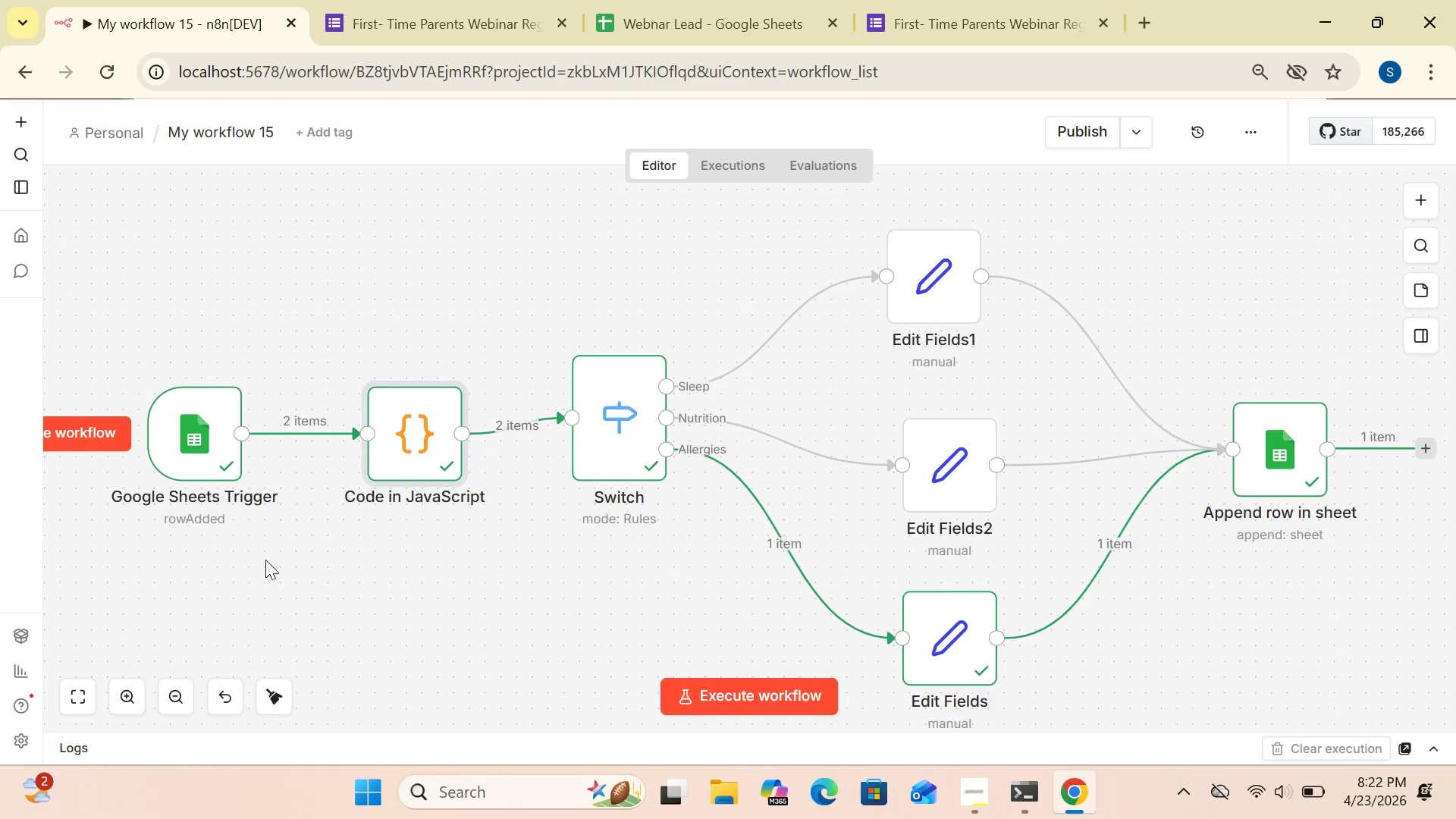 
left_click([265, 560])
 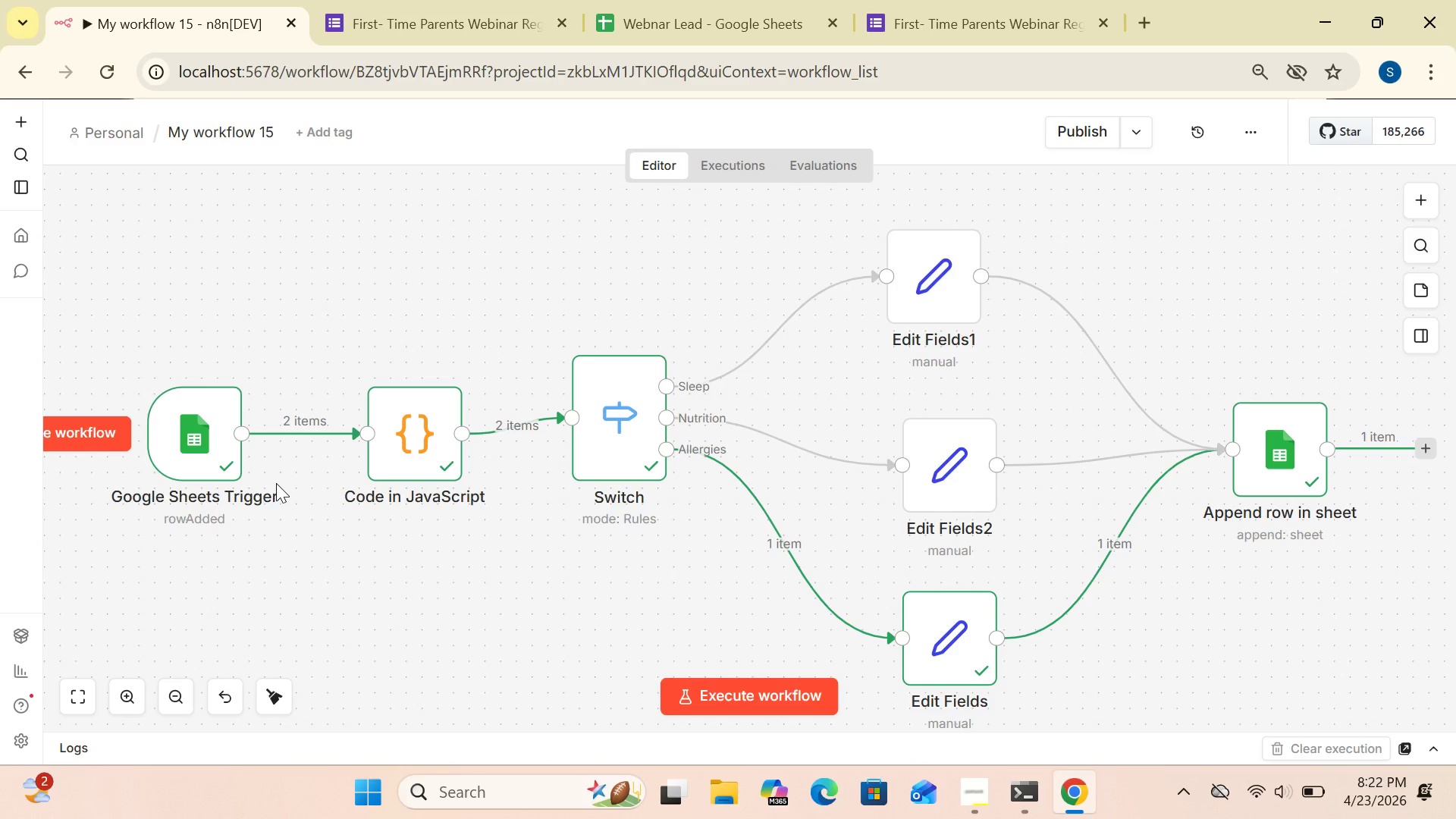 
right_click([276, 483])
 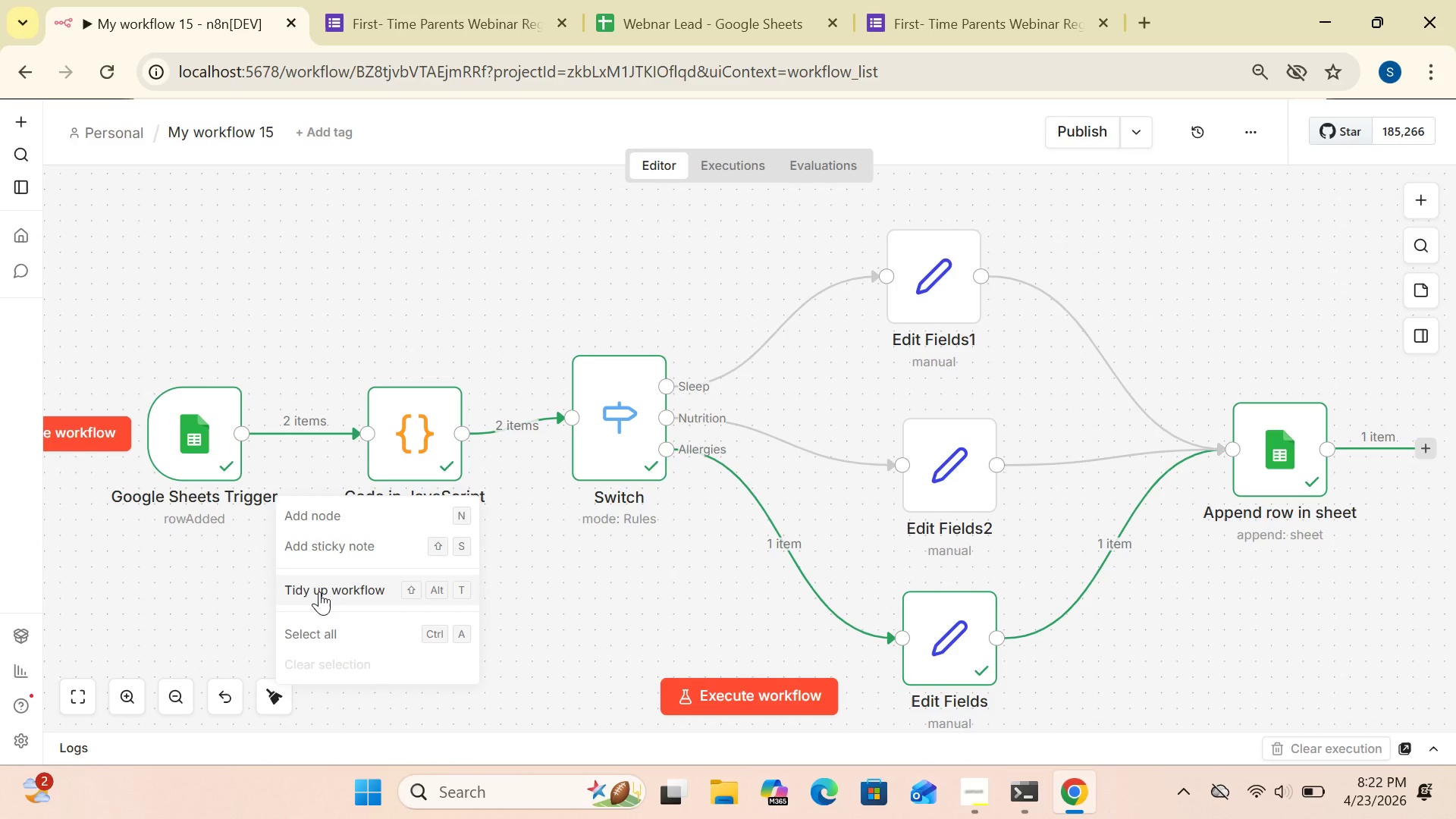 
left_click([319, 592])
 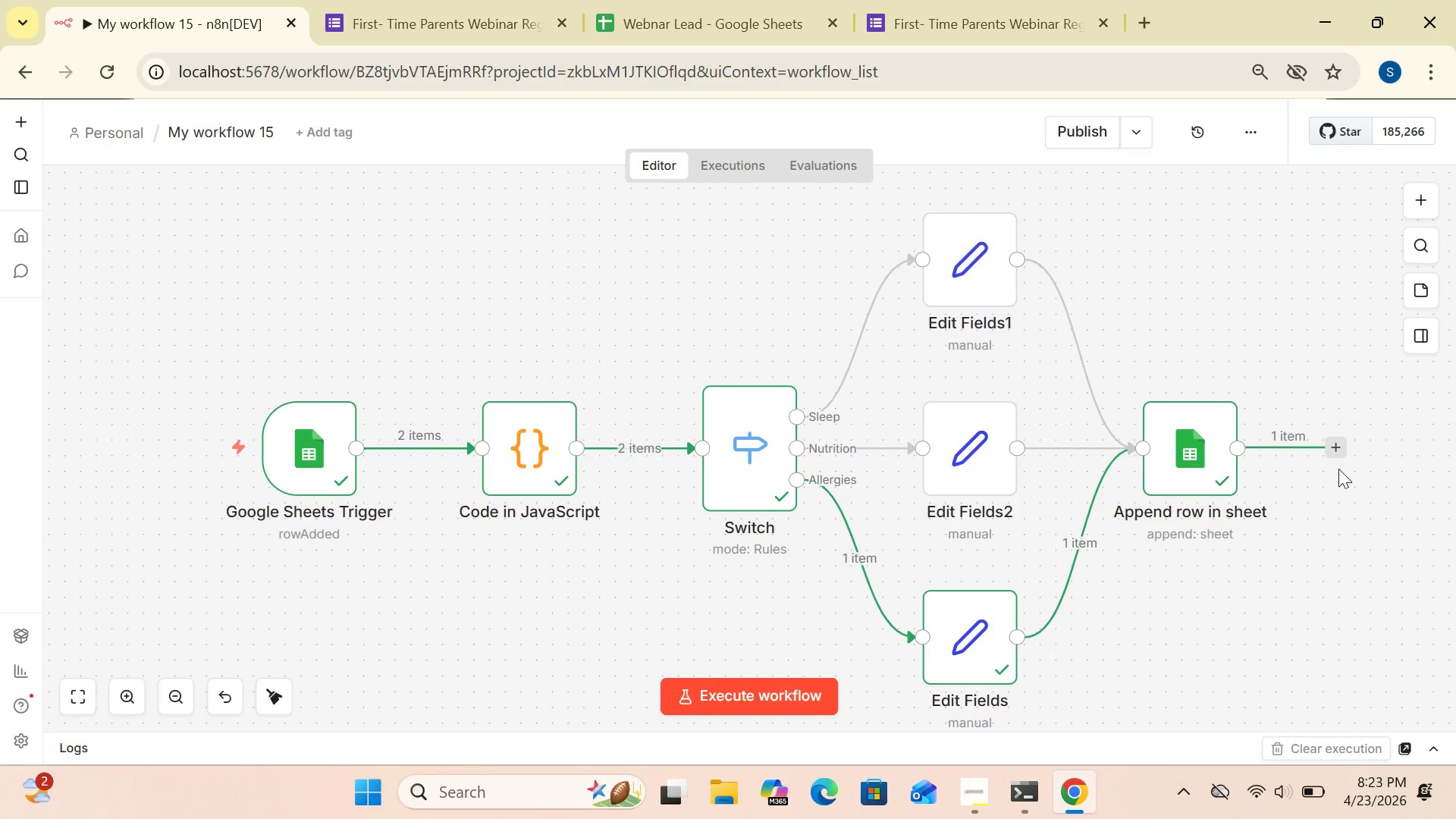 
wait(7.42)
 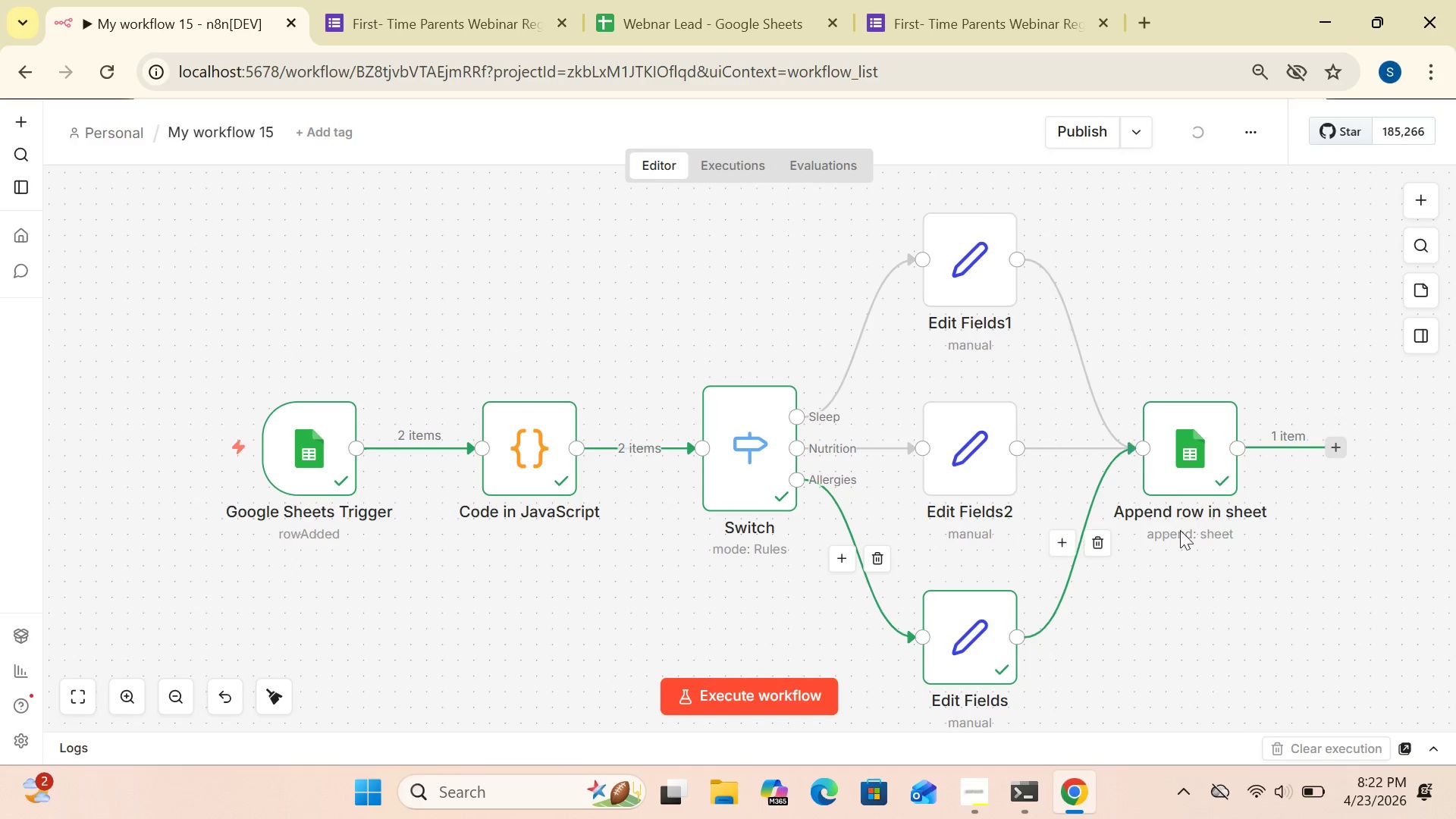 
left_click([1344, 440])
 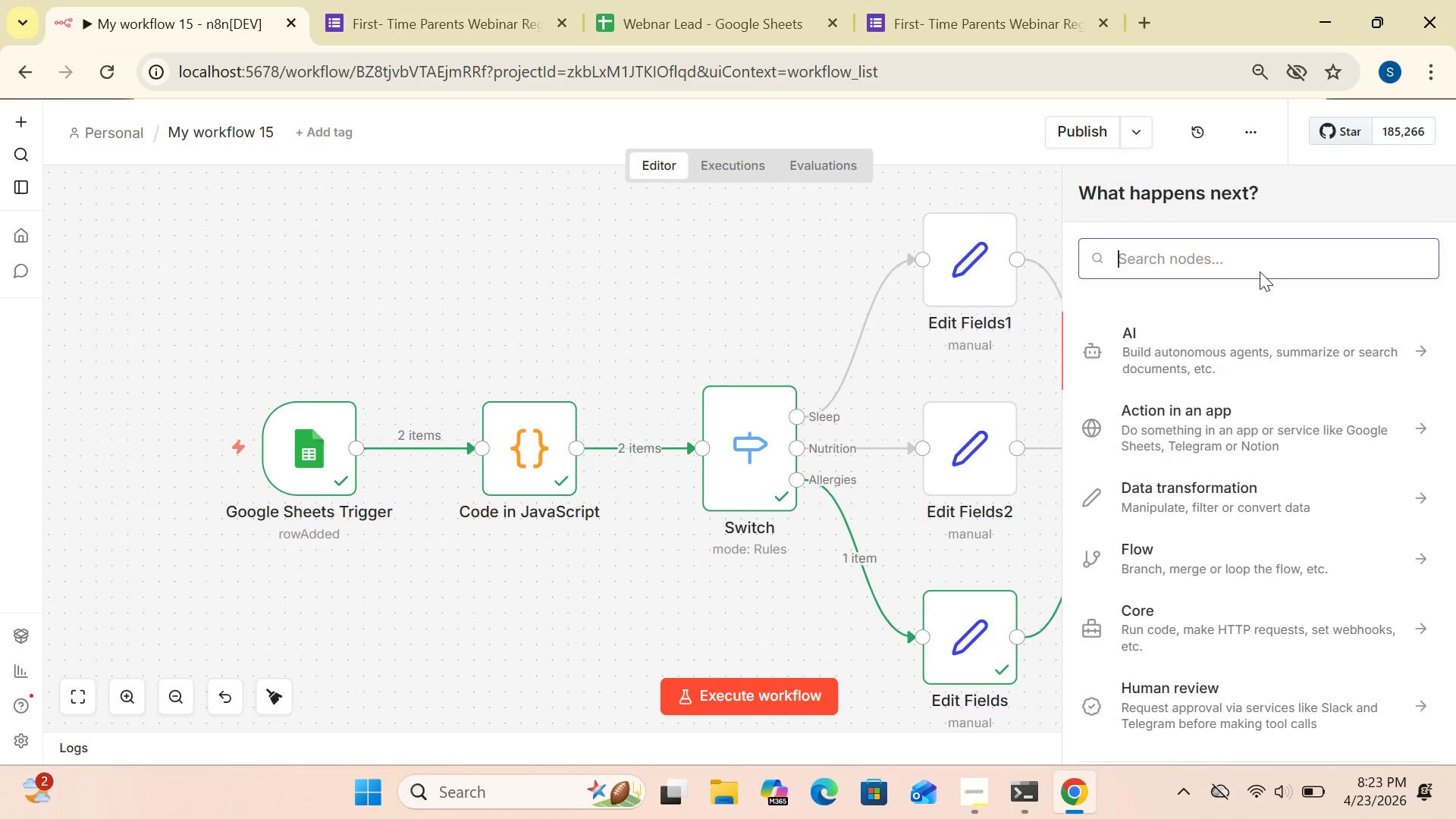 
left_click([1257, 250])
 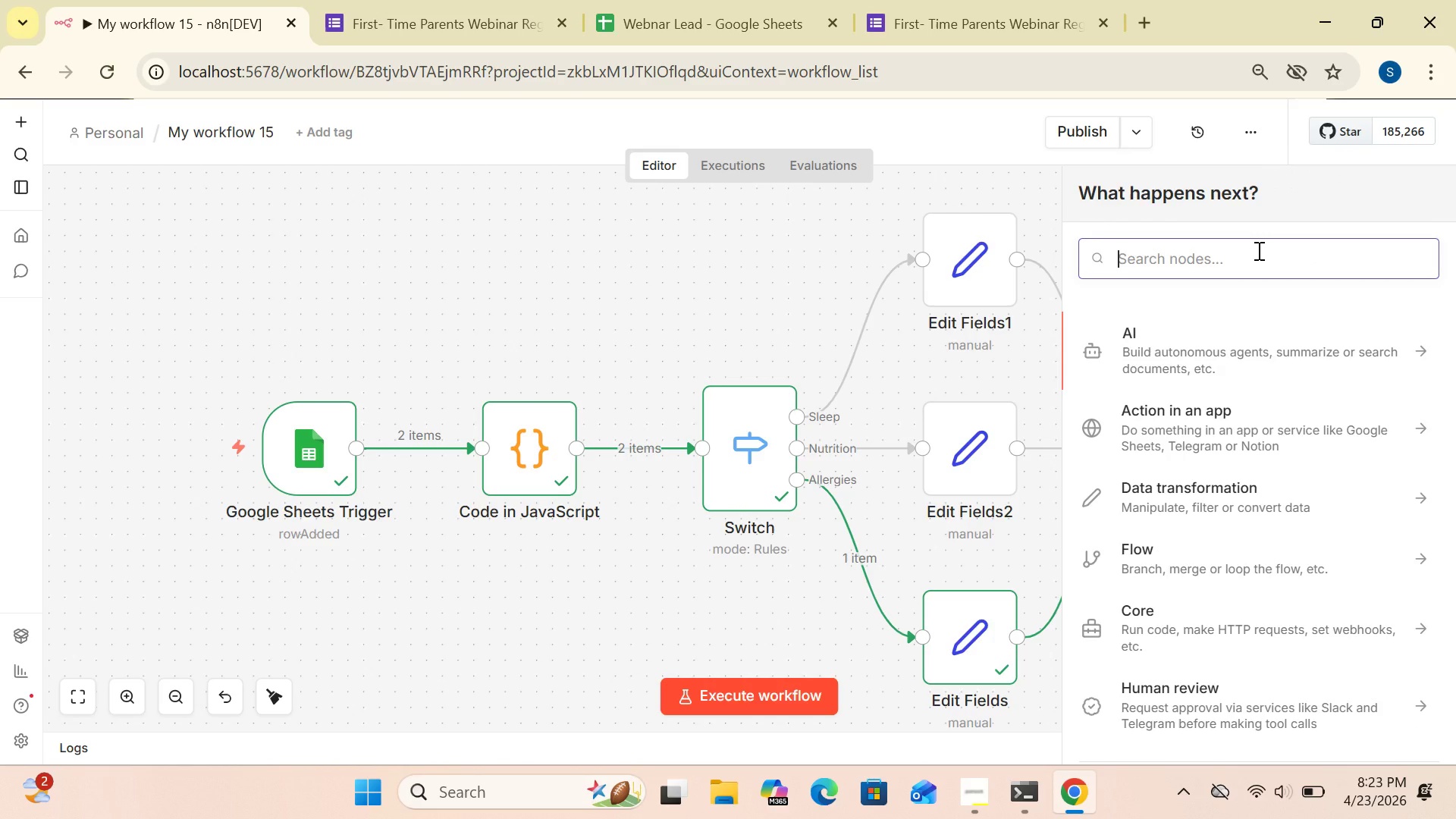 
type(gma)
 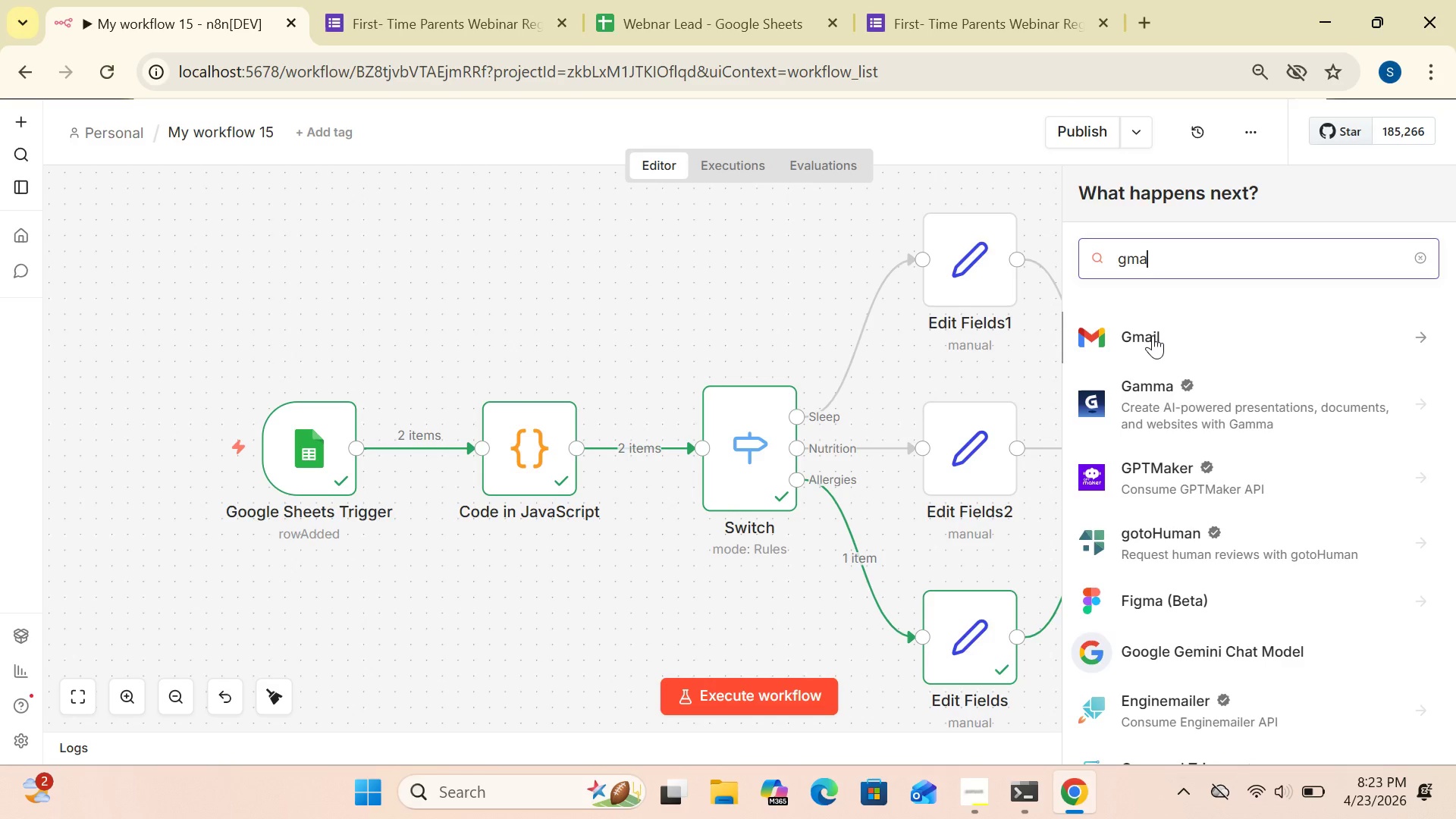 
left_click([1153, 335])
 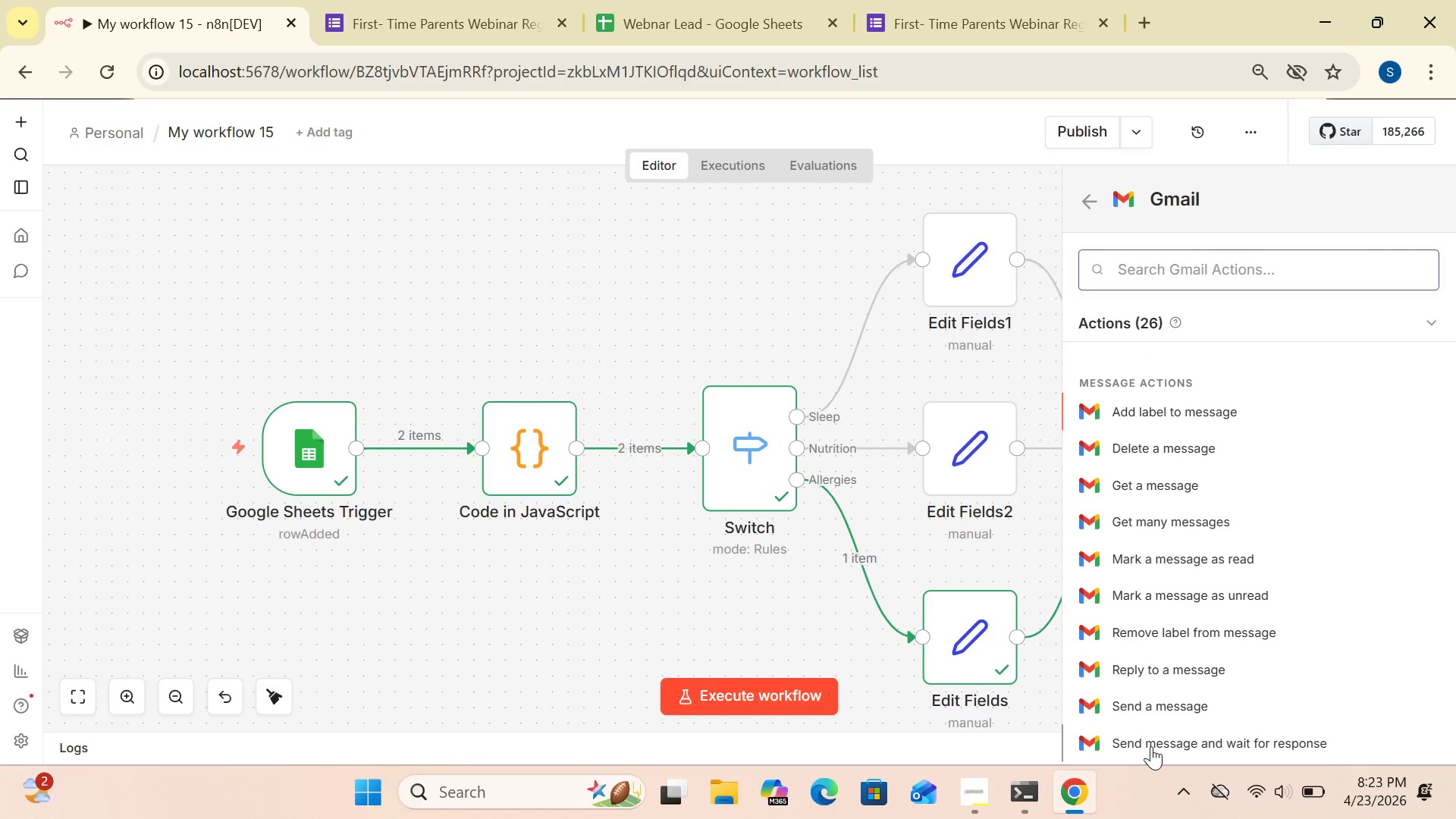 
left_click([1147, 703])
 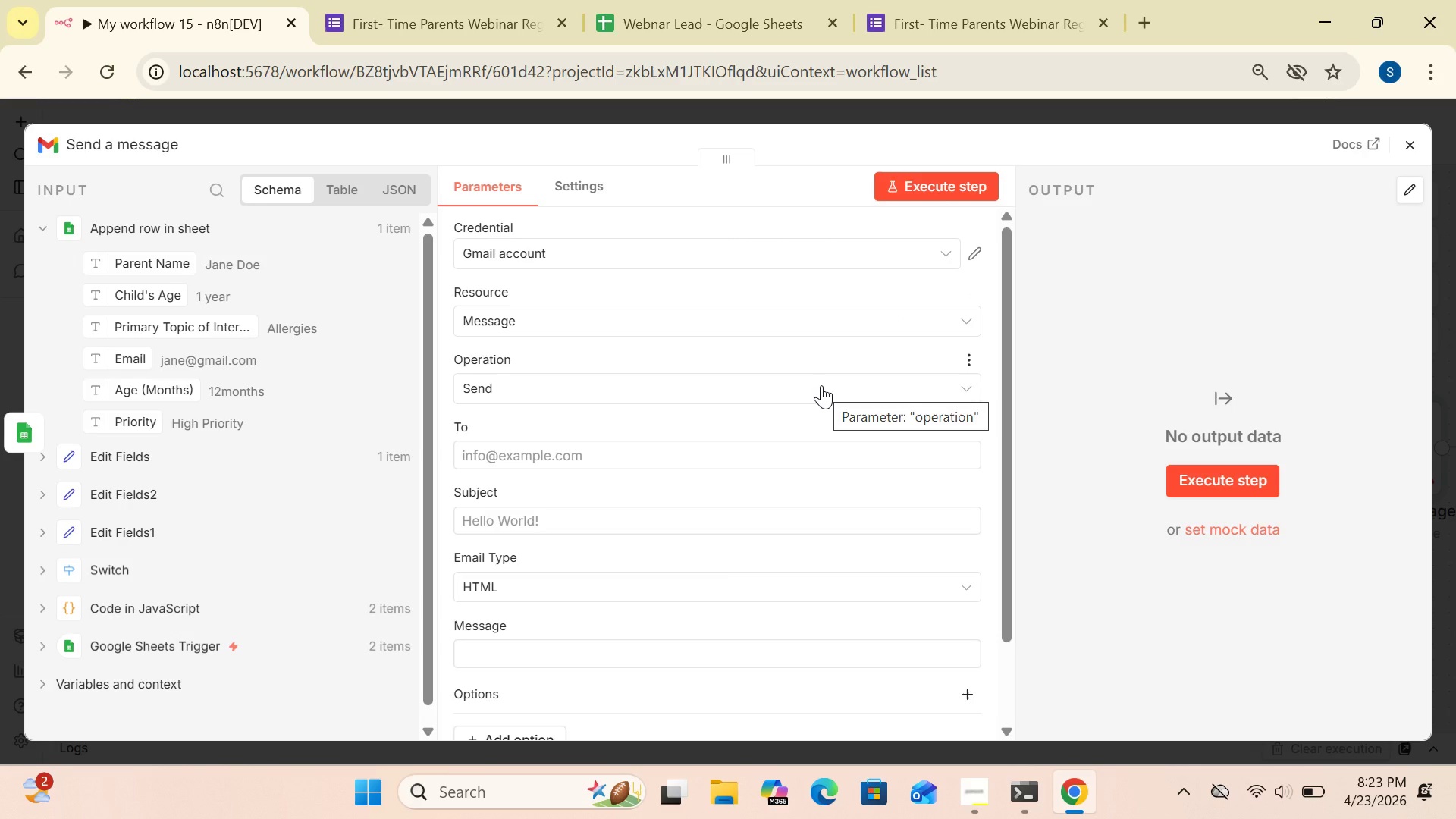 
wait(16.84)
 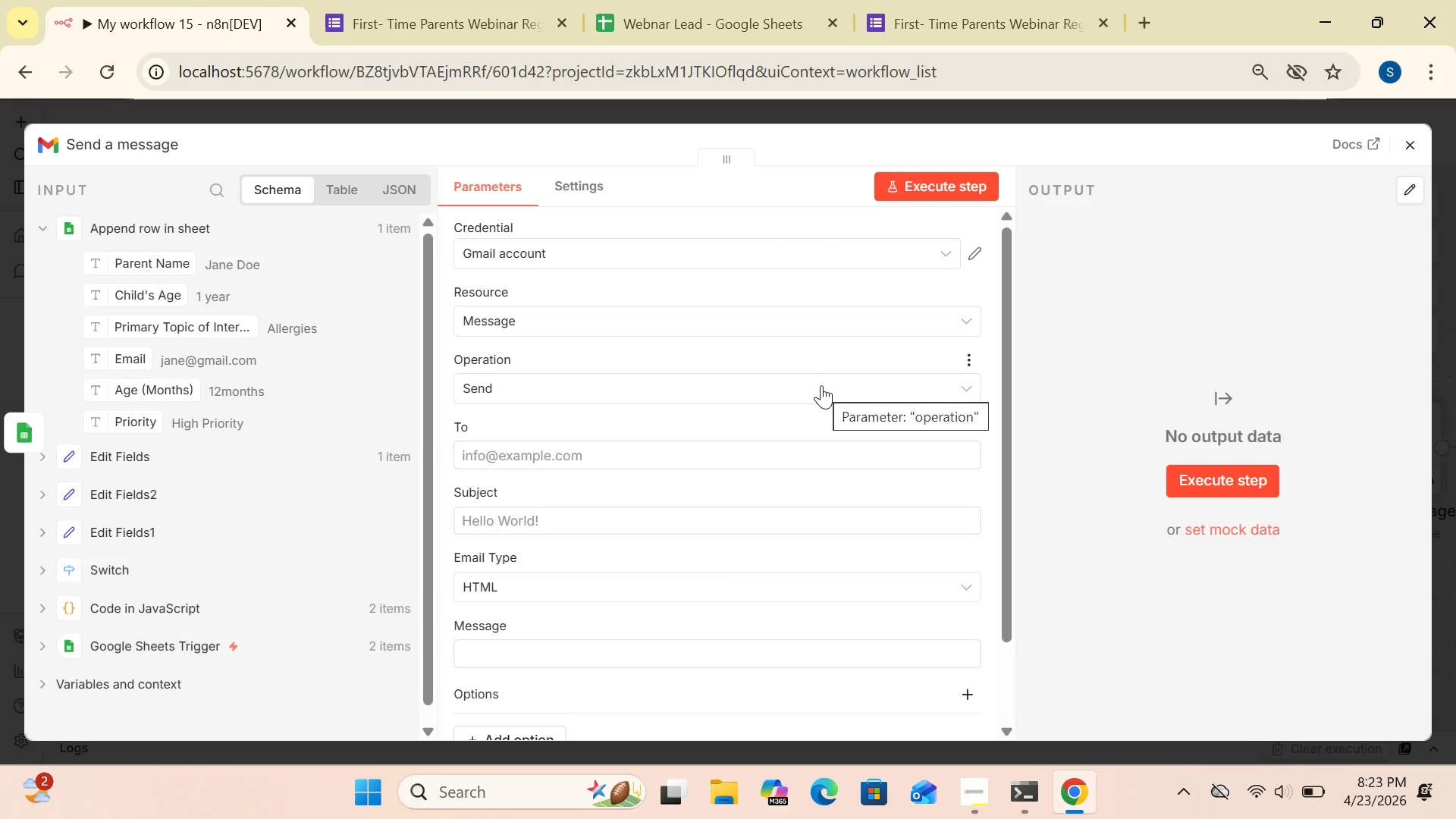 
left_click([608, 457])
 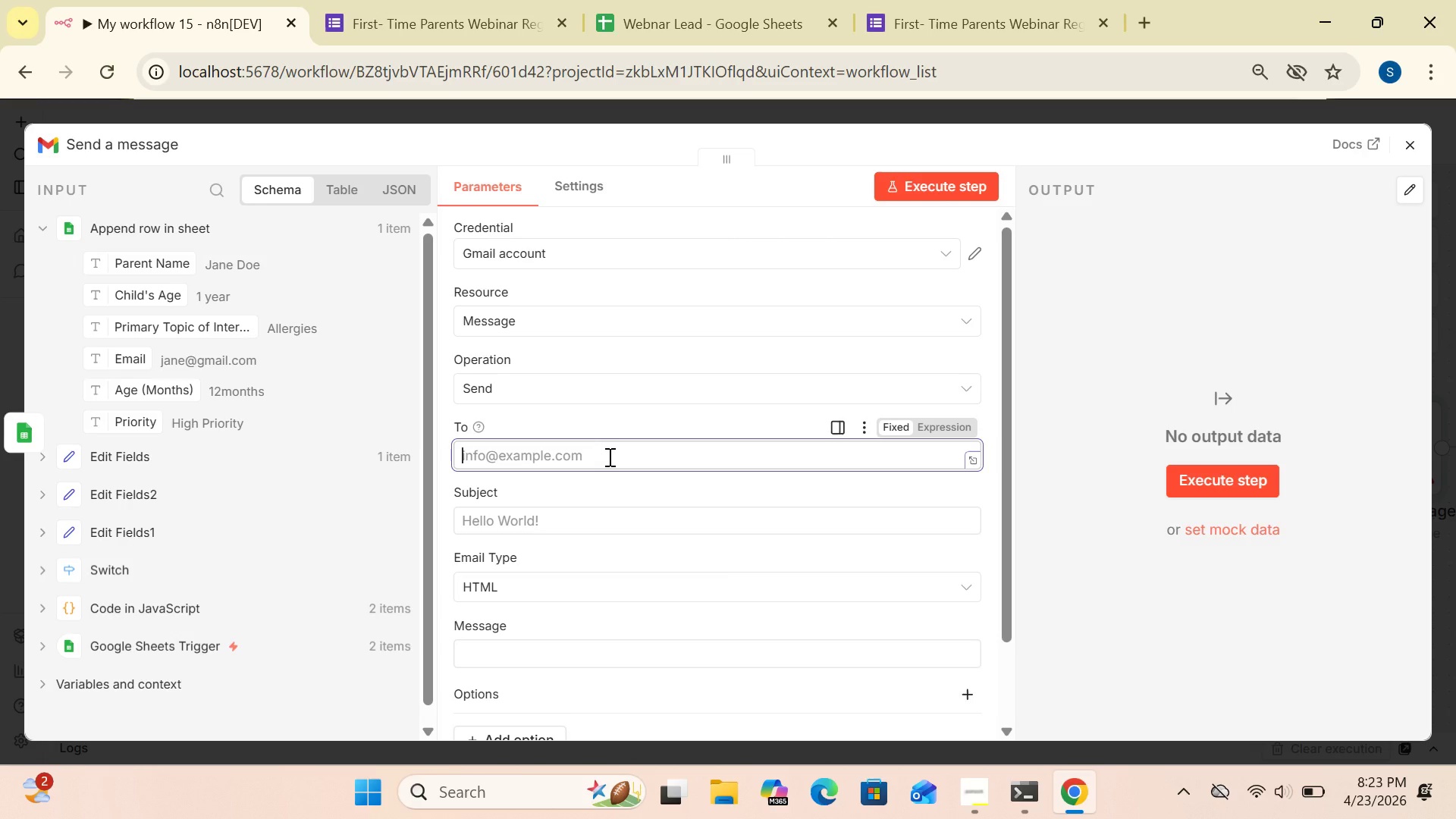 
wait(5.83)
 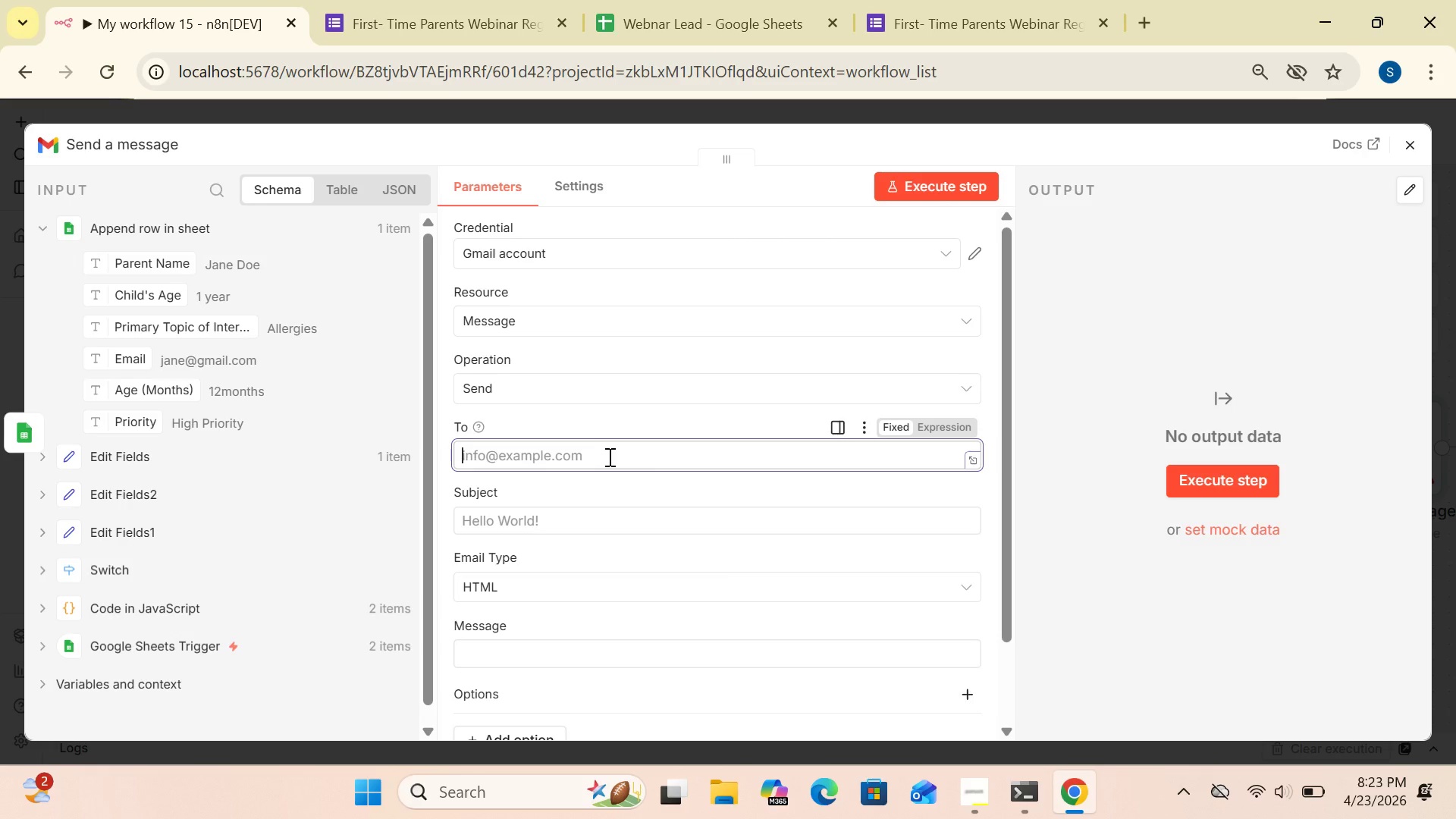 
left_click([588, 452])
 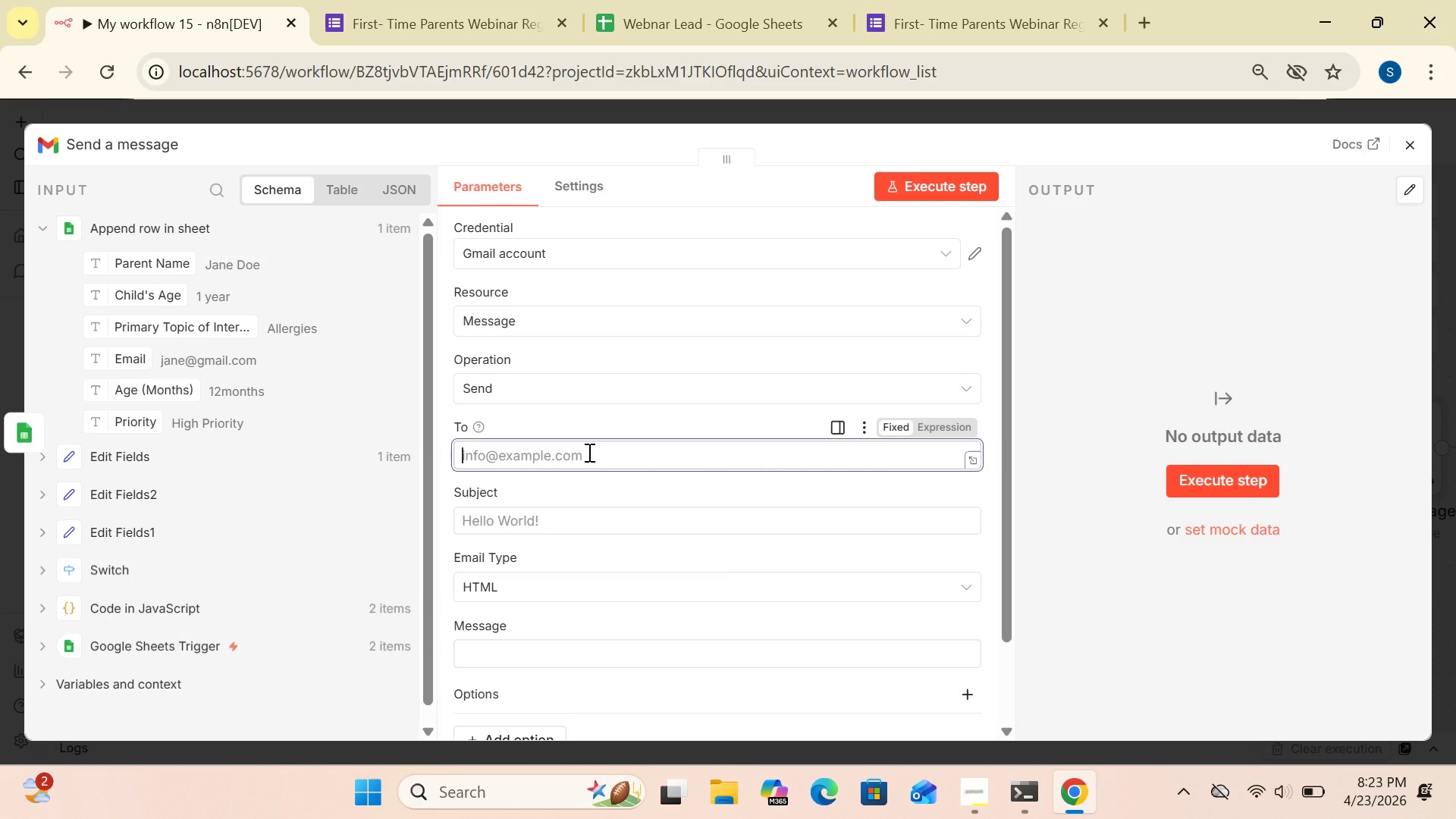 
type(sanabasra00009)
 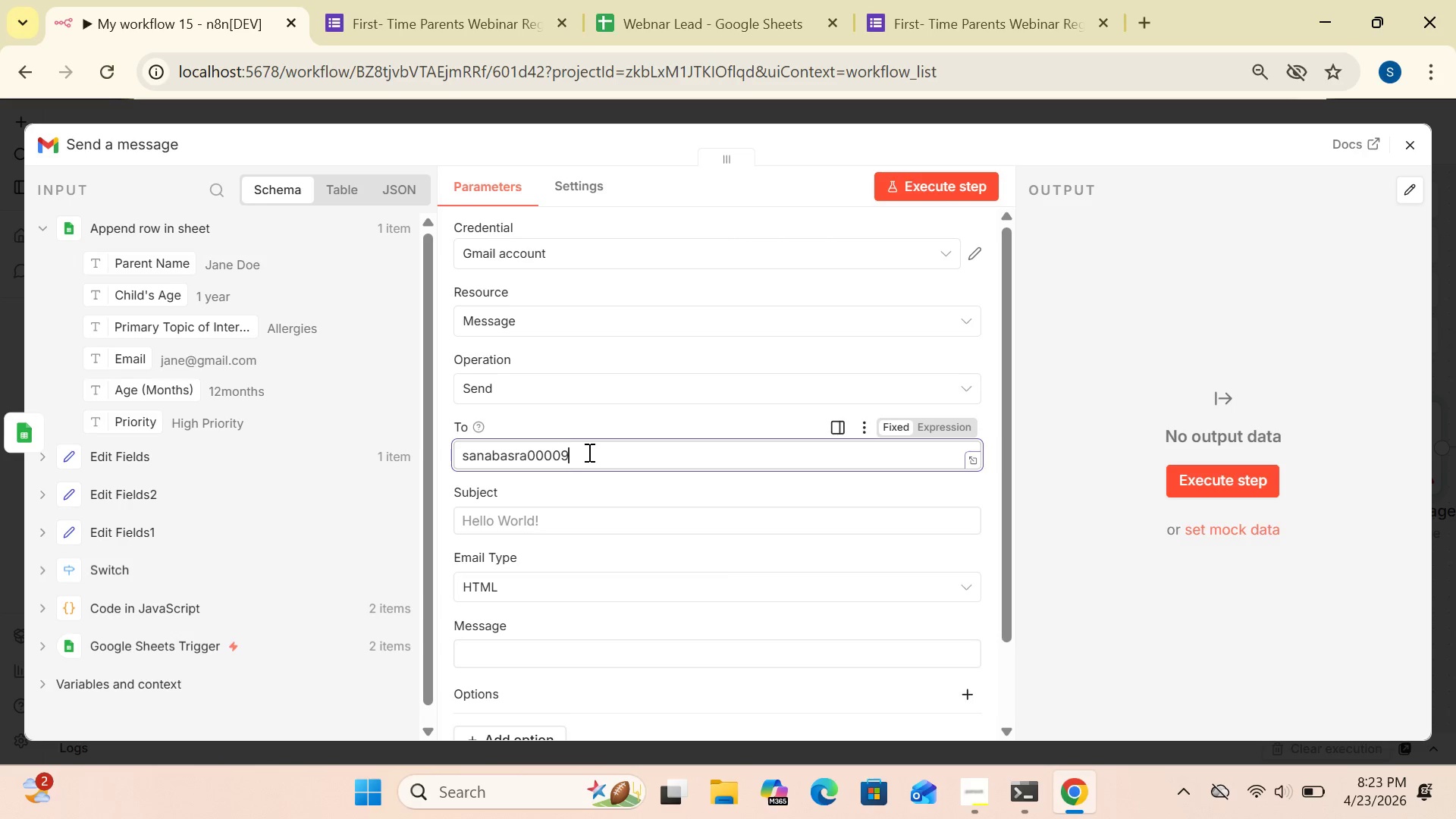 
type(@gmail)
 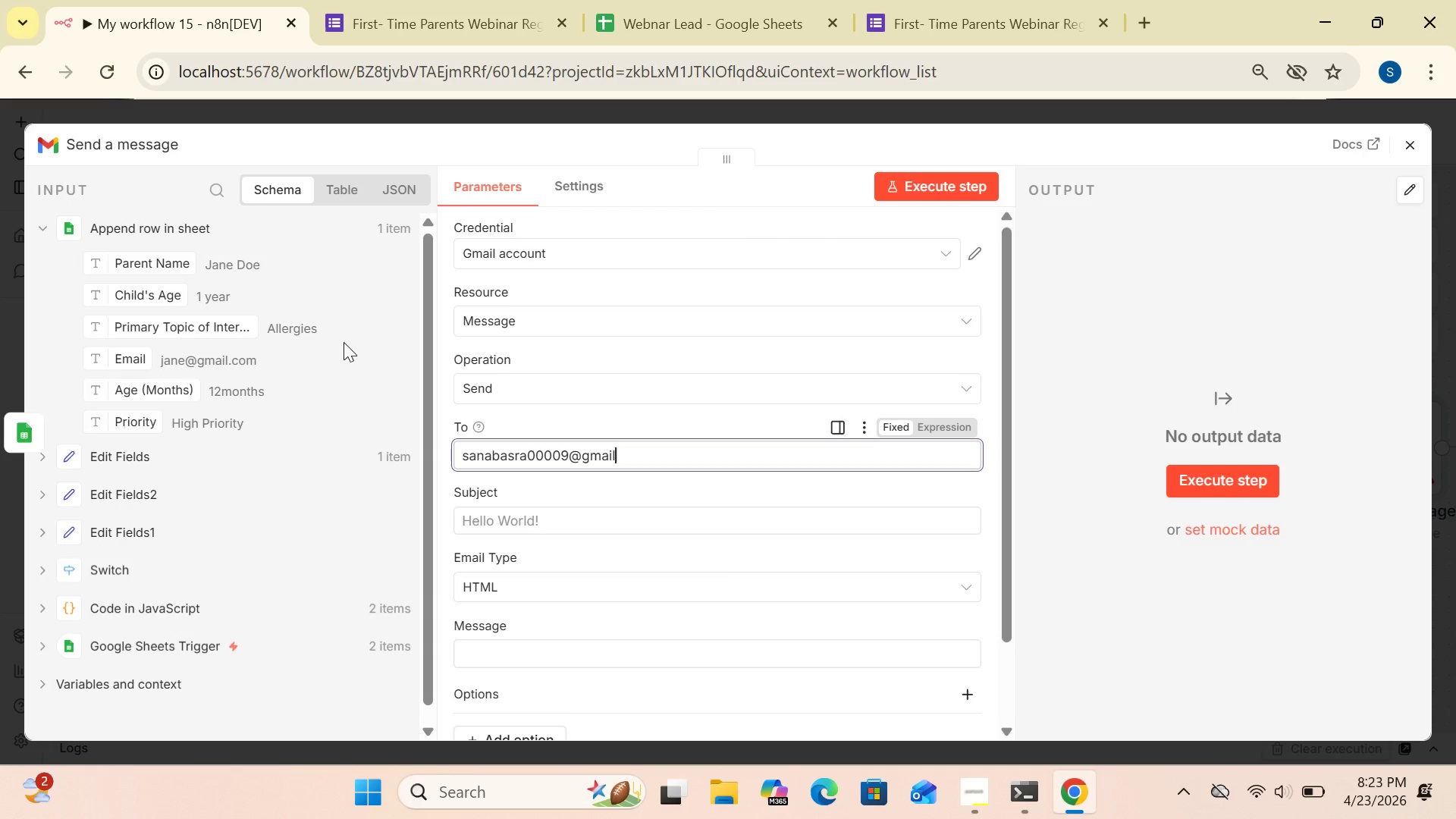 
type(.c0)
key(Backspace)
type(om)
 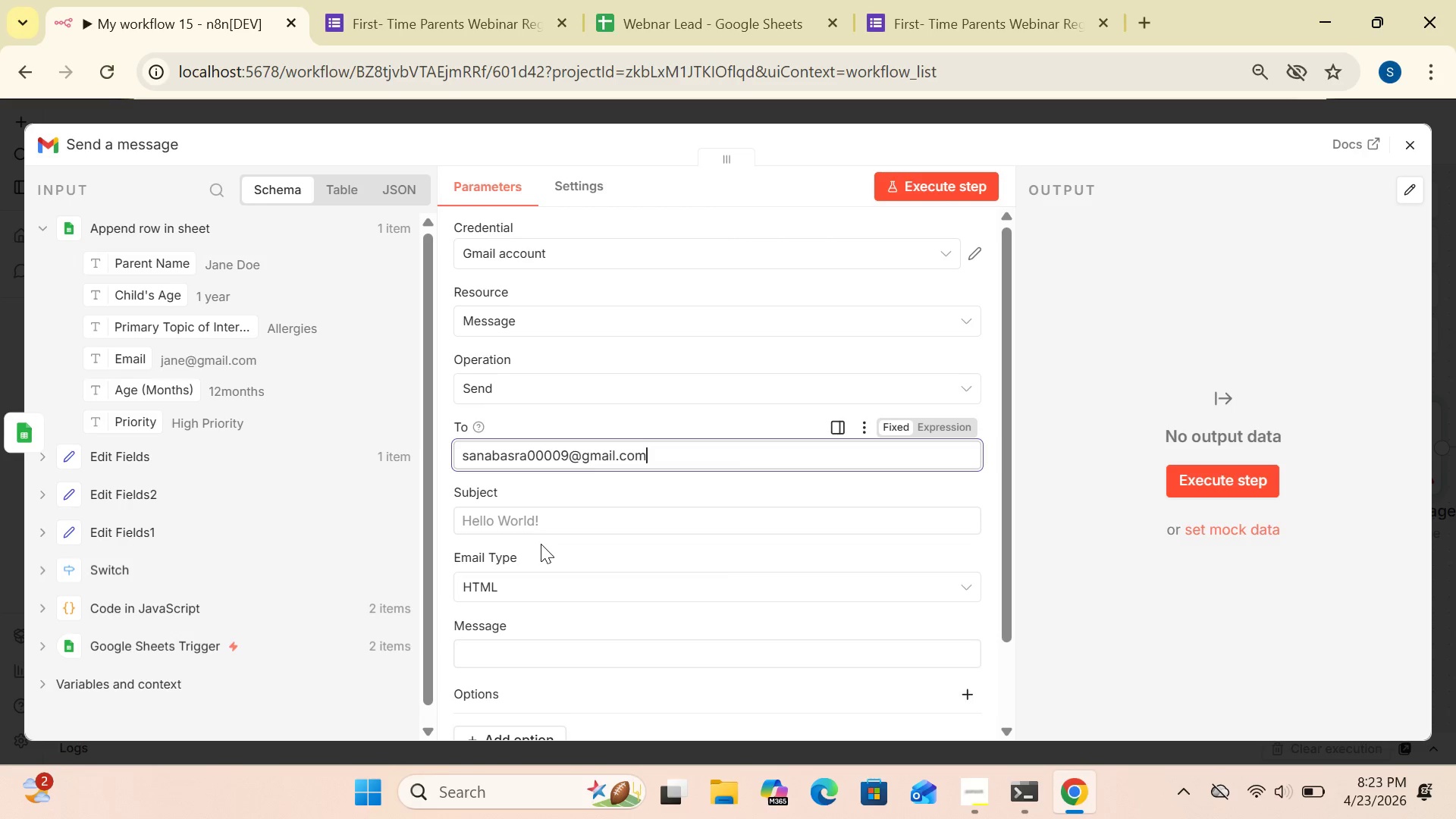 
wait(7.23)
 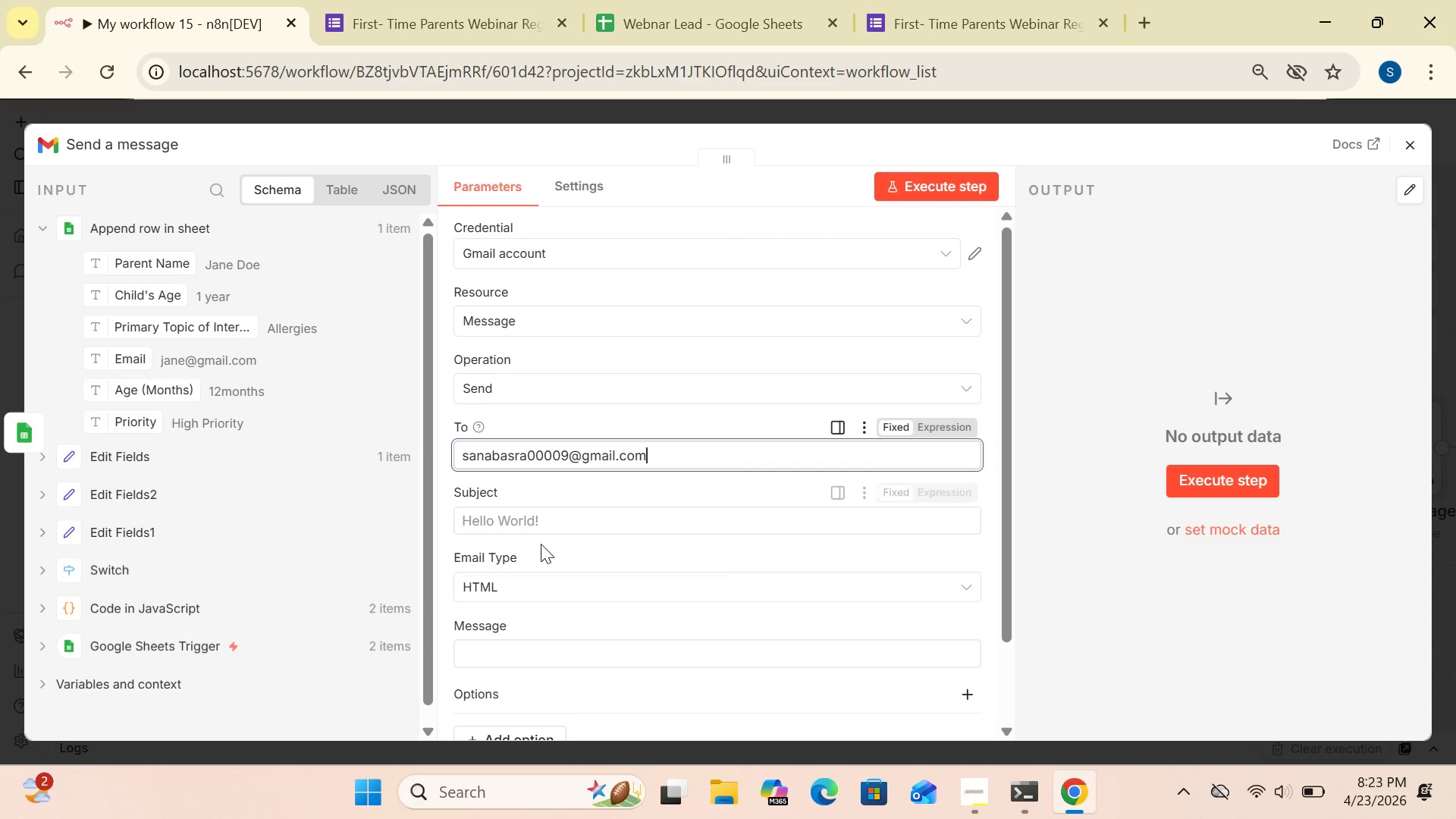 
left_click([544, 503])
 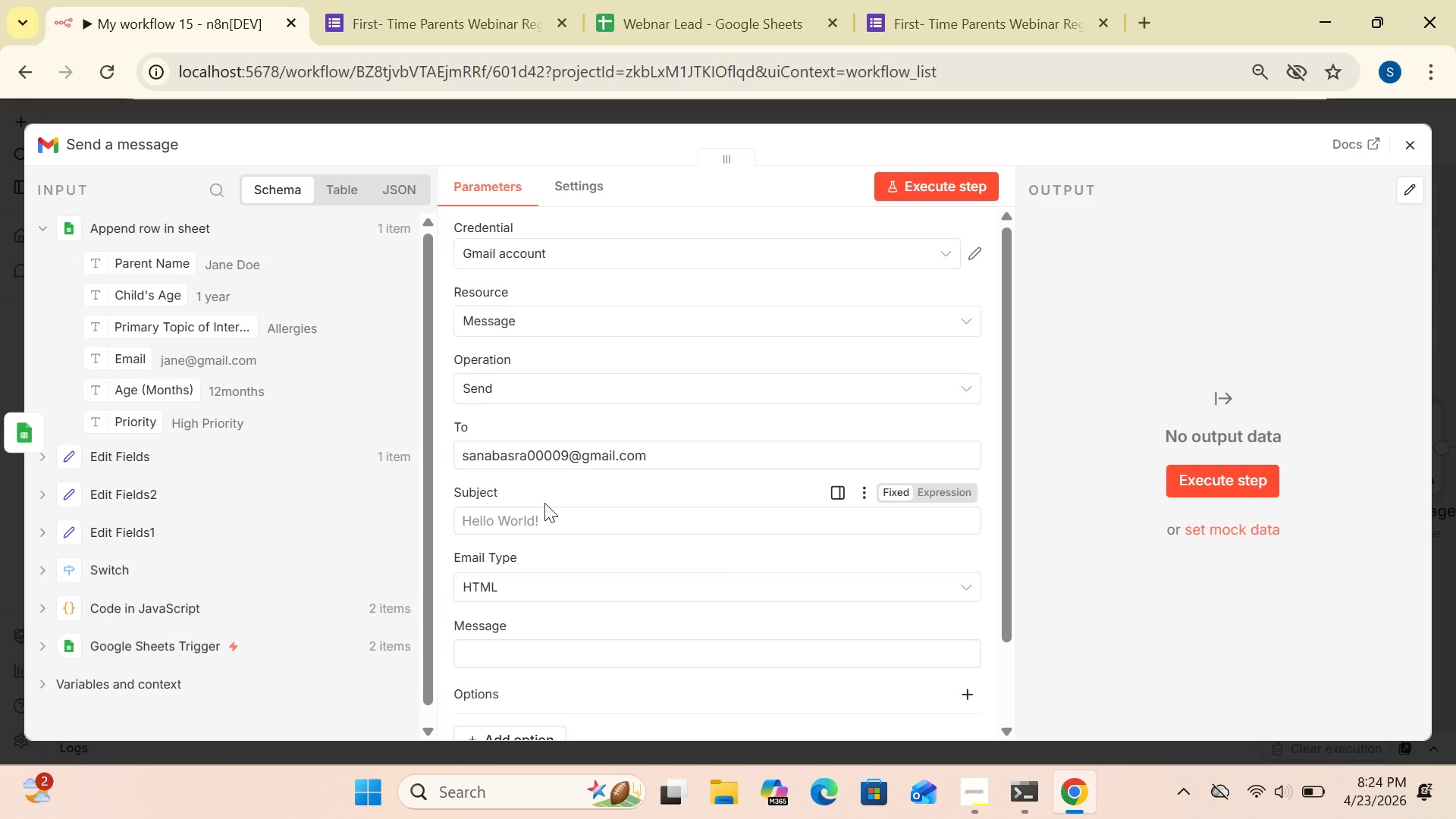 
left_click([544, 503])
 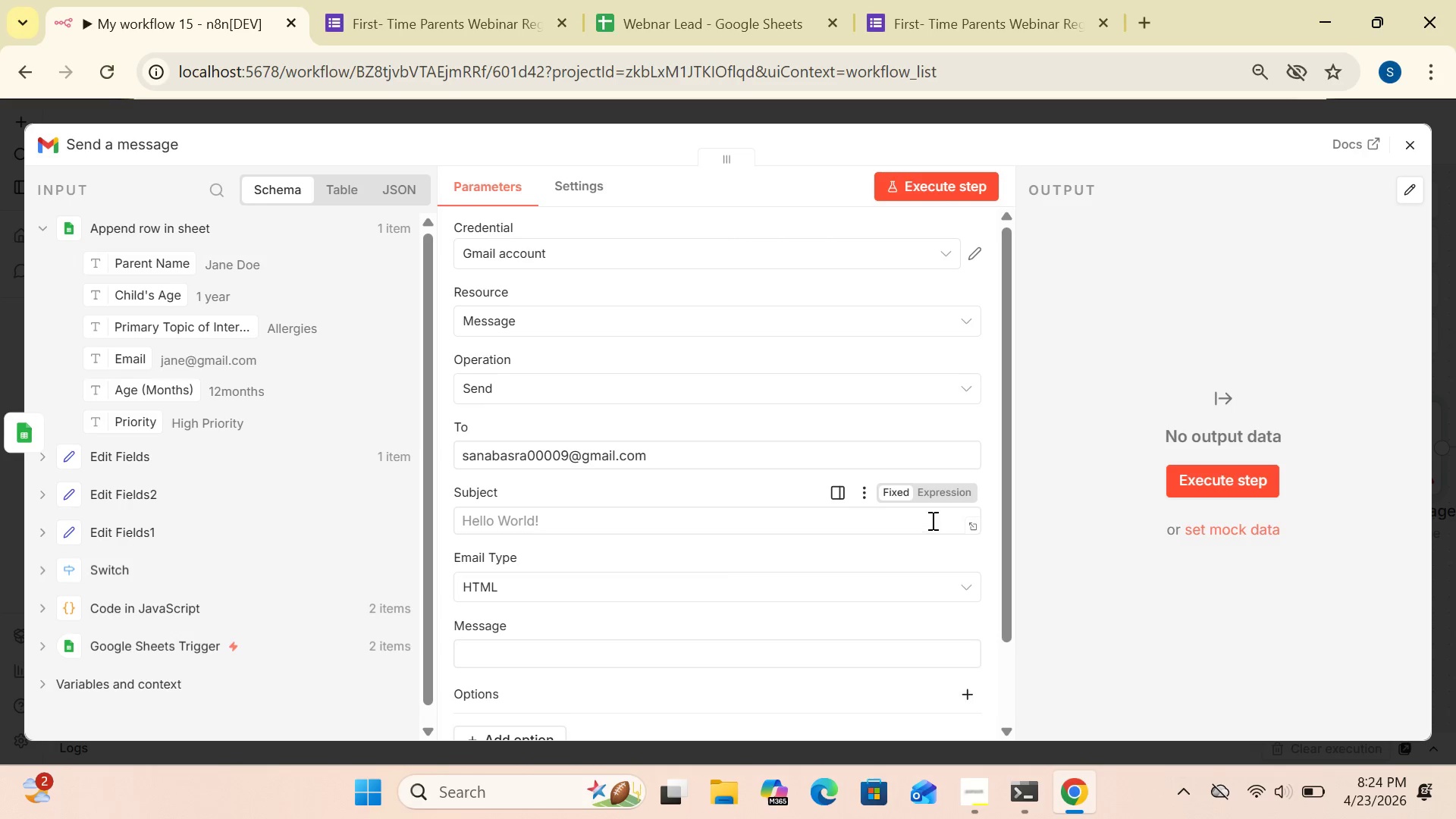 
left_click_drag(start_coordinate=[948, 494], to_coordinate=[936, 494])
 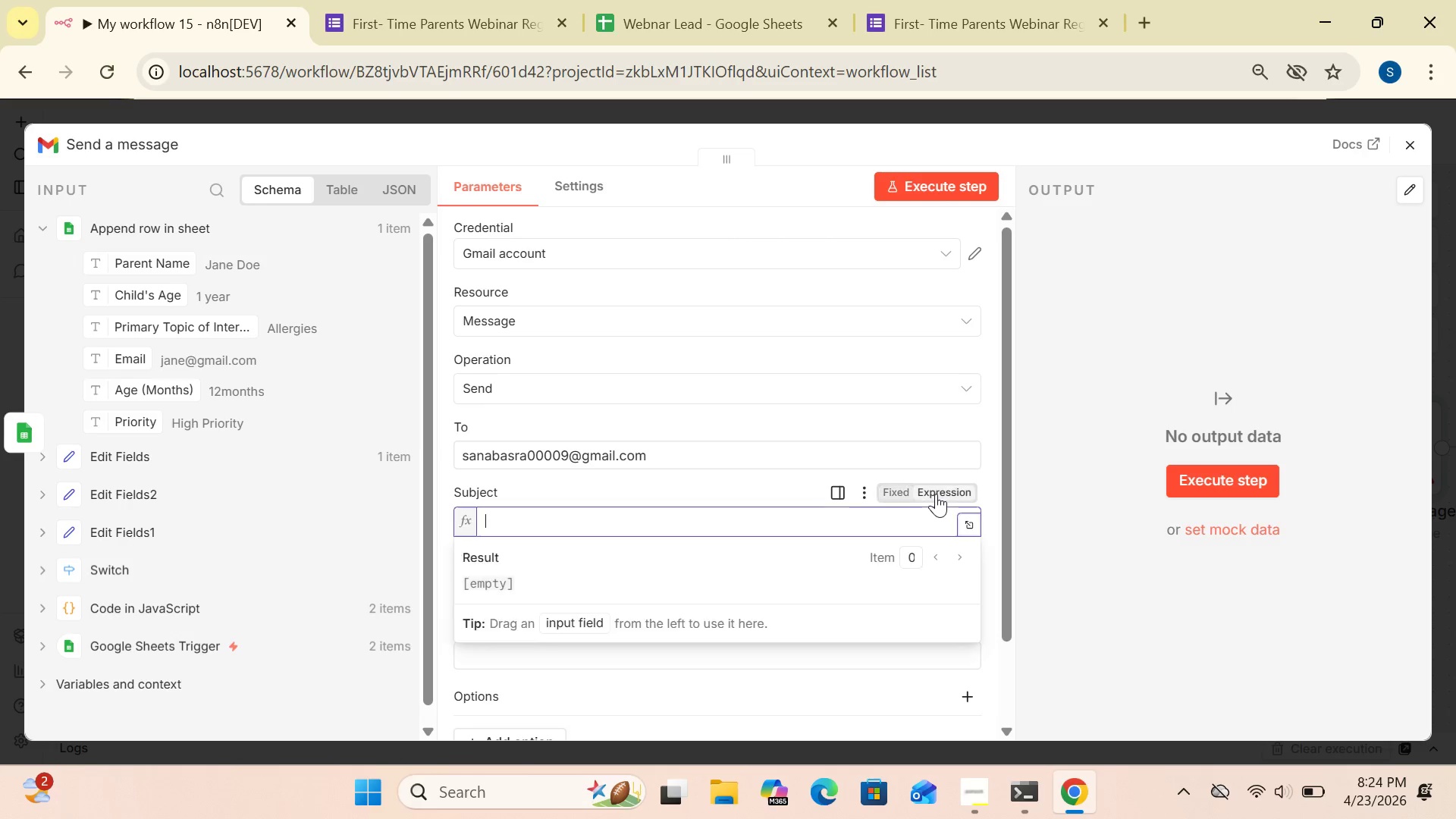 
left_click([936, 494])
 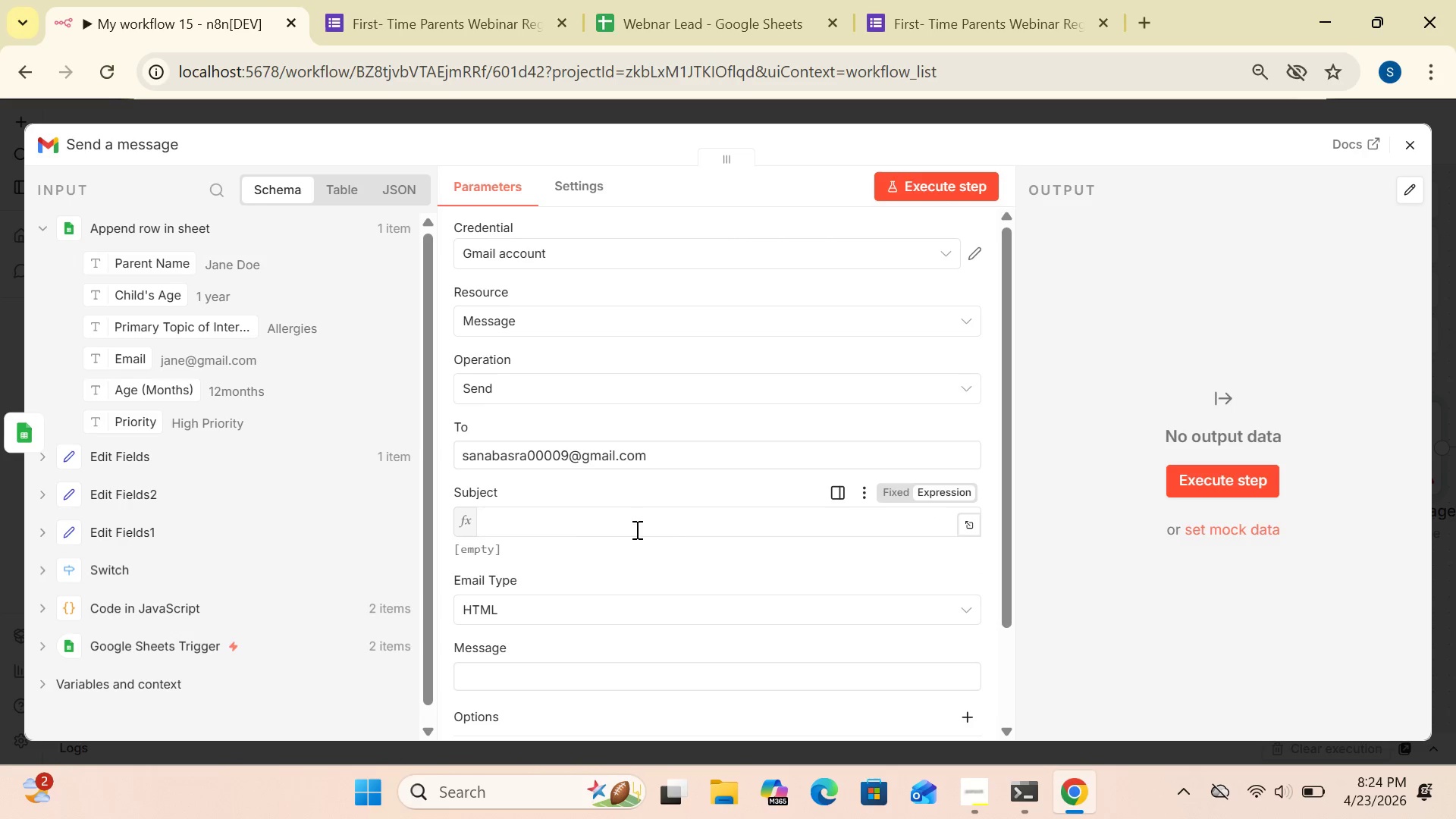 
left_click([622, 526])
 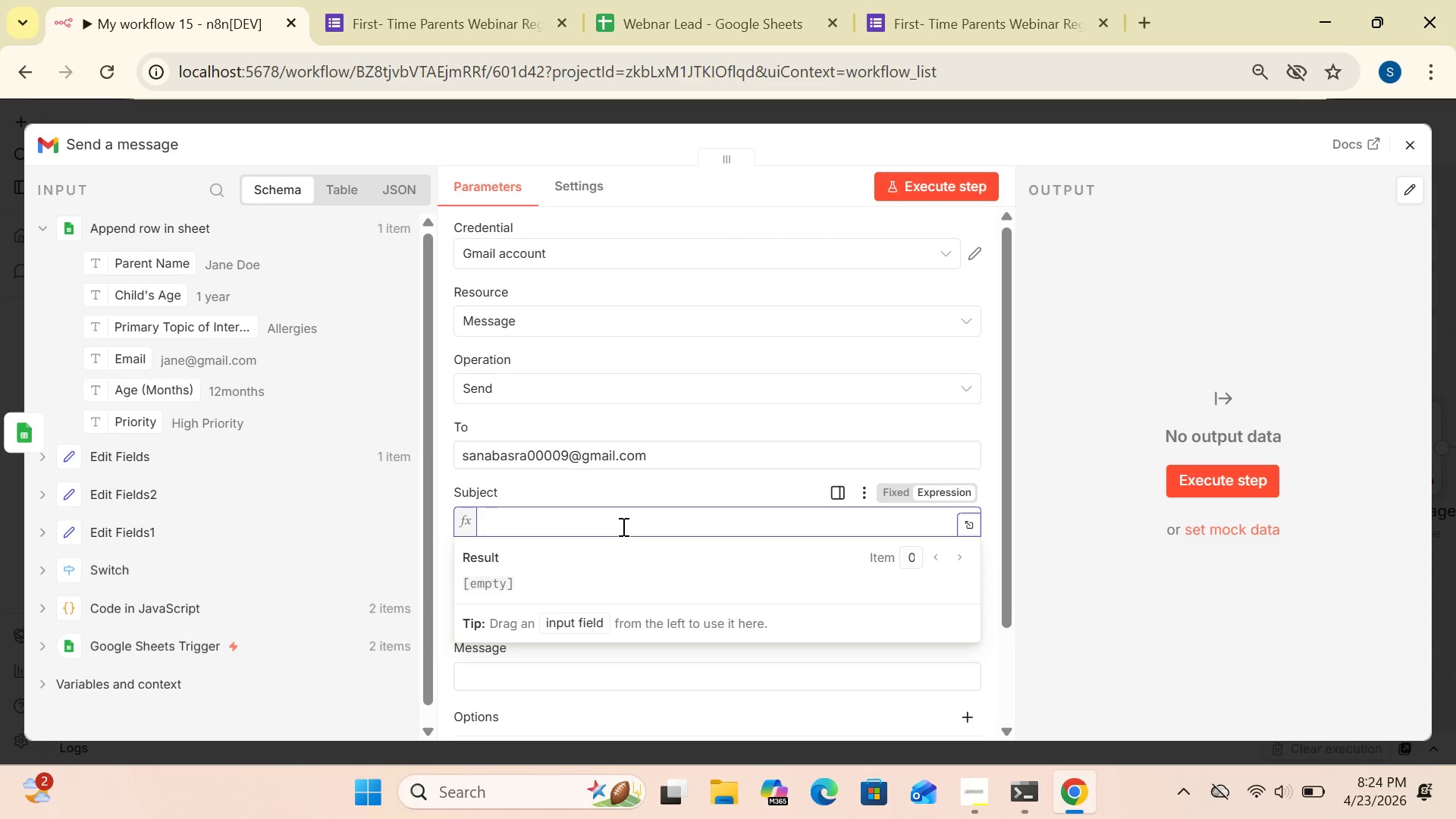 
type(New Webinar Lead;)
key(Backspace)
type(:)
 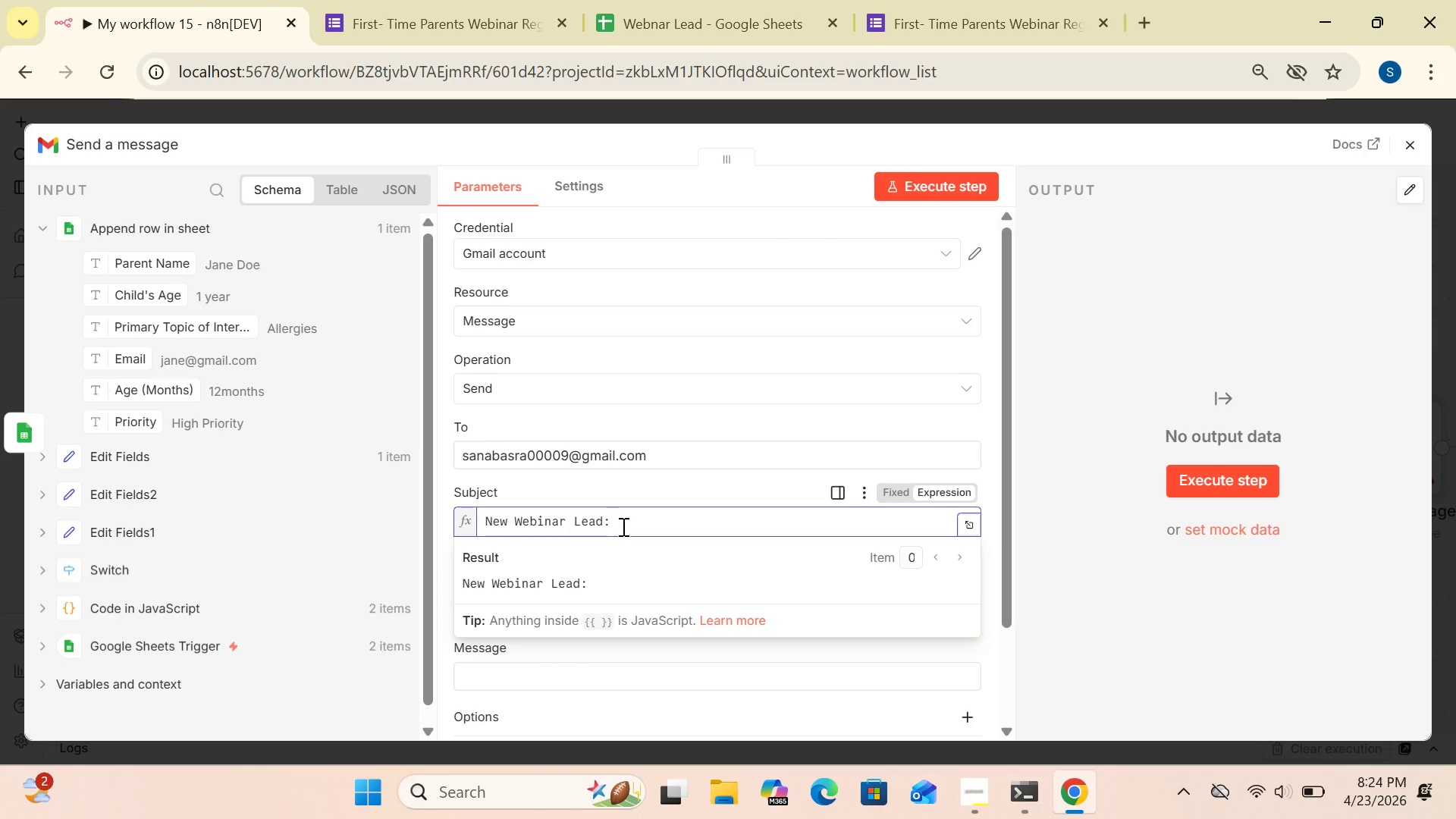 
key(Space)
 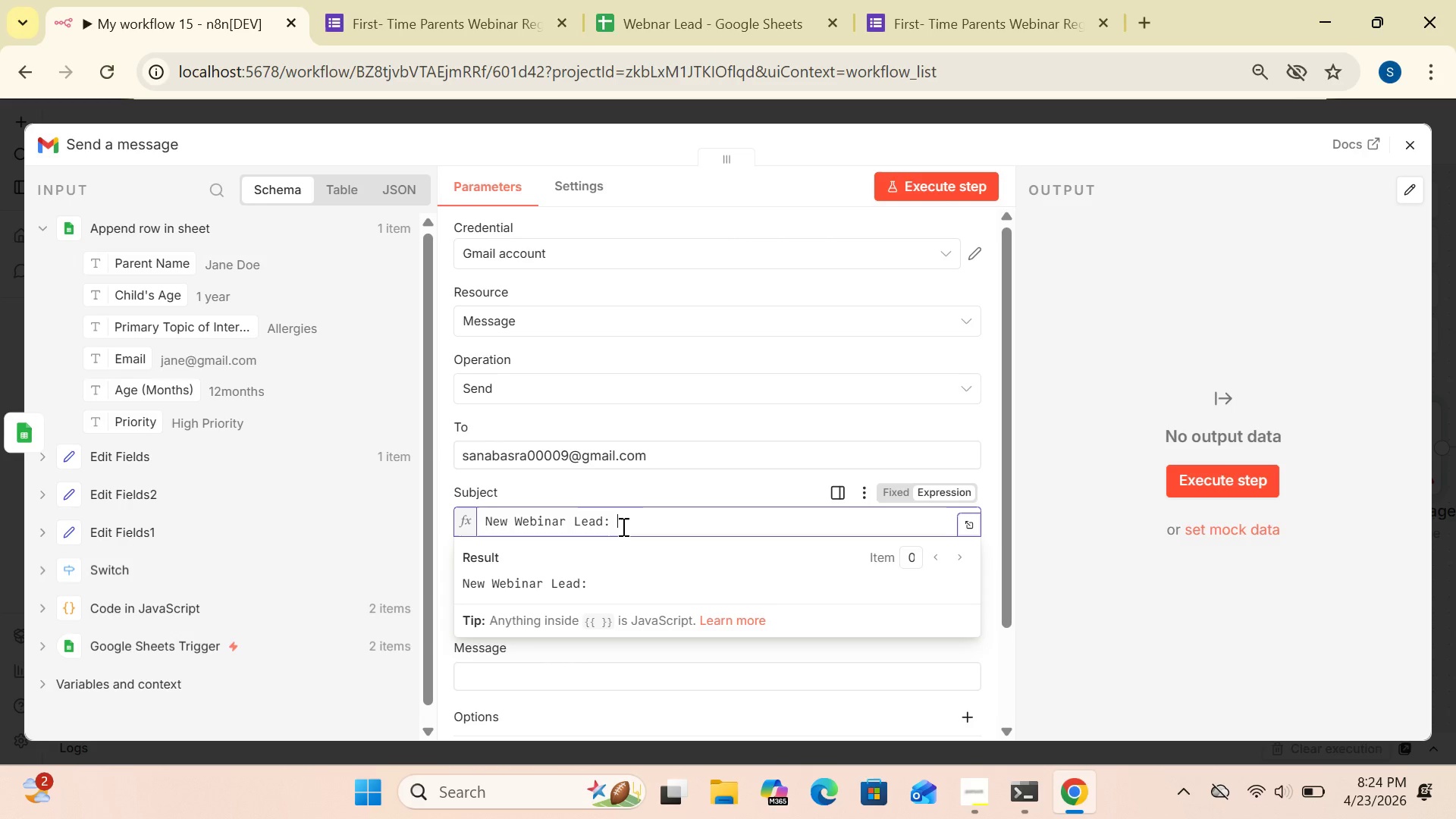 
key(Shift+BracketLeft)
 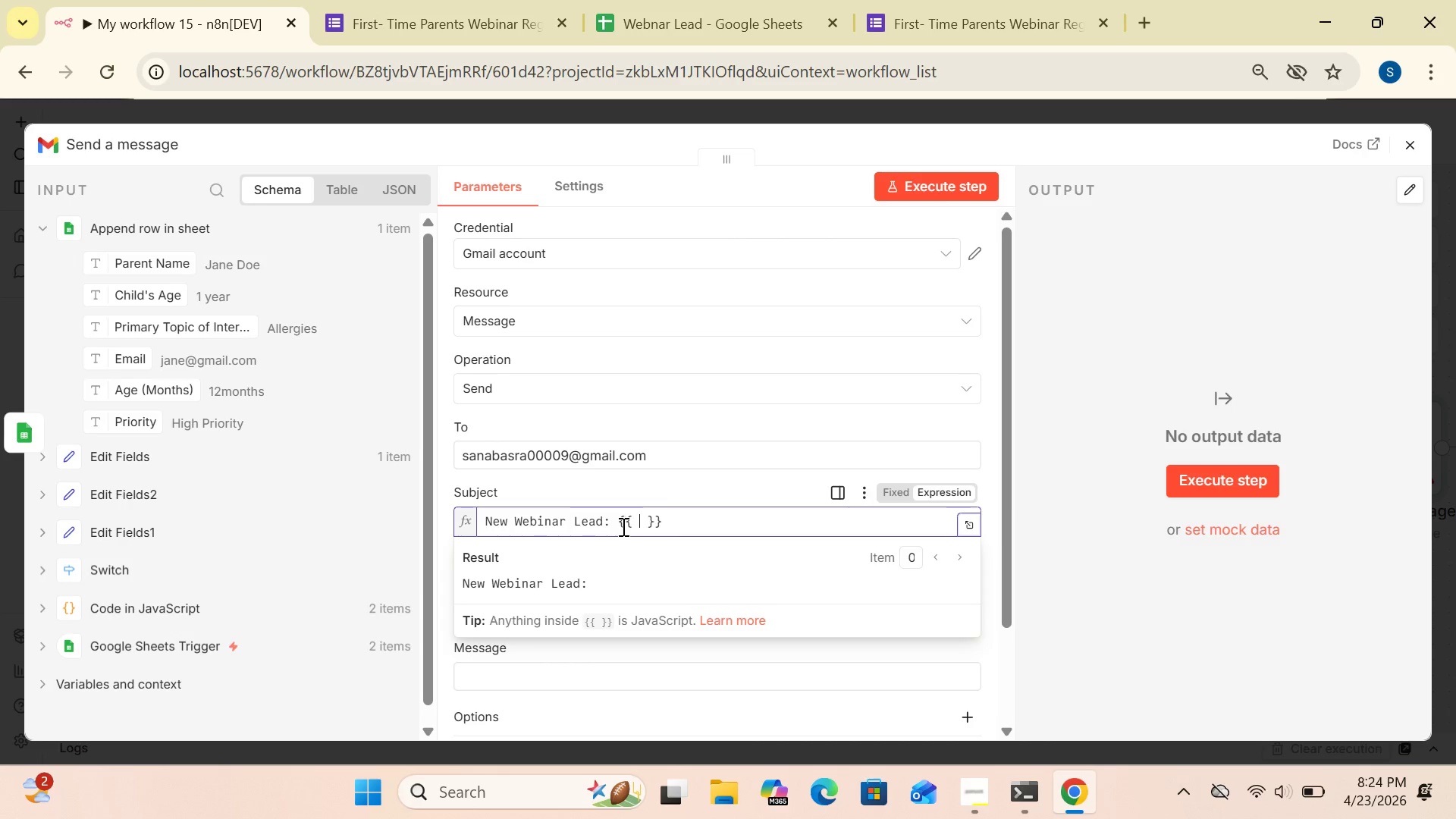 
key(Shift+BracketLeft)
 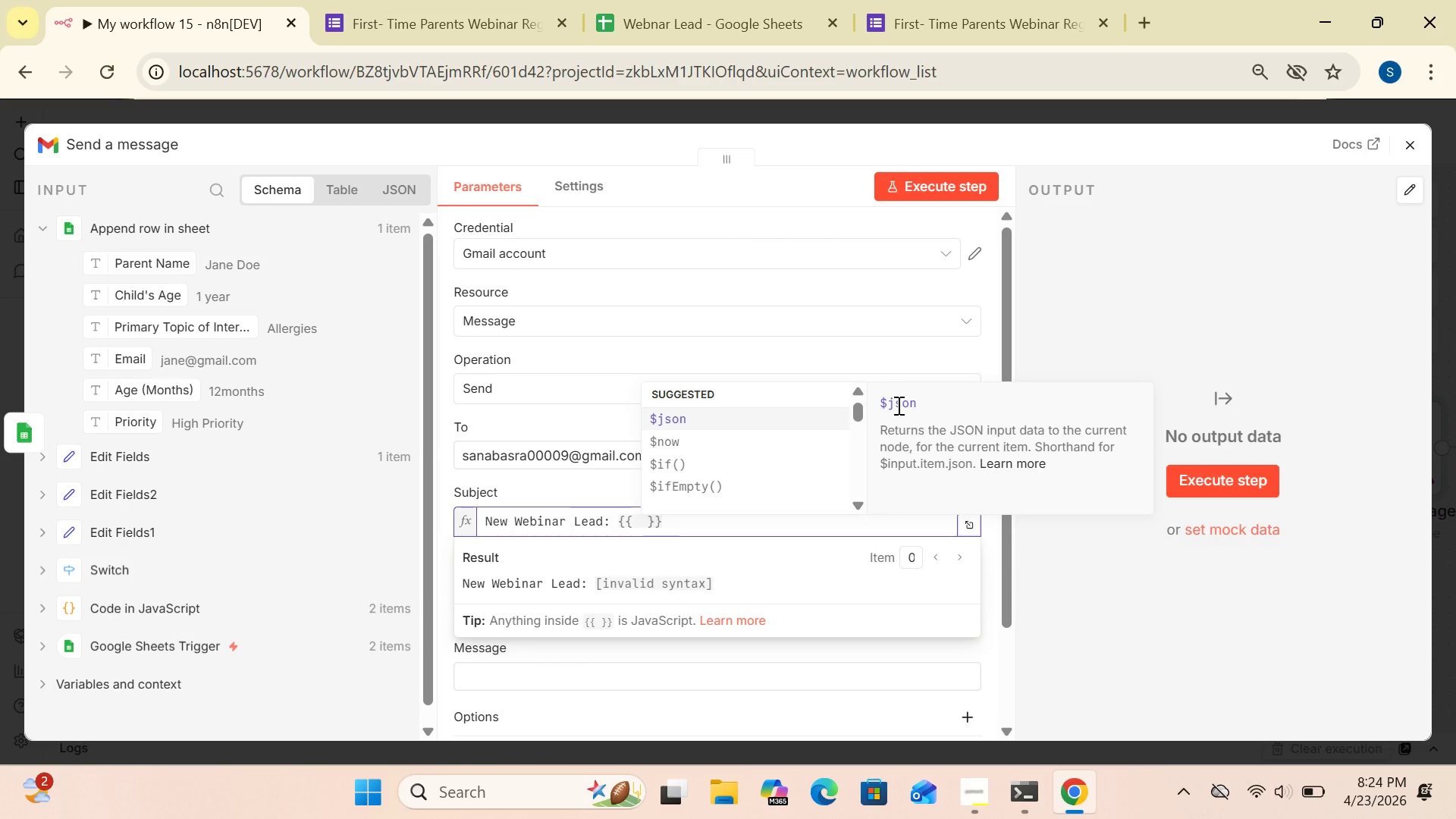 
wait(5.77)
 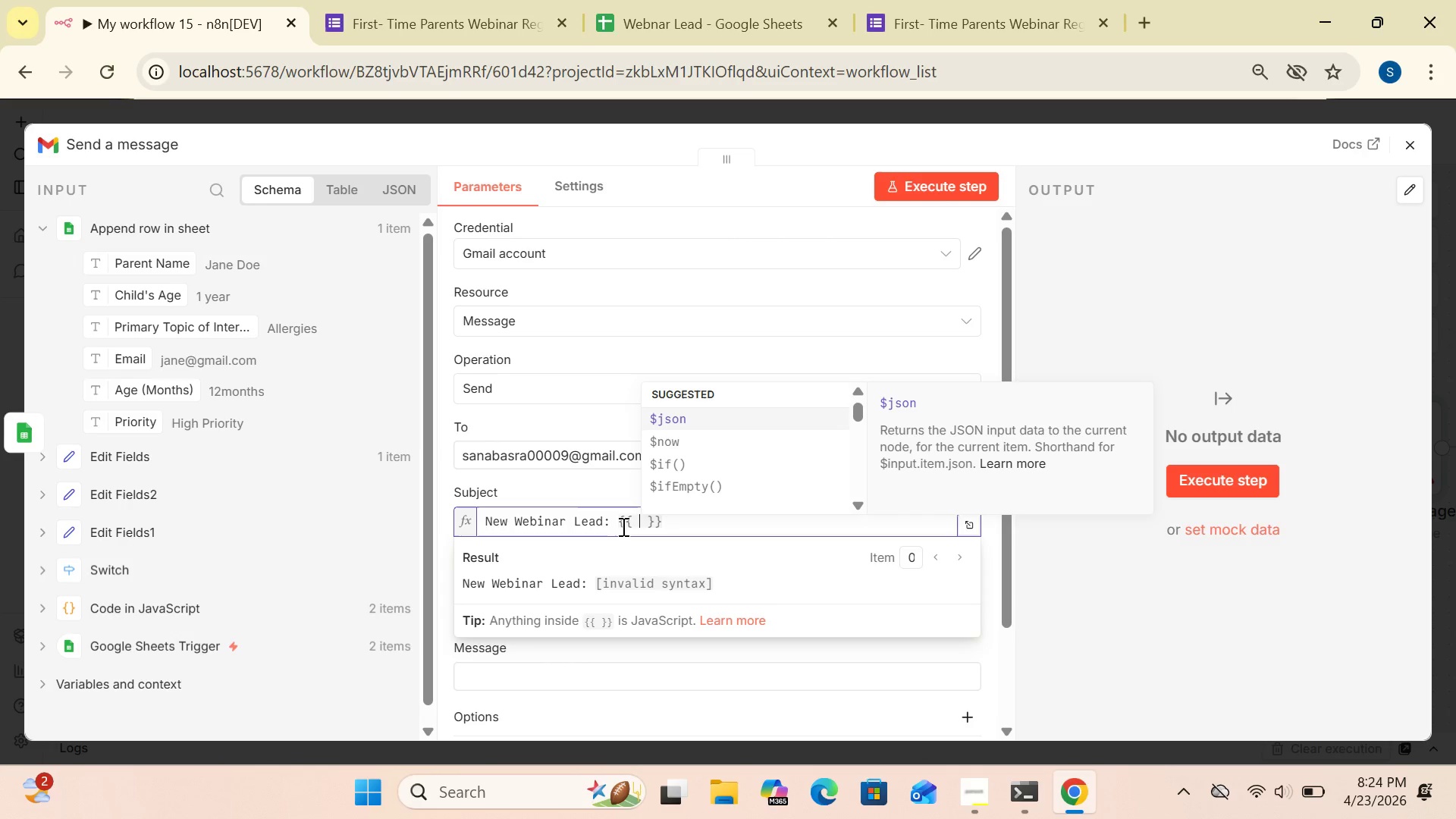 
left_click([758, 413])
 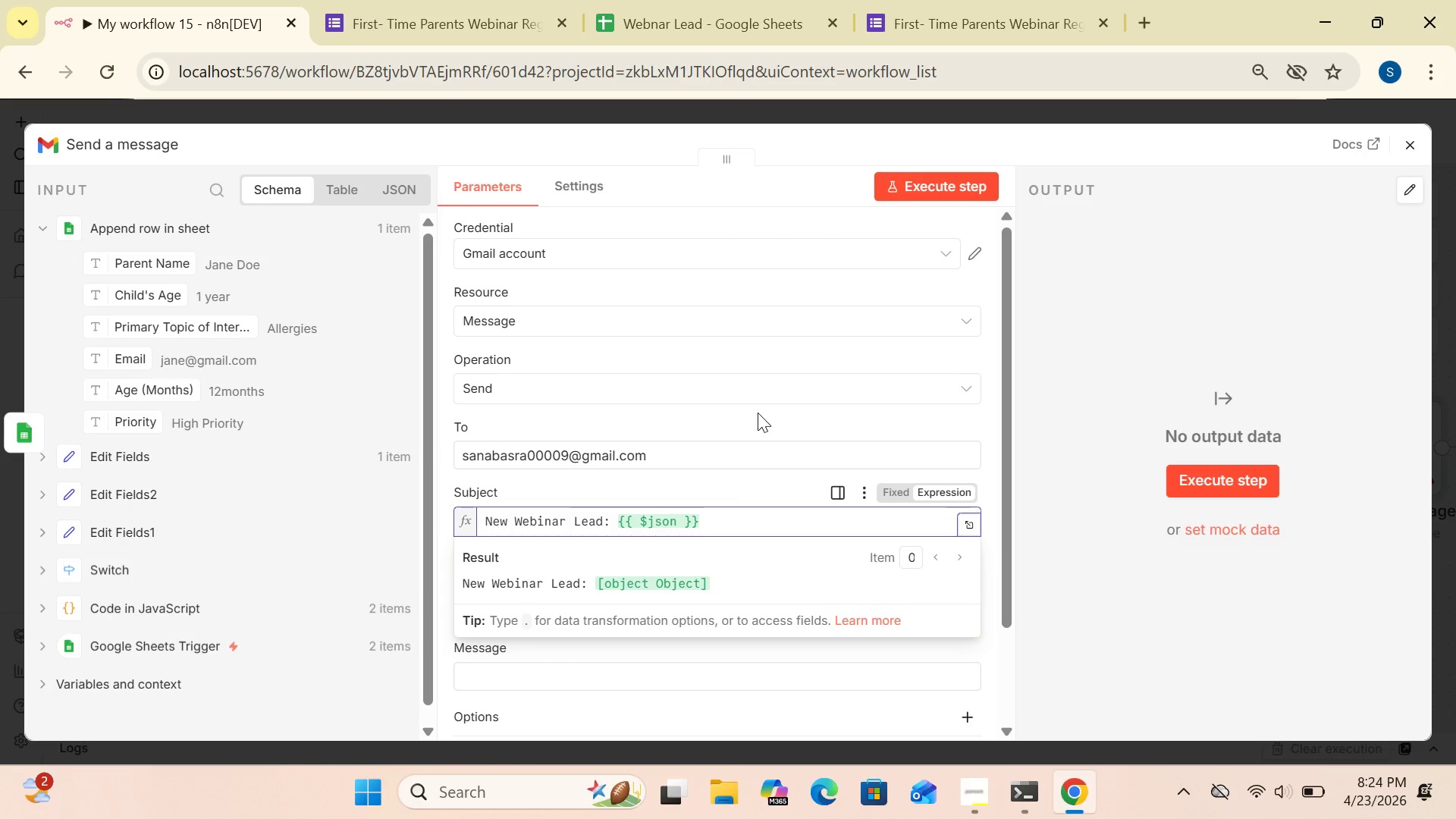 
key(BracketLeft)
 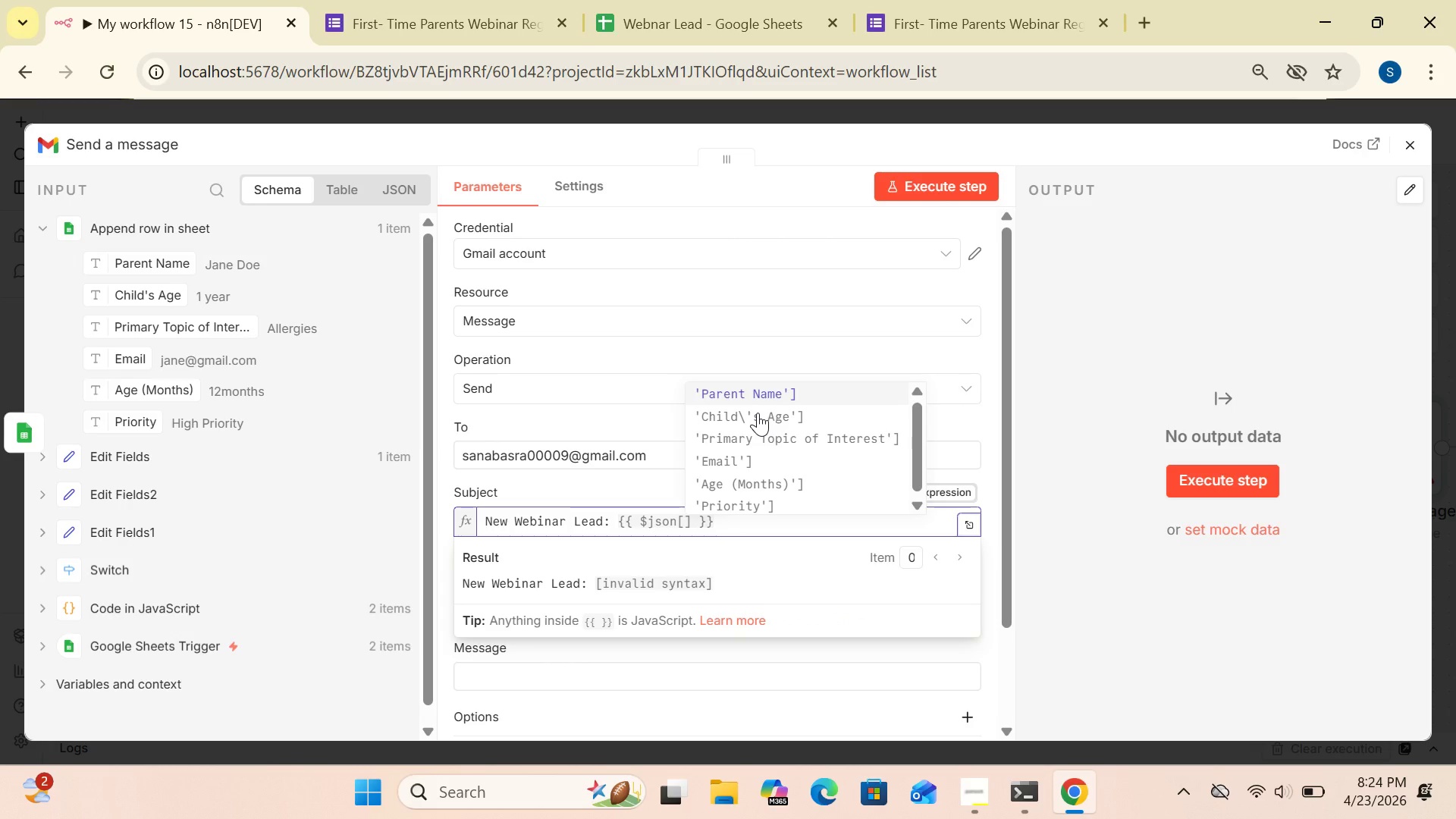 
wait(6.41)
 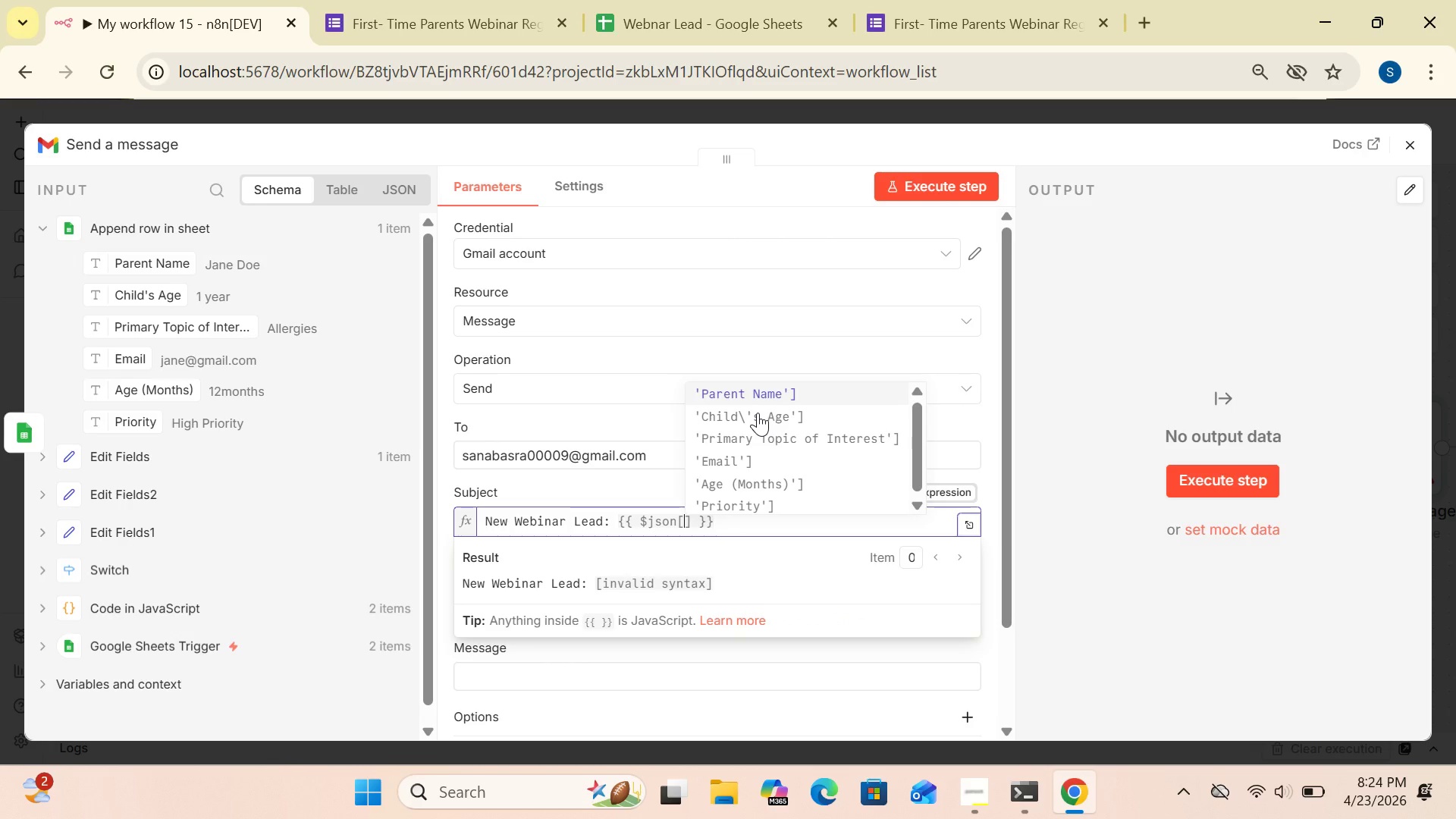 
key(Shift+Quote)
 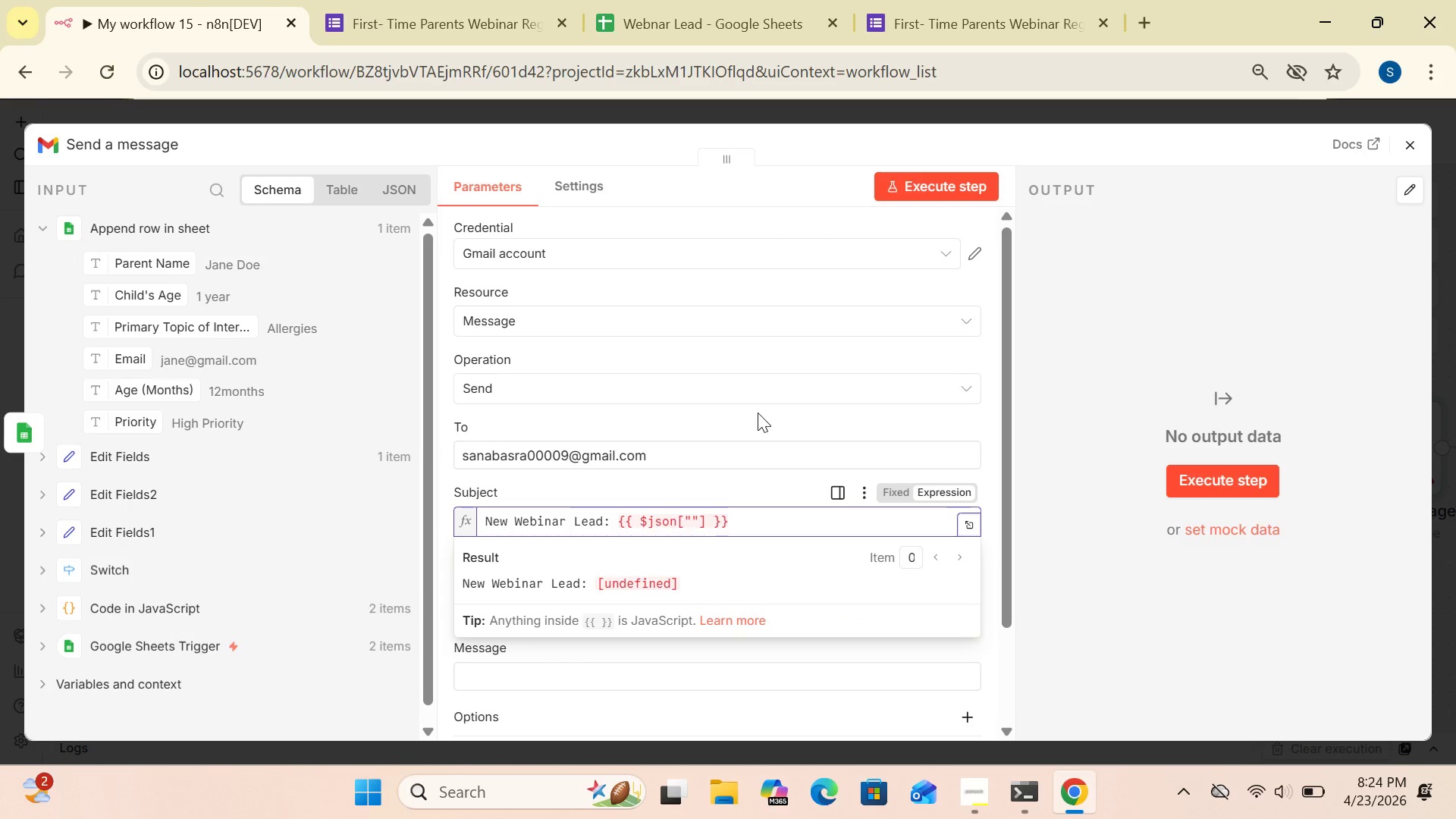 
type(Primary Topic)
 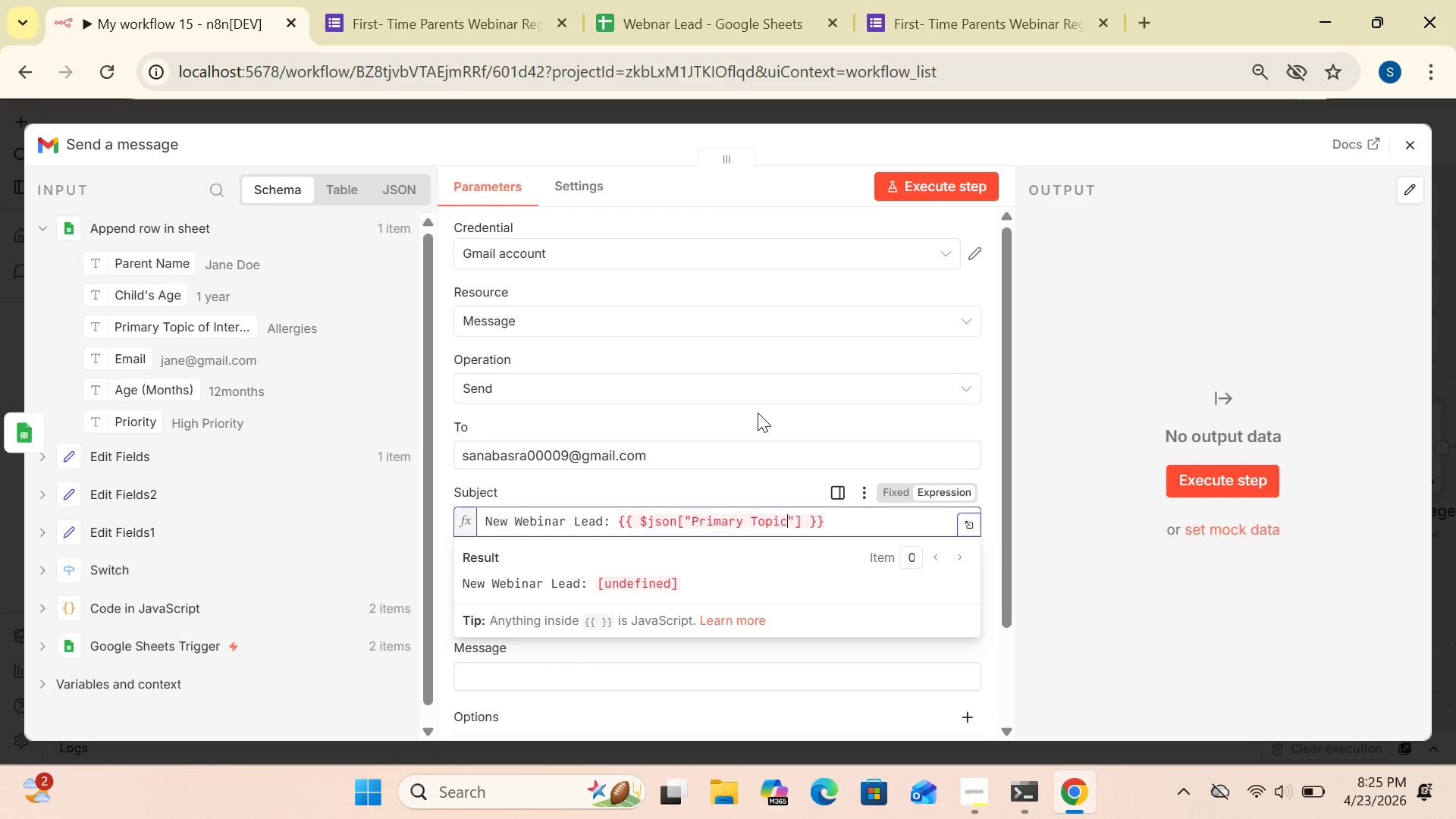 
type( of Interest)
 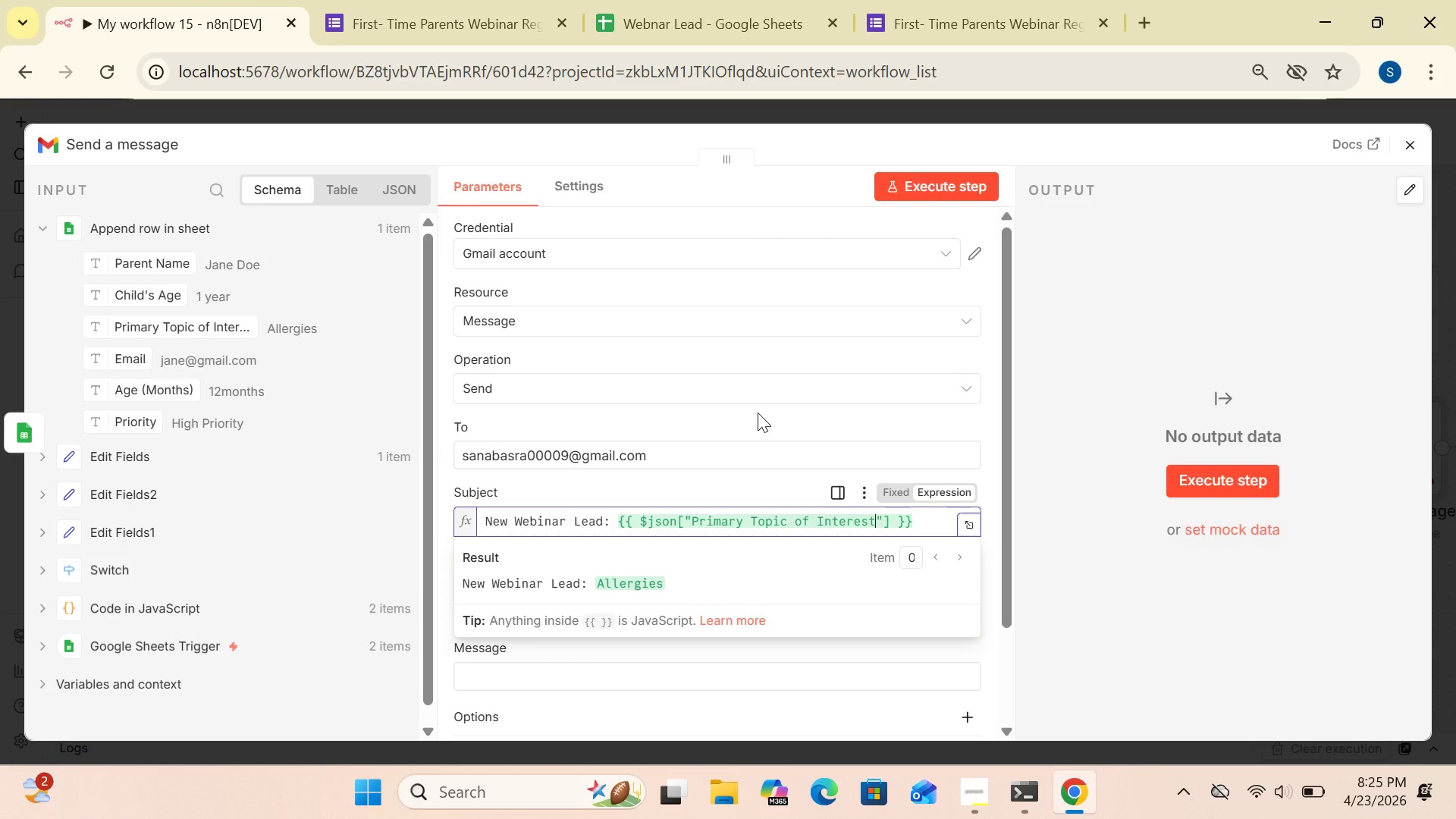 
wait(8.76)
 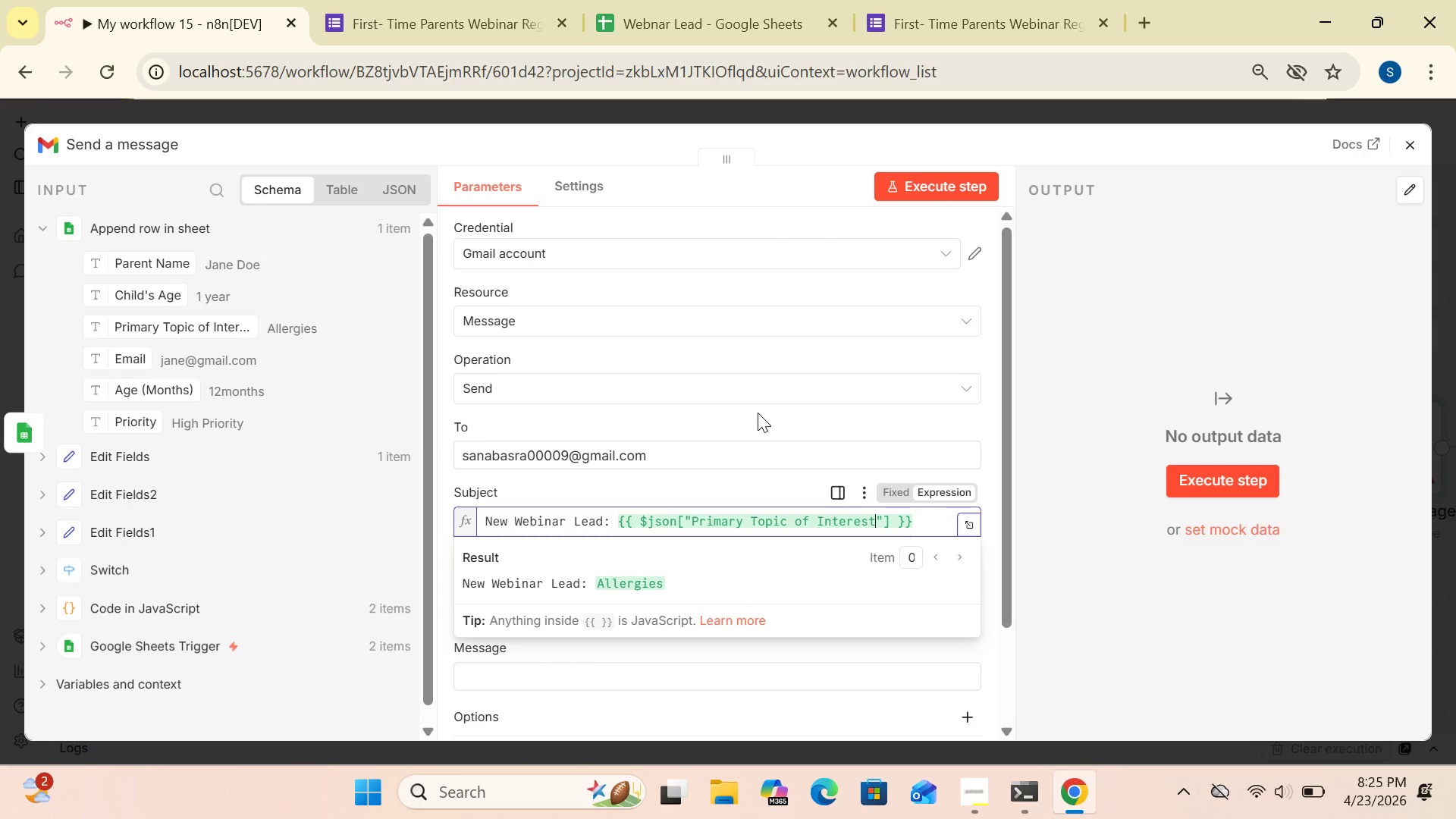 
left_click([780, 416])
 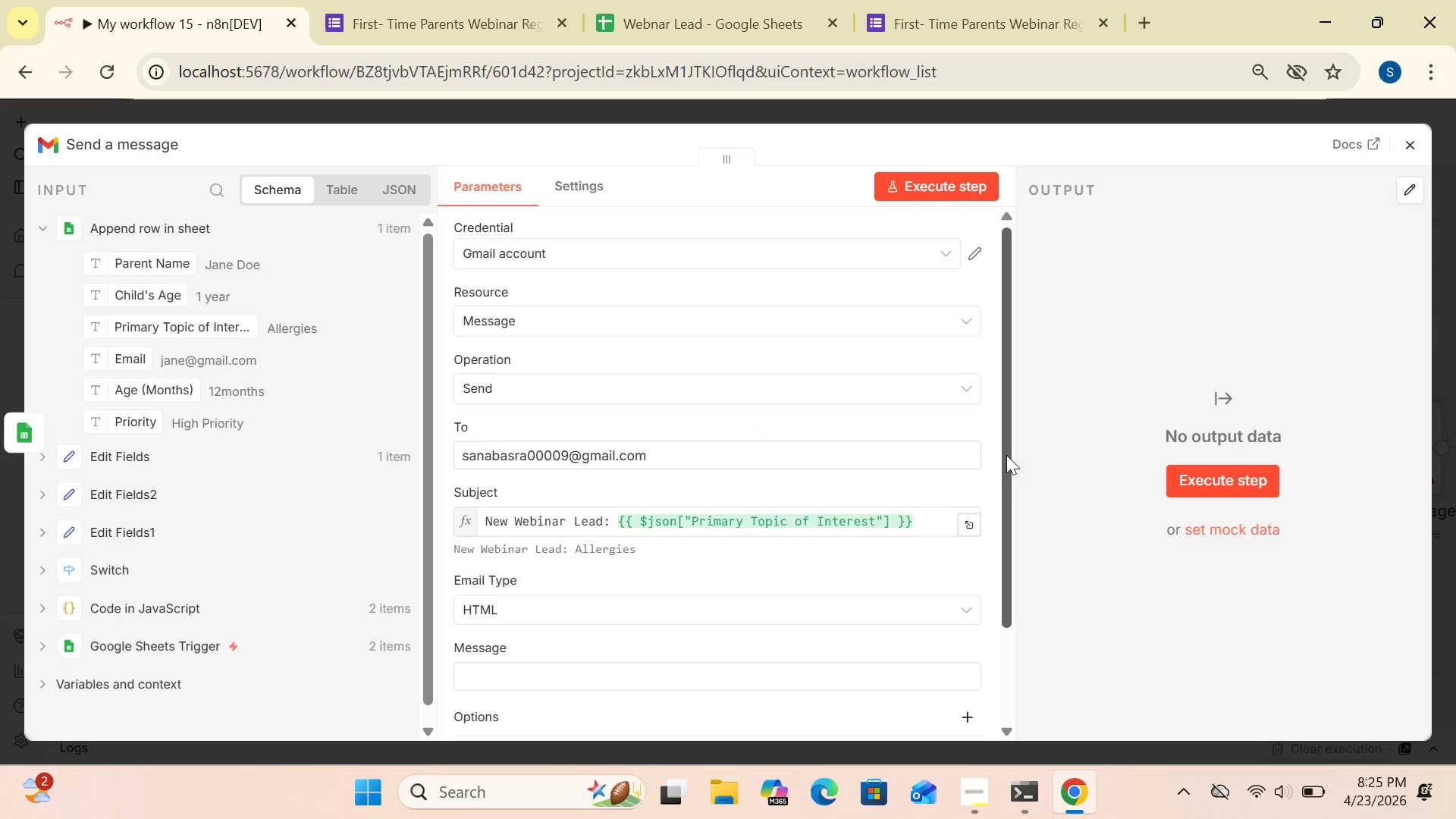 
left_click_drag(start_coordinate=[1008, 457], to_coordinate=[1012, 570])
 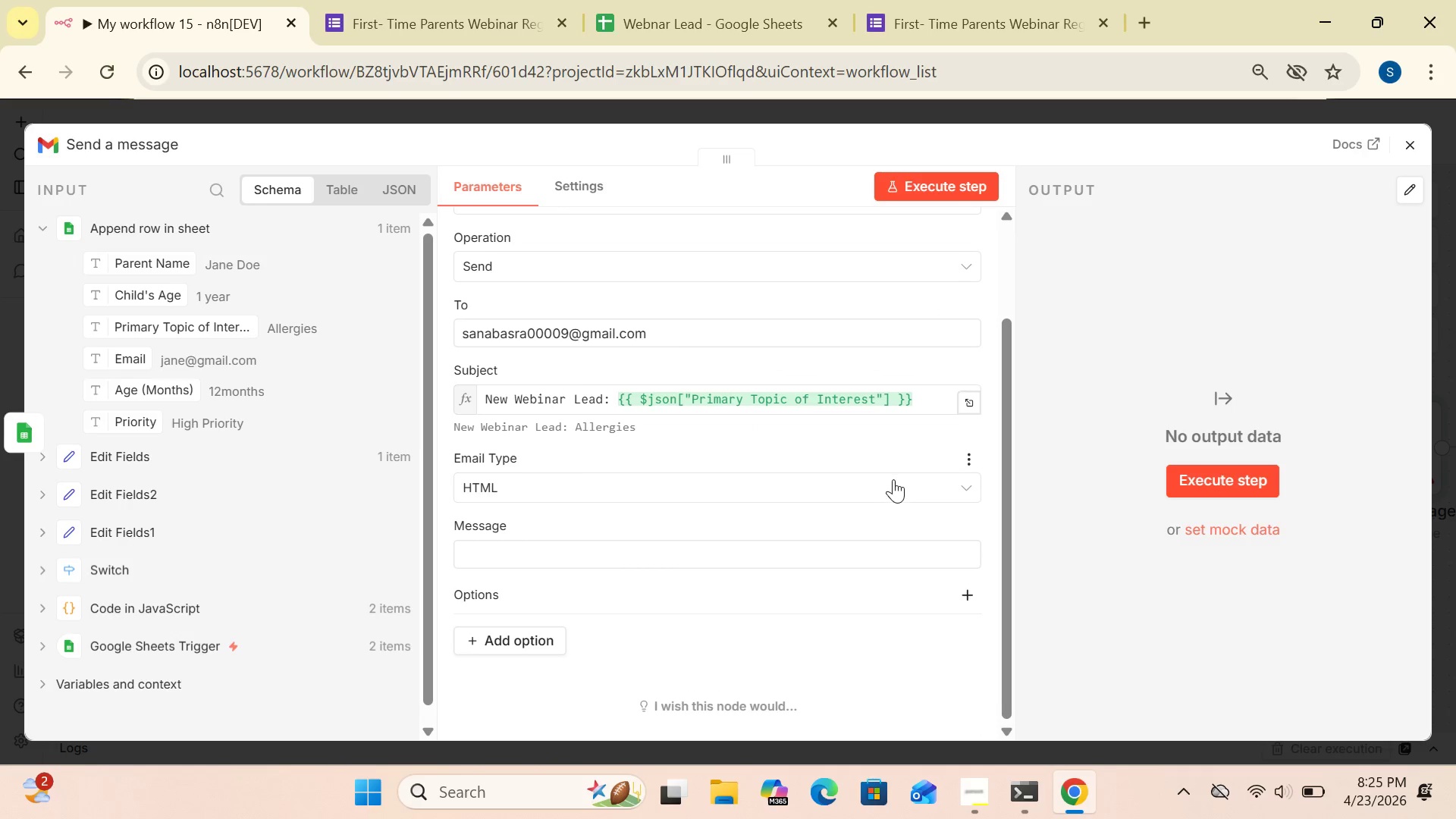 
left_click([895, 484])
 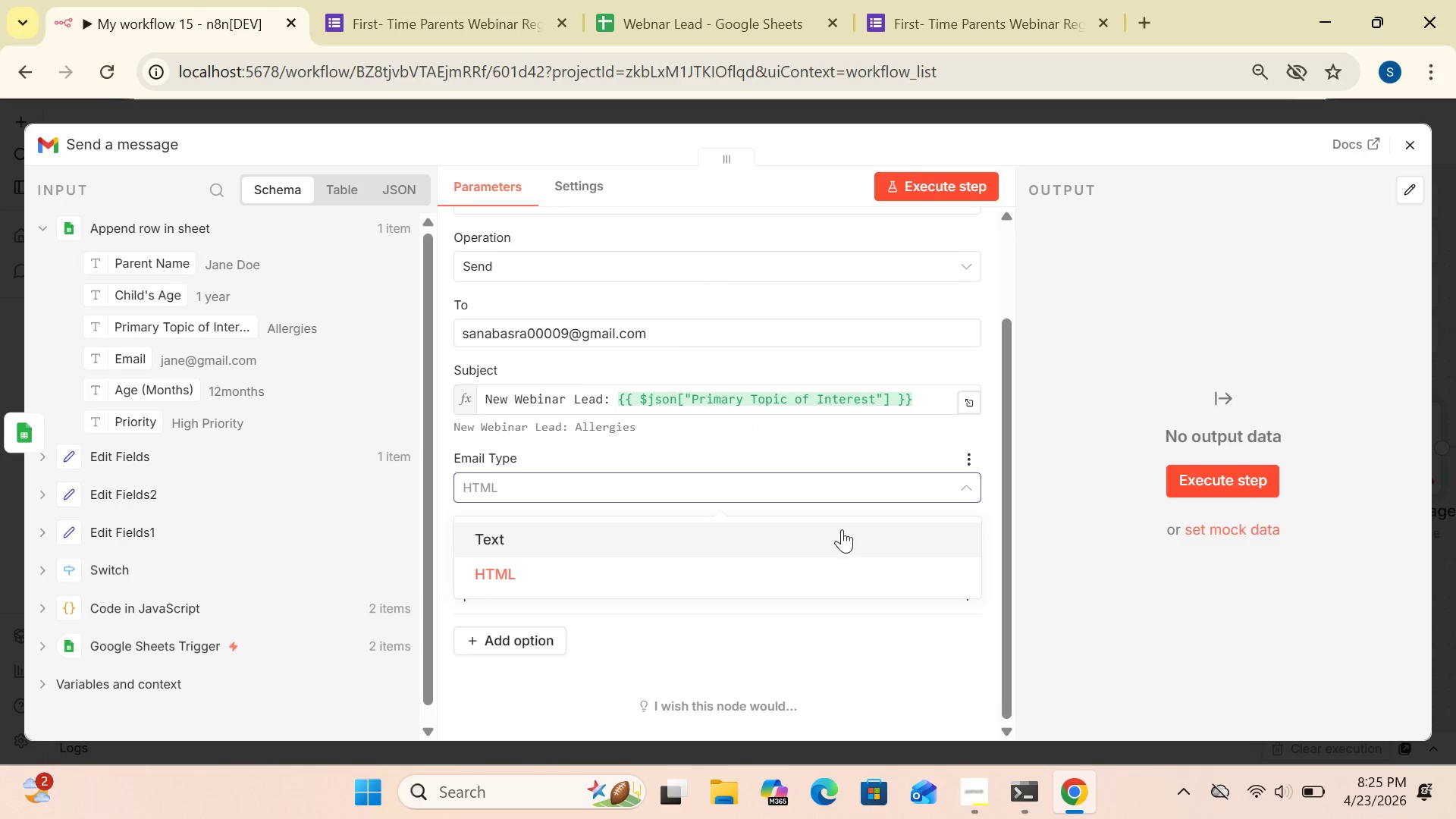 
left_click([840, 524])
 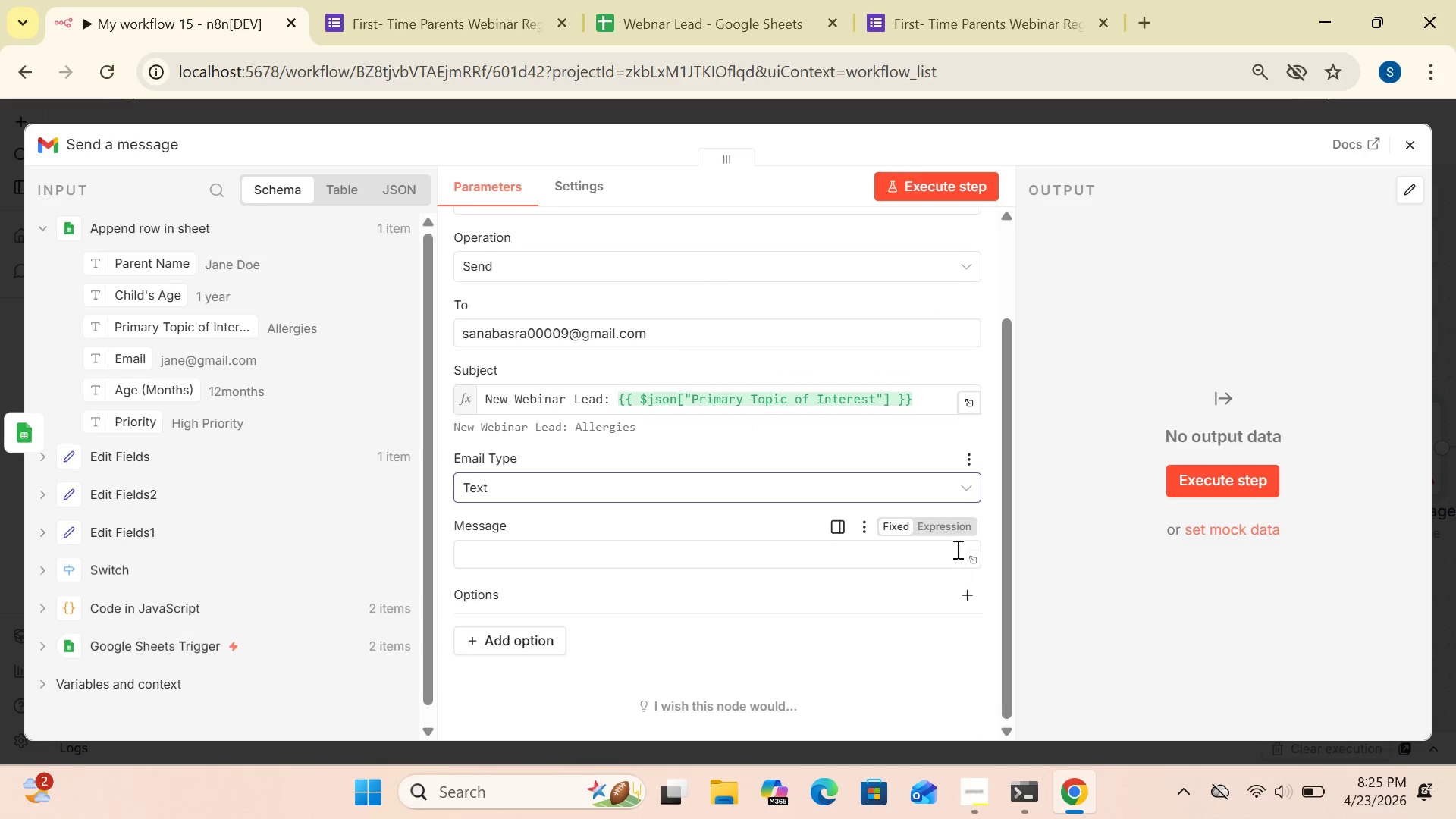 
left_click([950, 520])
 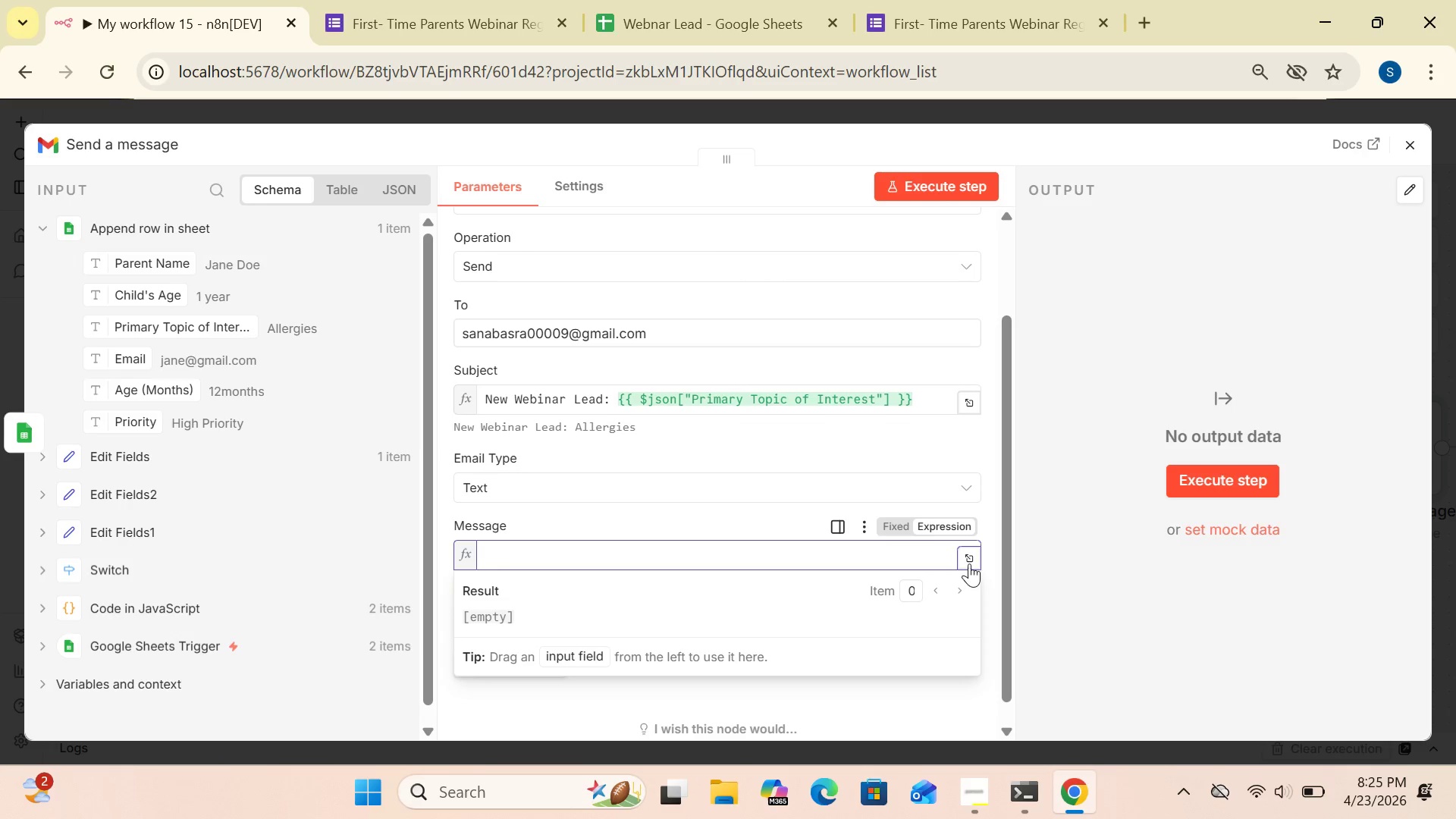 
left_click([968, 548])
 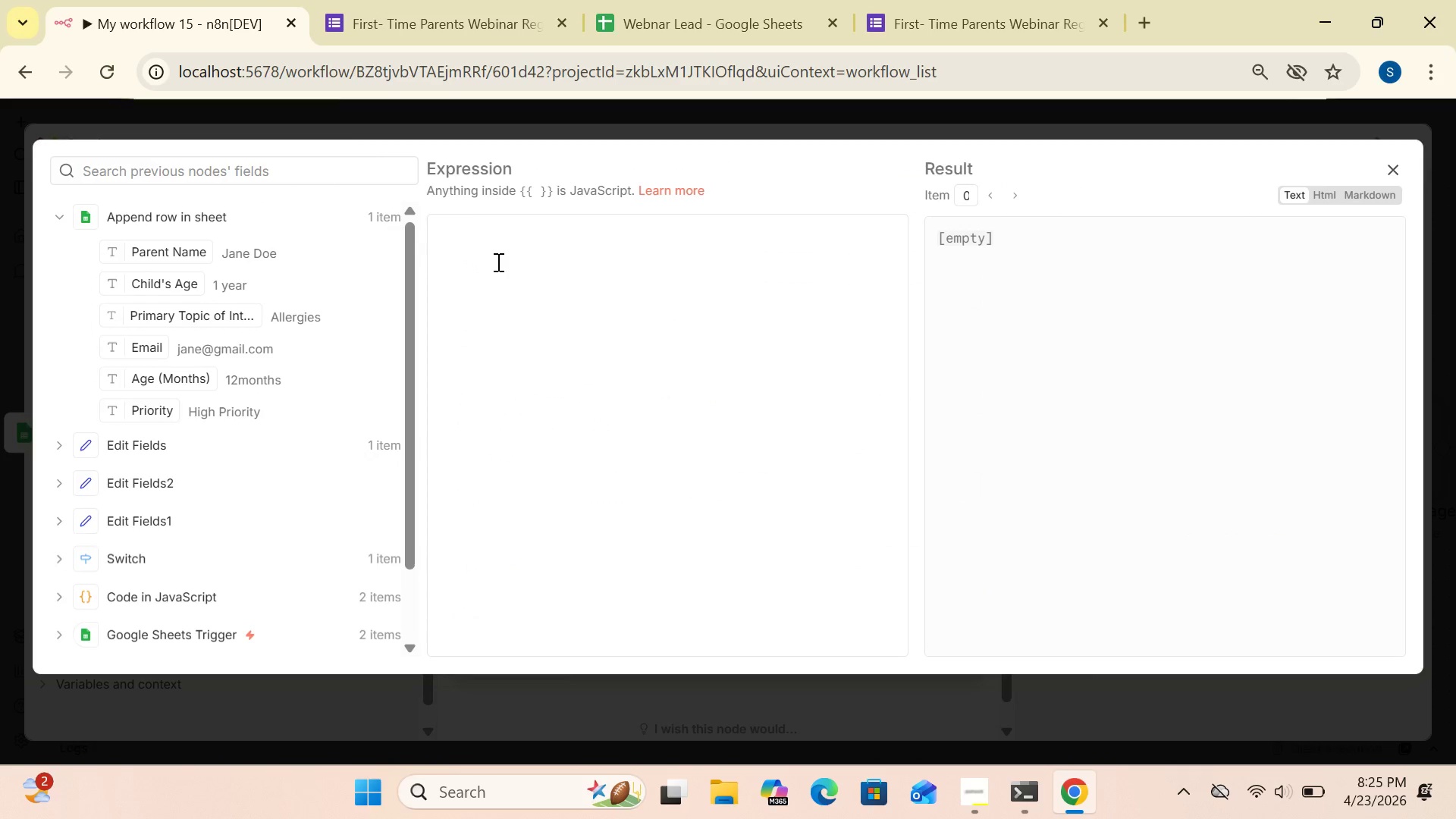 
left_click([446, 218])
 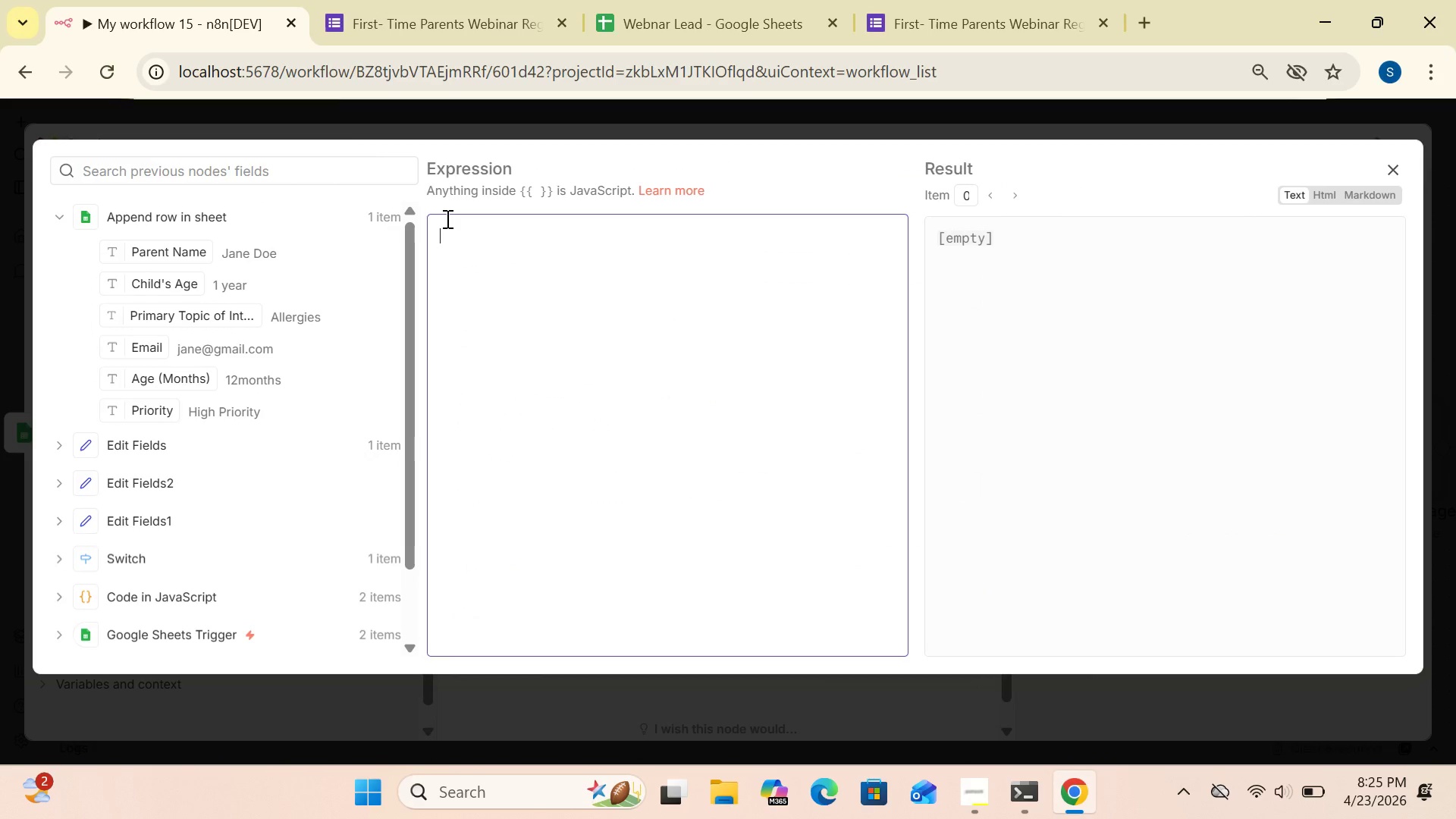 
type(Hi Team,)
 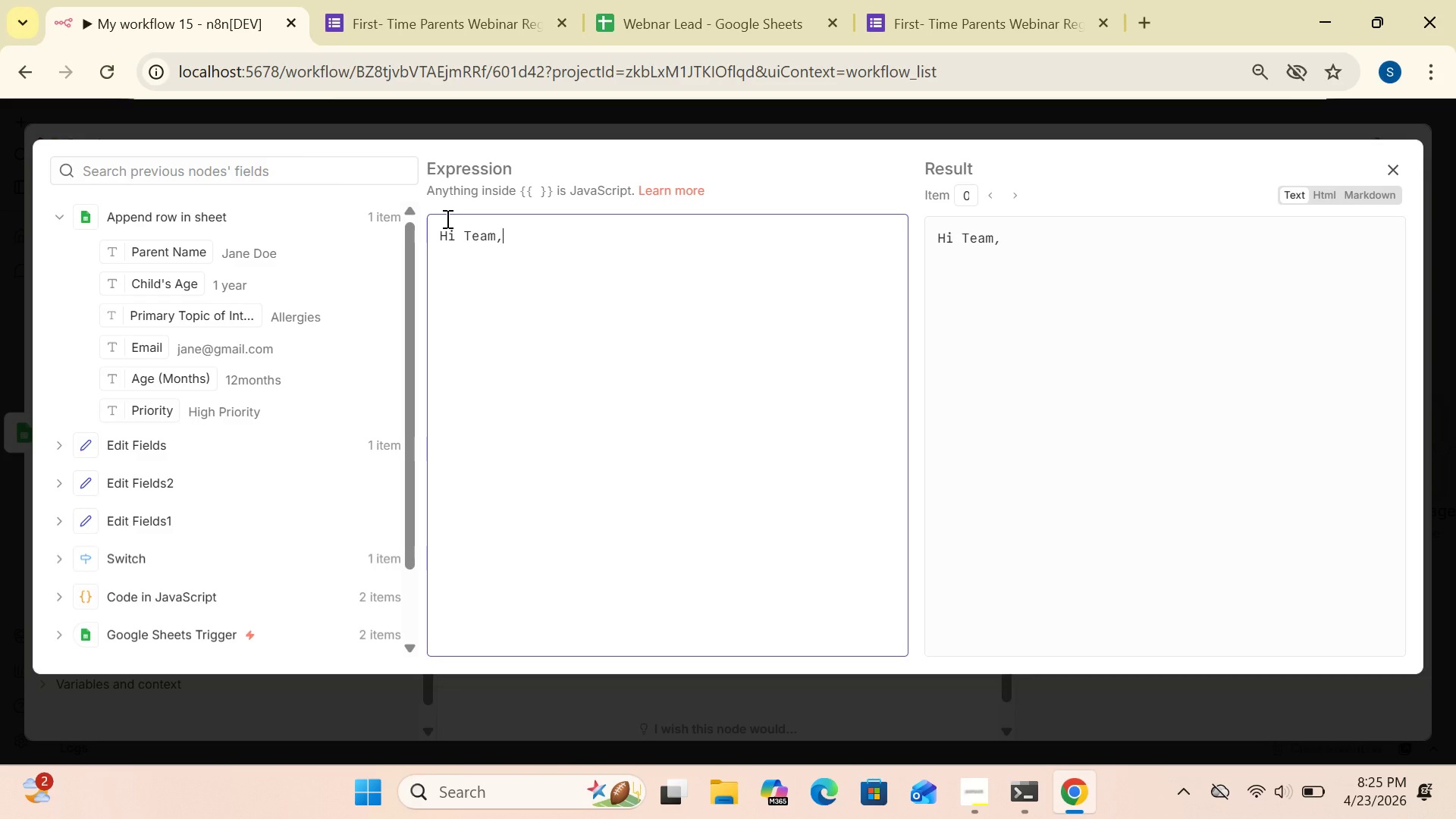 
key(Enter)
 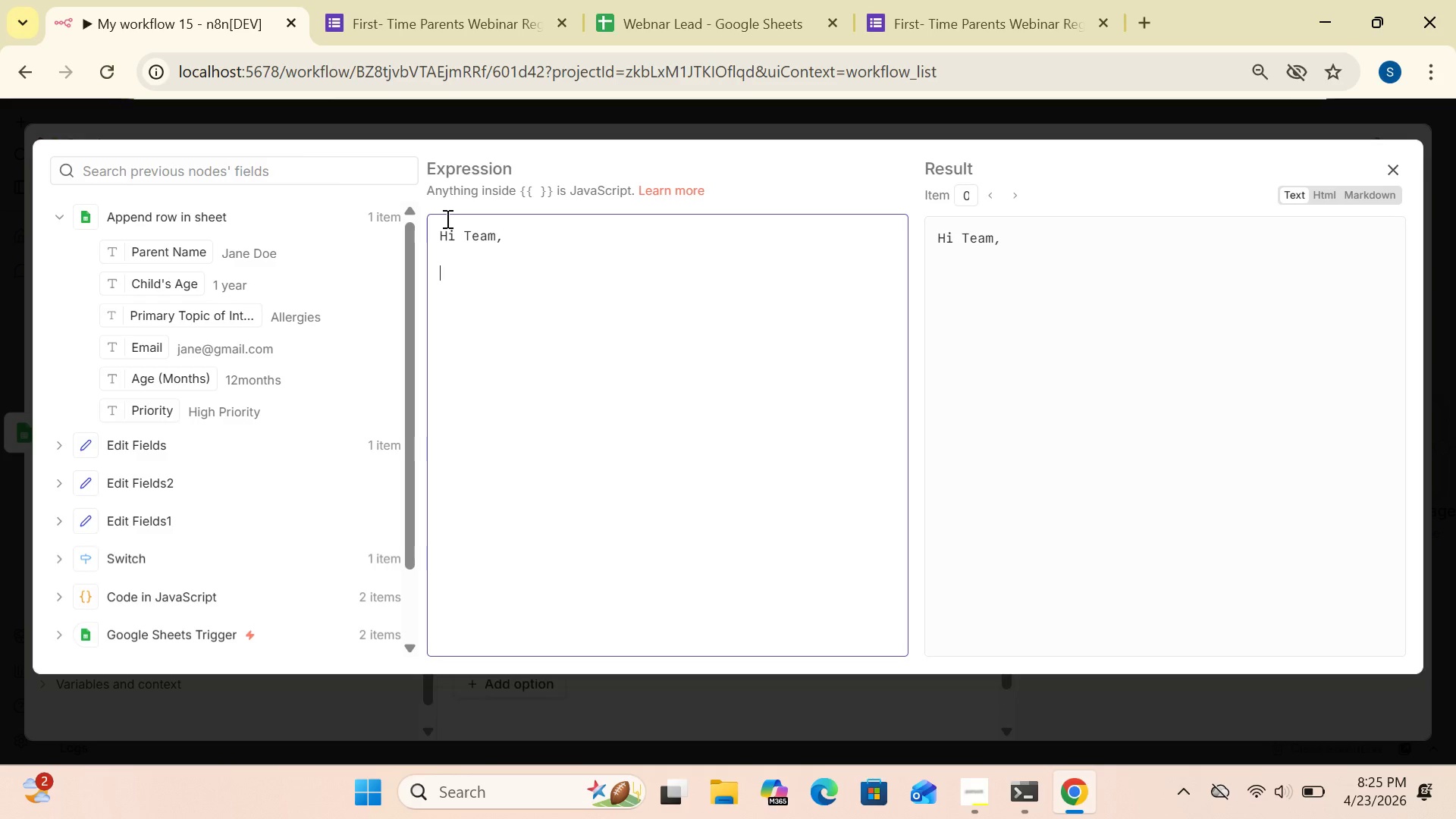 
key(Enter)
 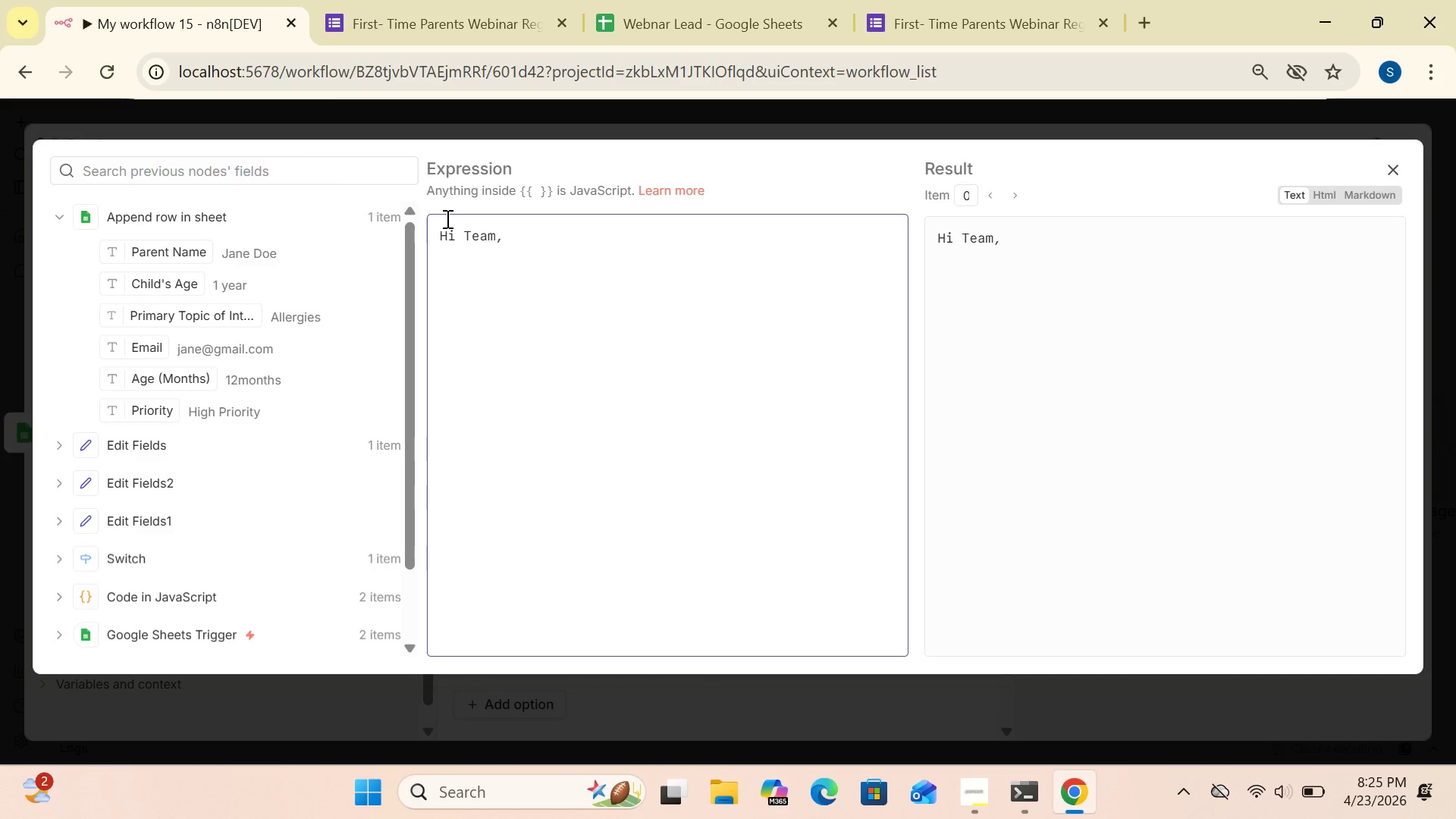 
type(Anew lead has registered for the webinar)
 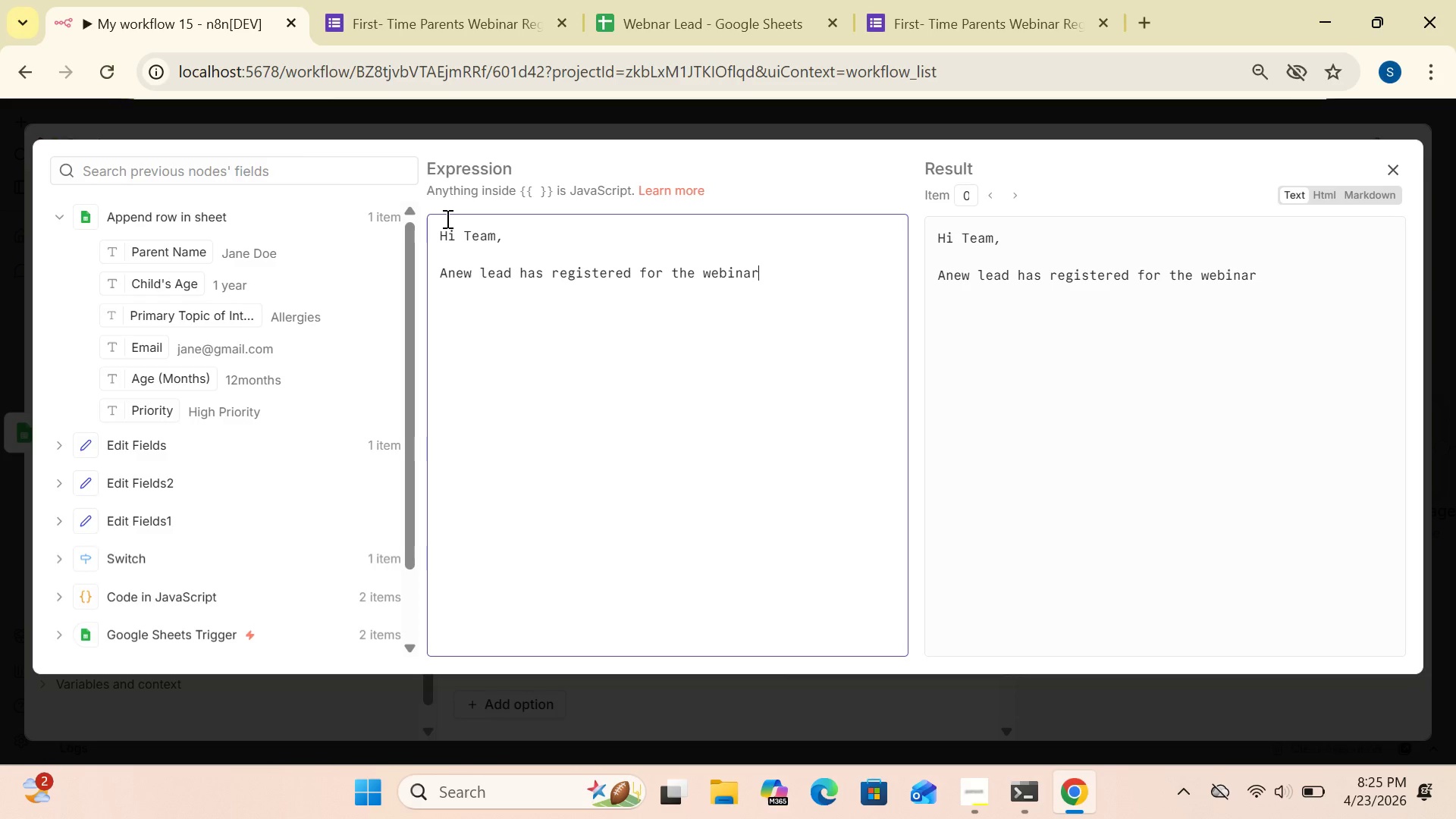 
key(Enter)
 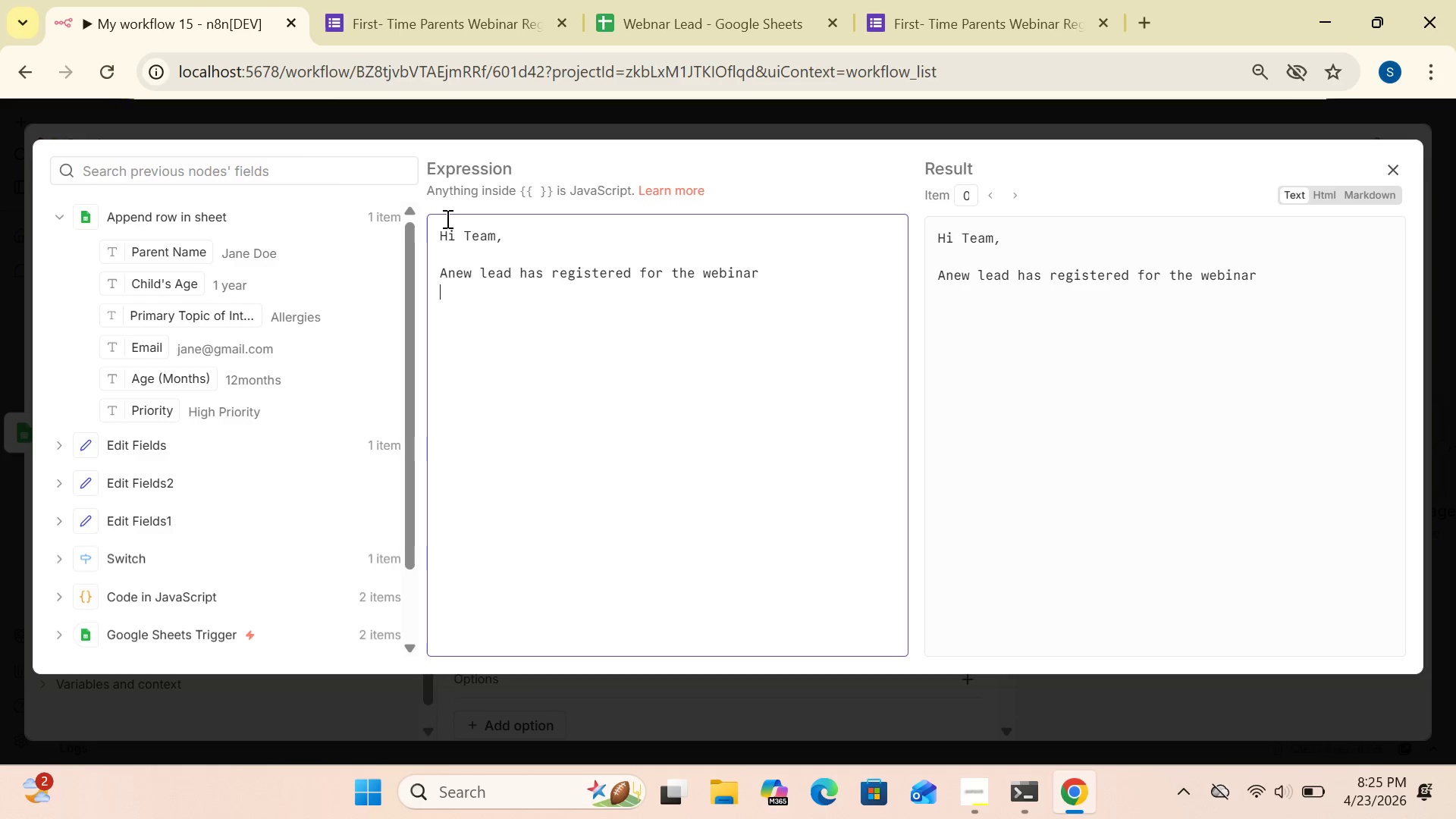 
key(Enter)
 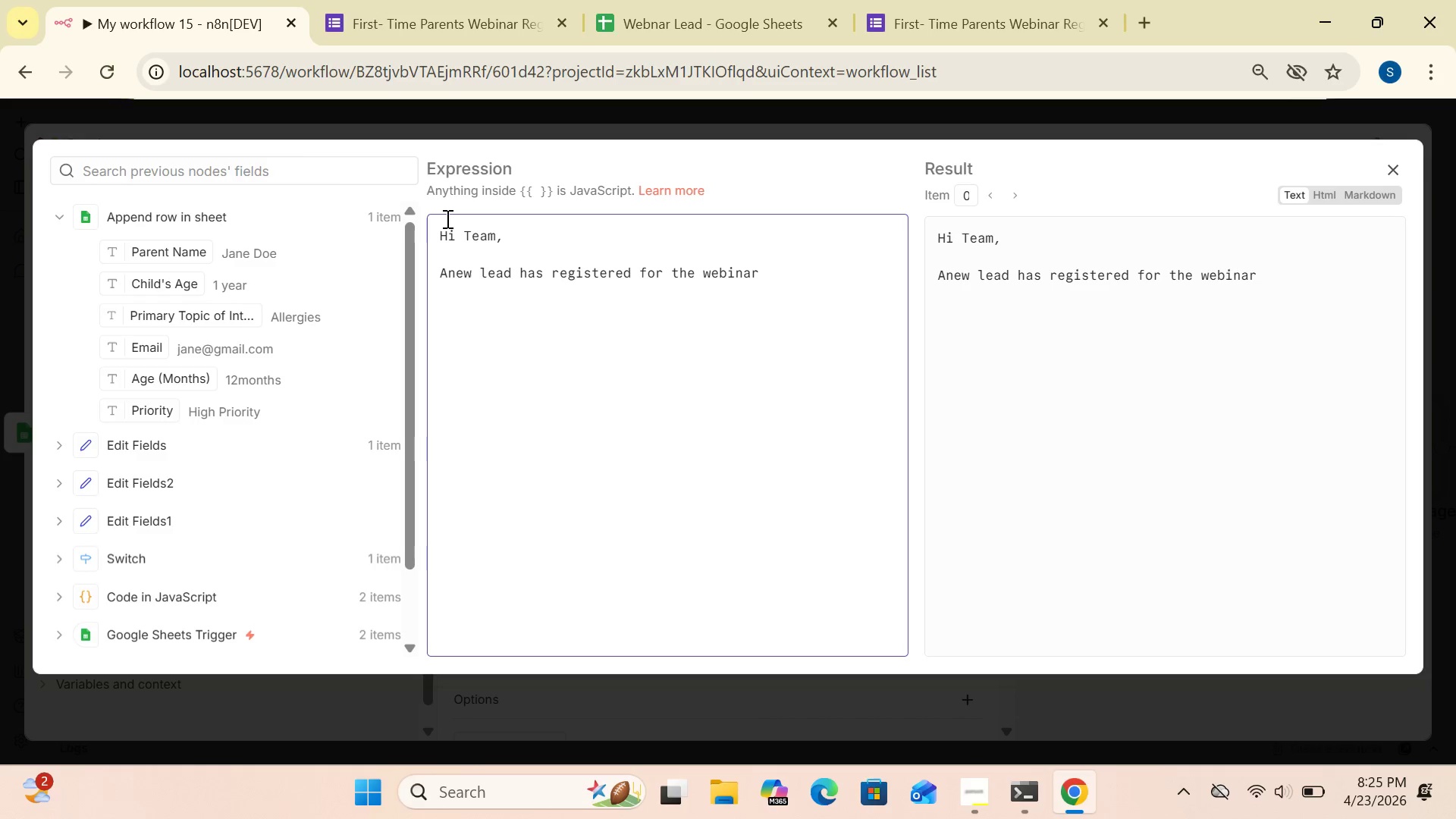 
type(Parent Name;)
key(Backspace)
type(: {{ $)
 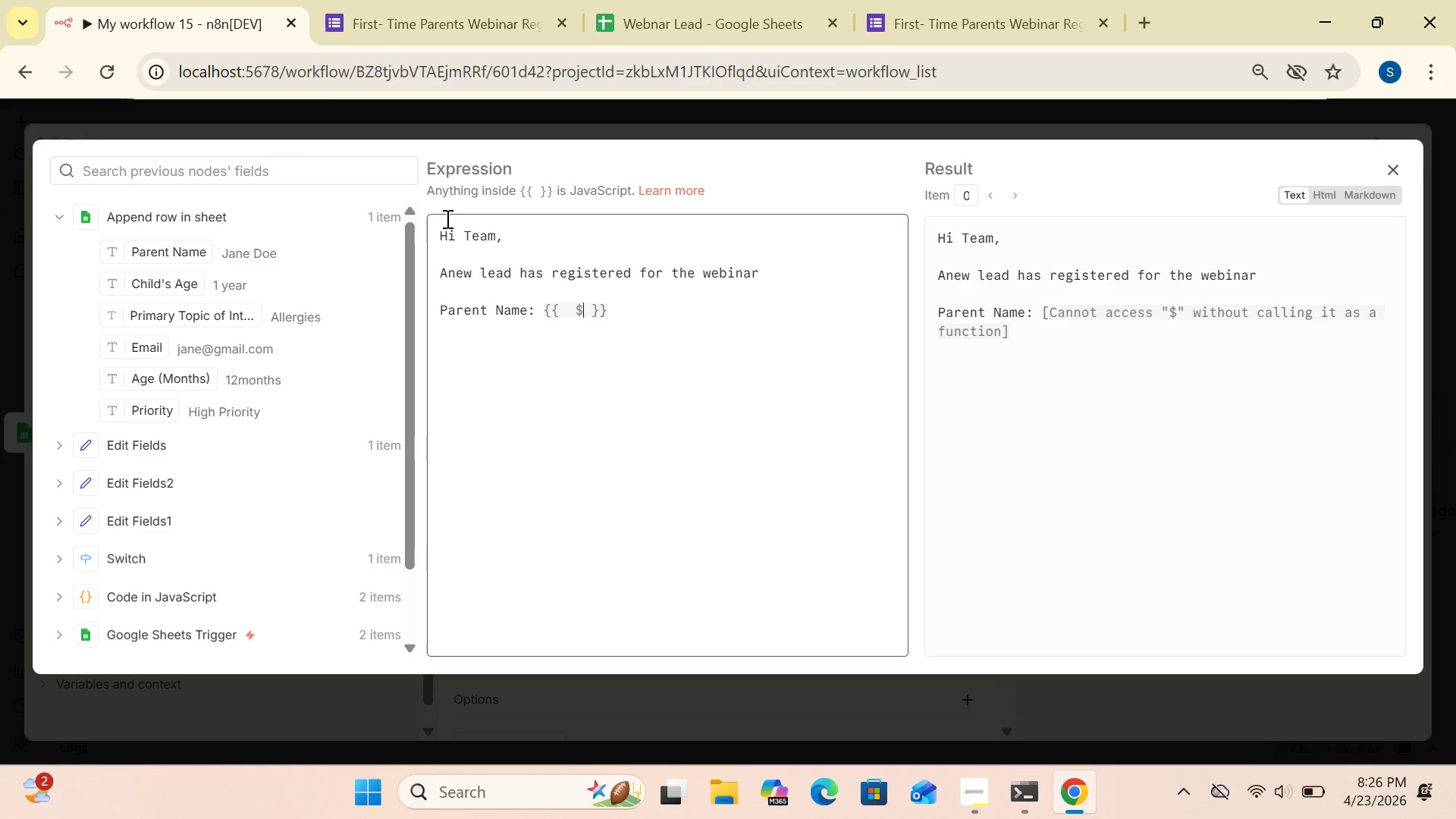 
wait(6.58)
 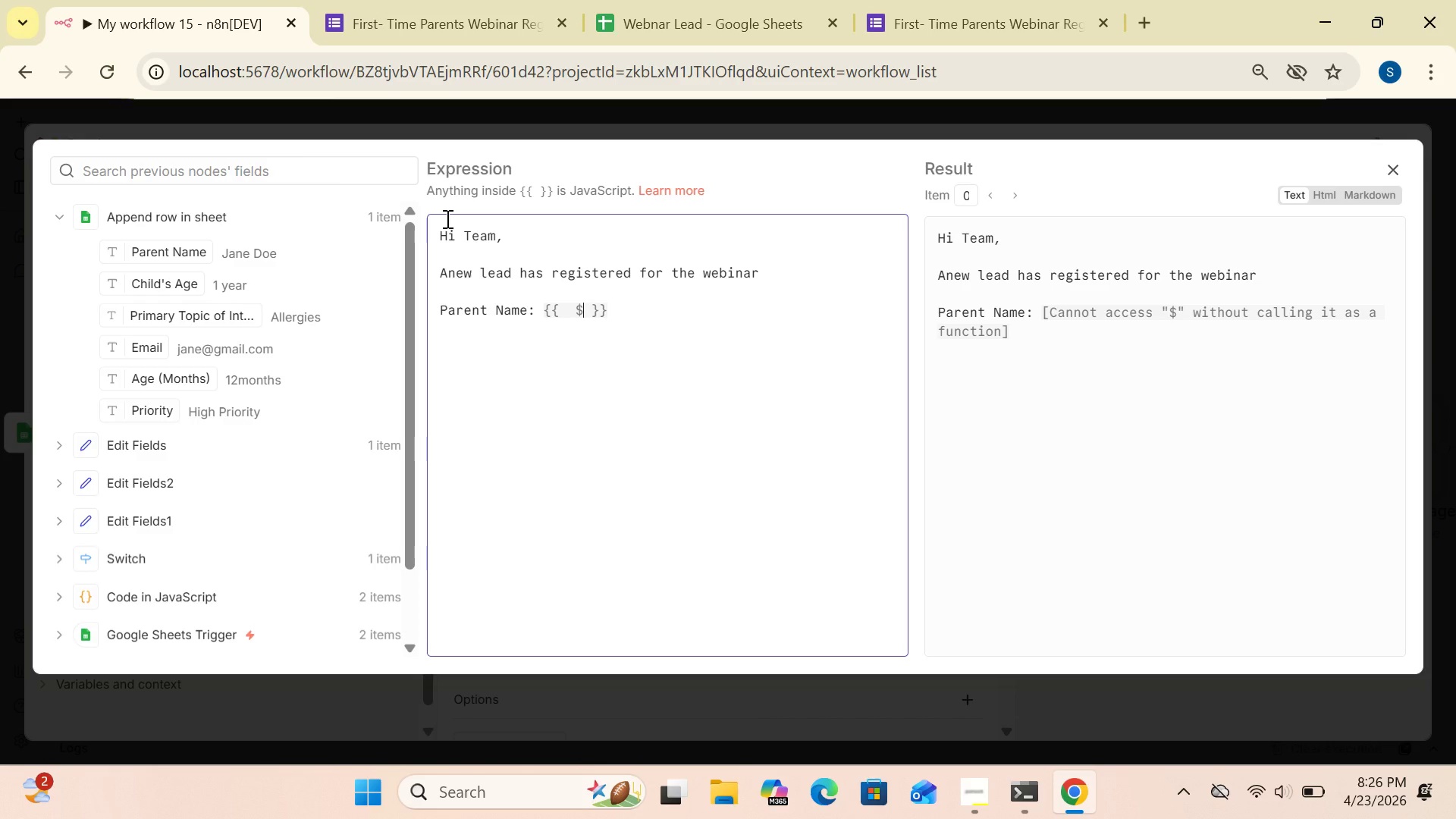 
type(json["Parent Name)
 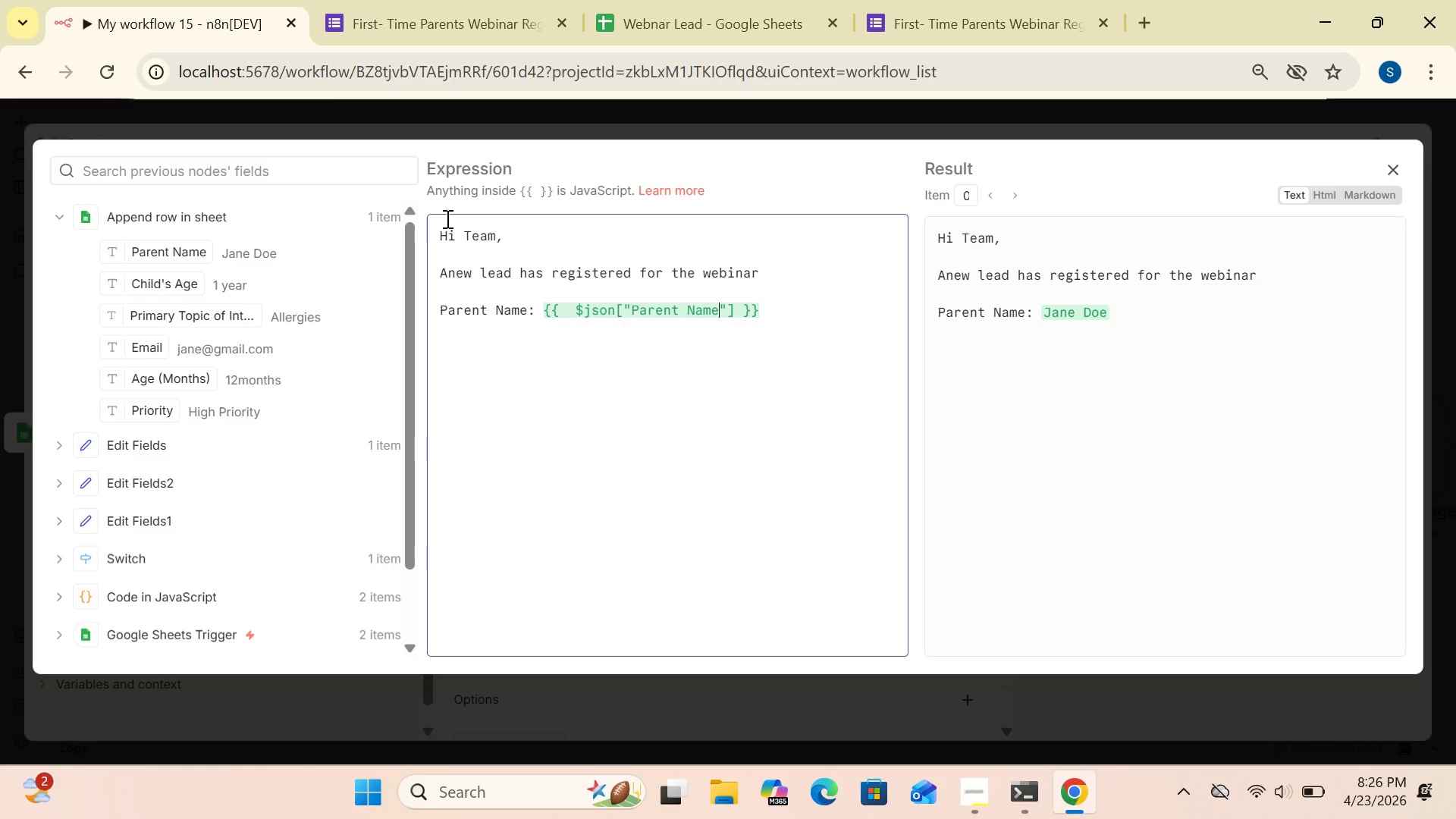 
left_click([775, 312])
 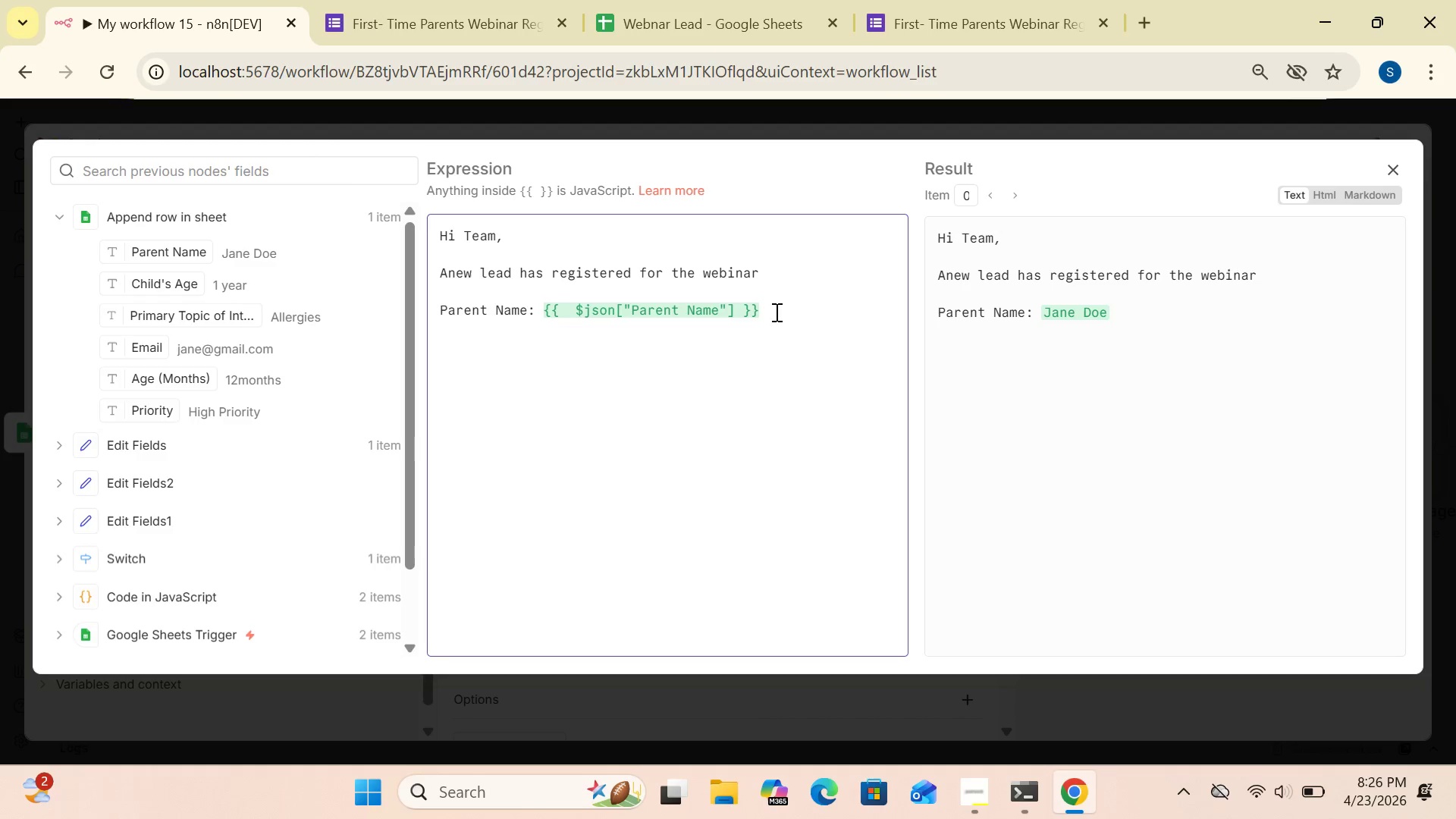 
key(Enter)
 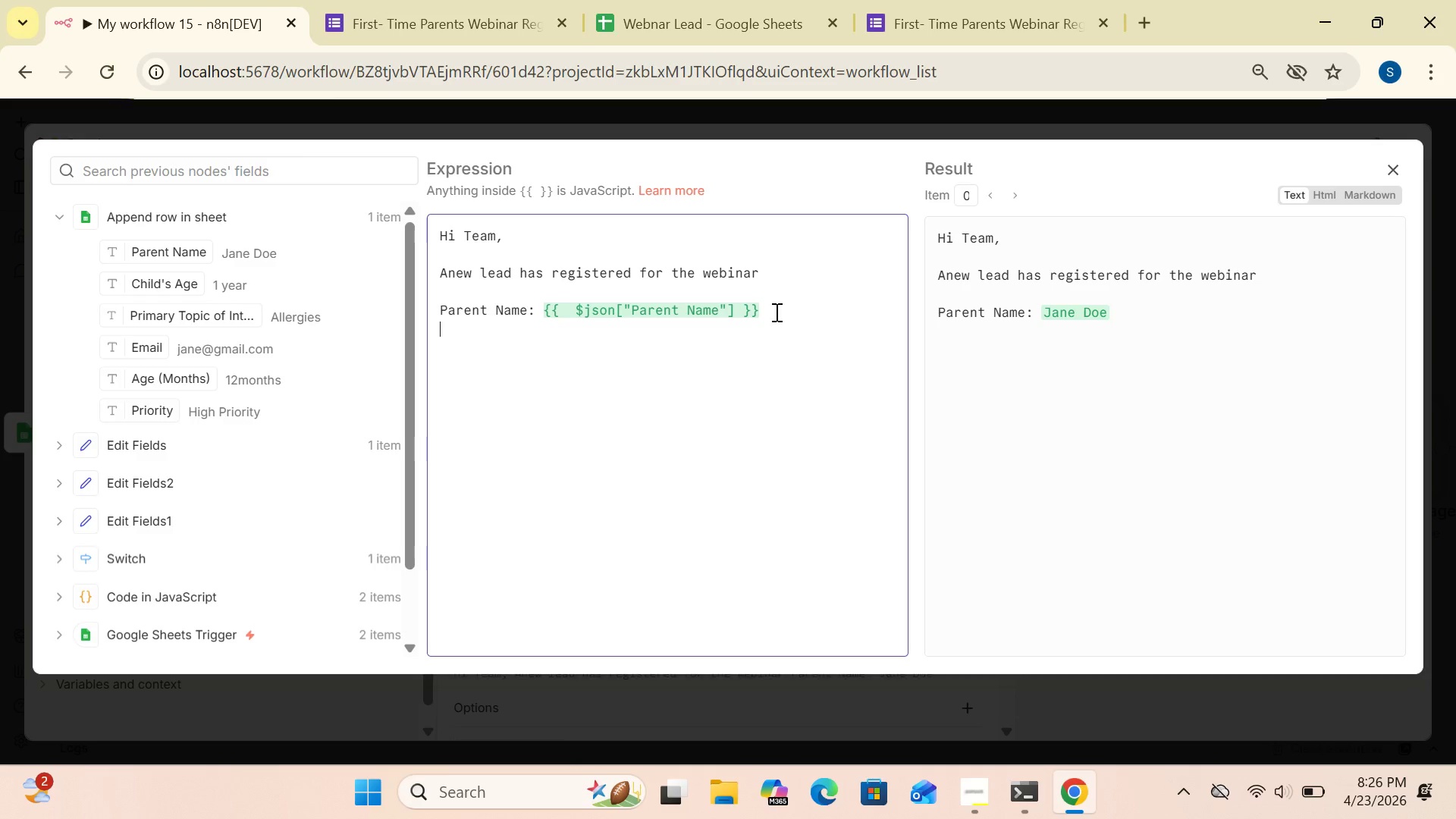 
type(Topic of Interse)
key(Backspace)
key(Backspace)
type(est;)
key(Backspace)
type(: {{$json{"Primary Topic of )
 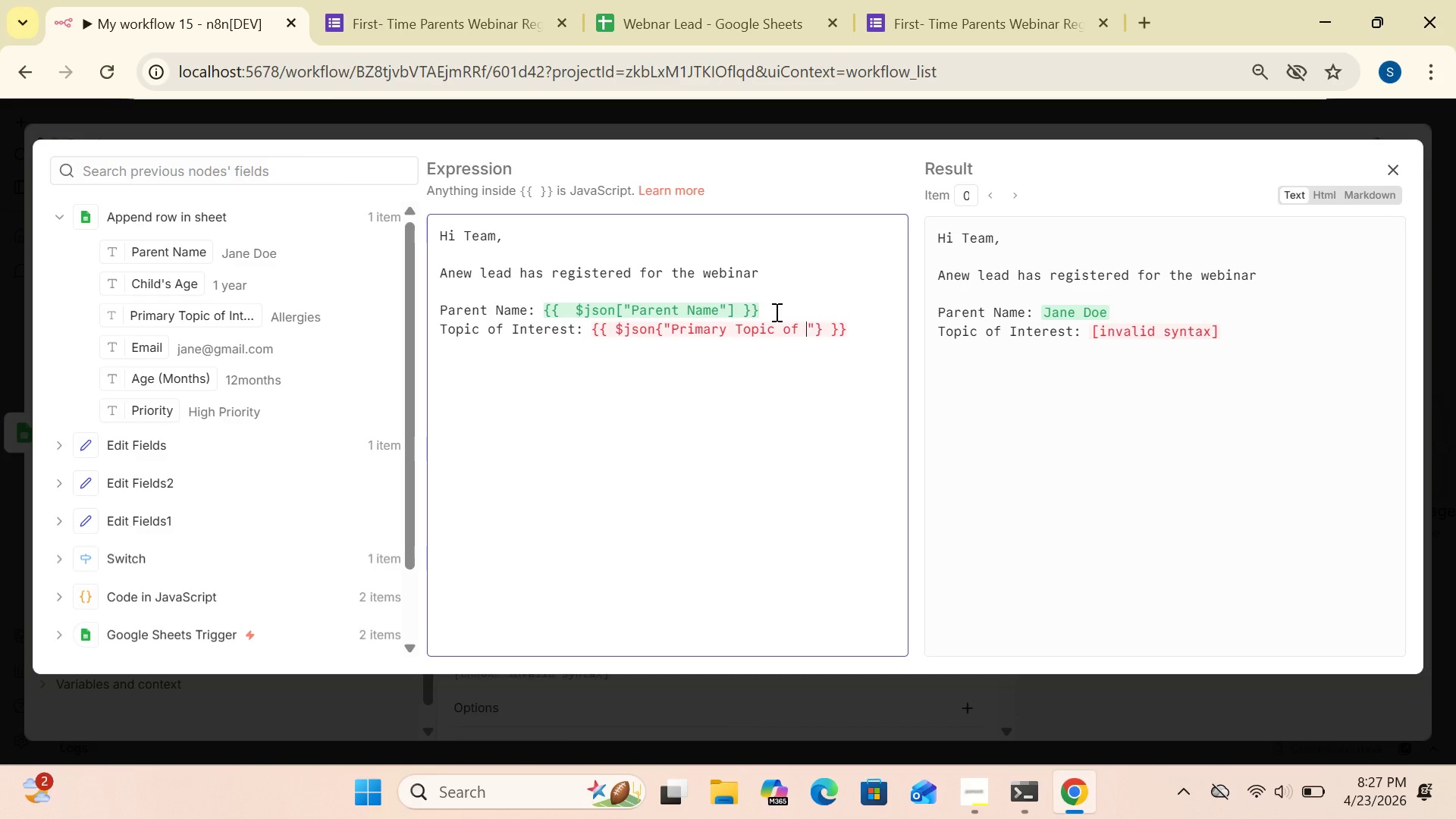 
type(Interse)
 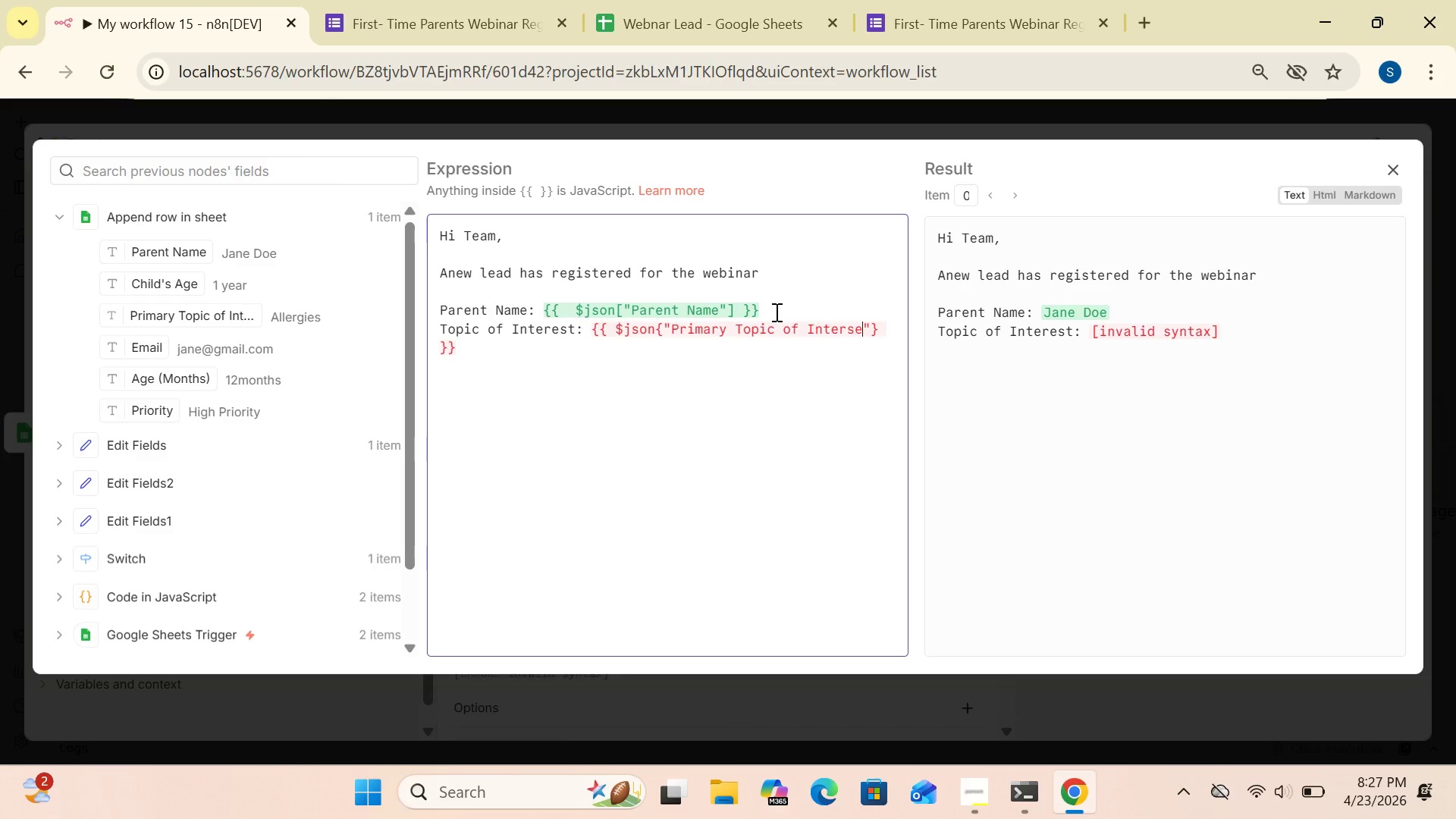 
wait(8.98)
 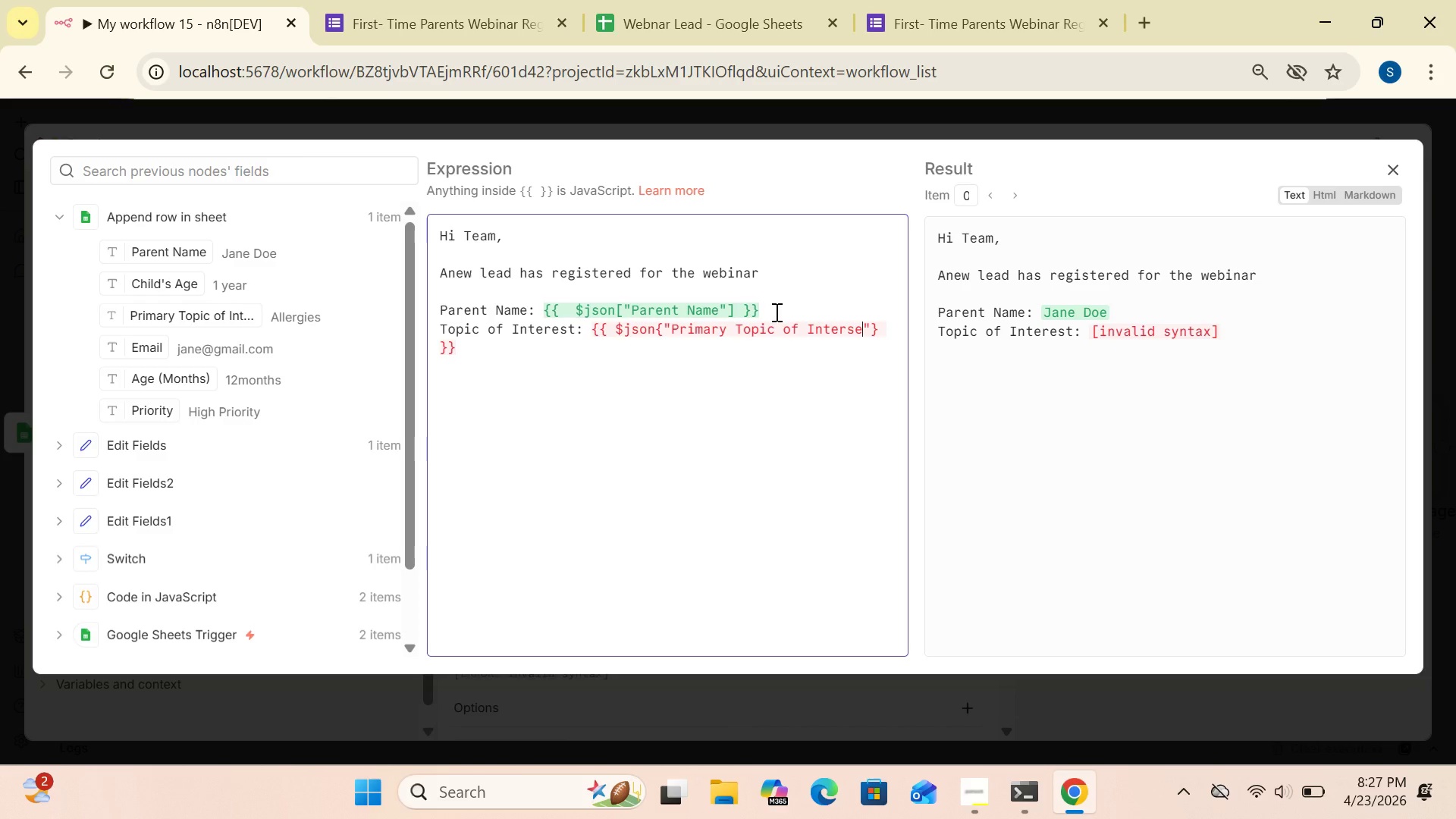 
key(Backspace)
key(Backspace)
type(est)
 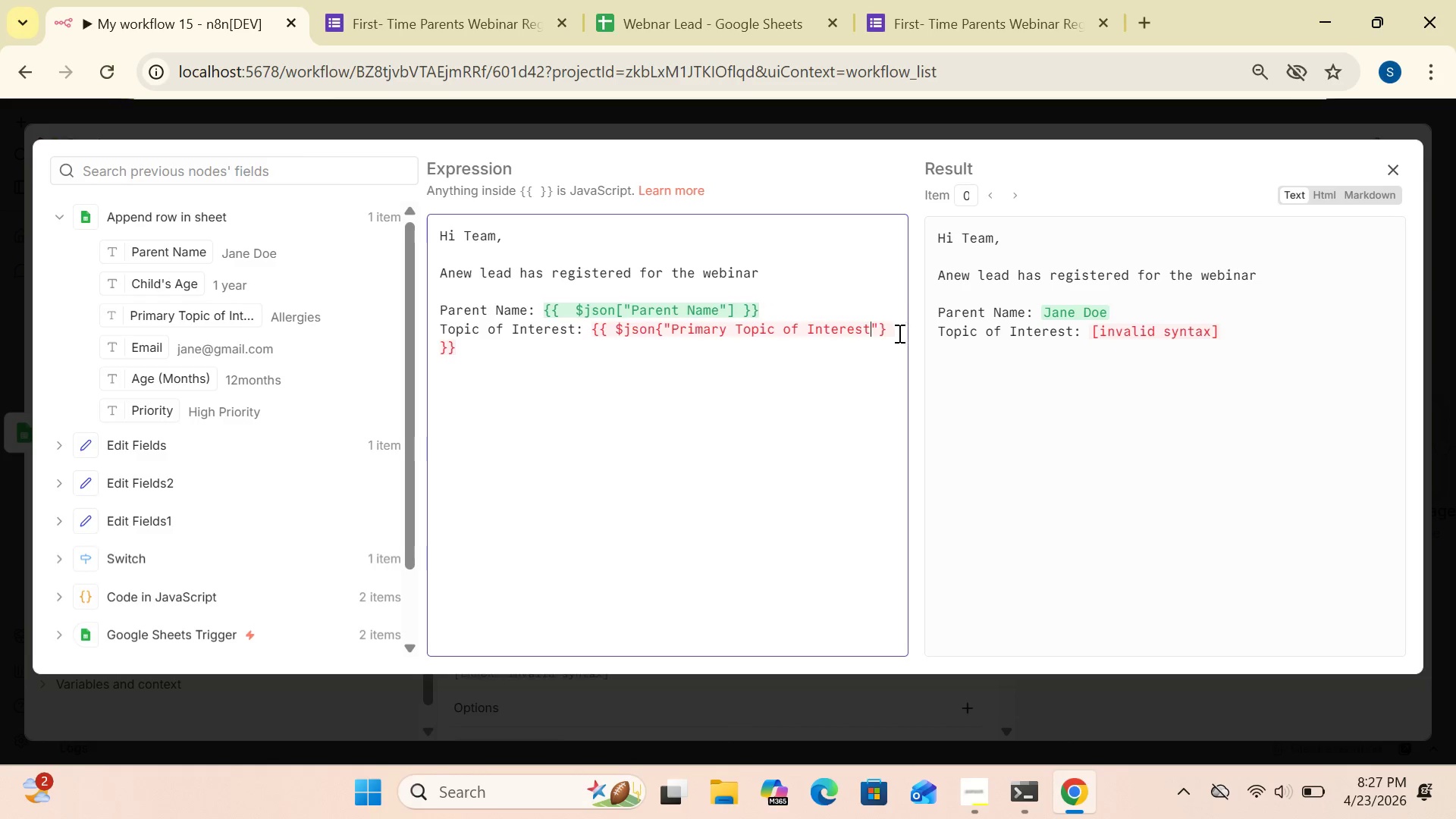 
wait(6.38)
 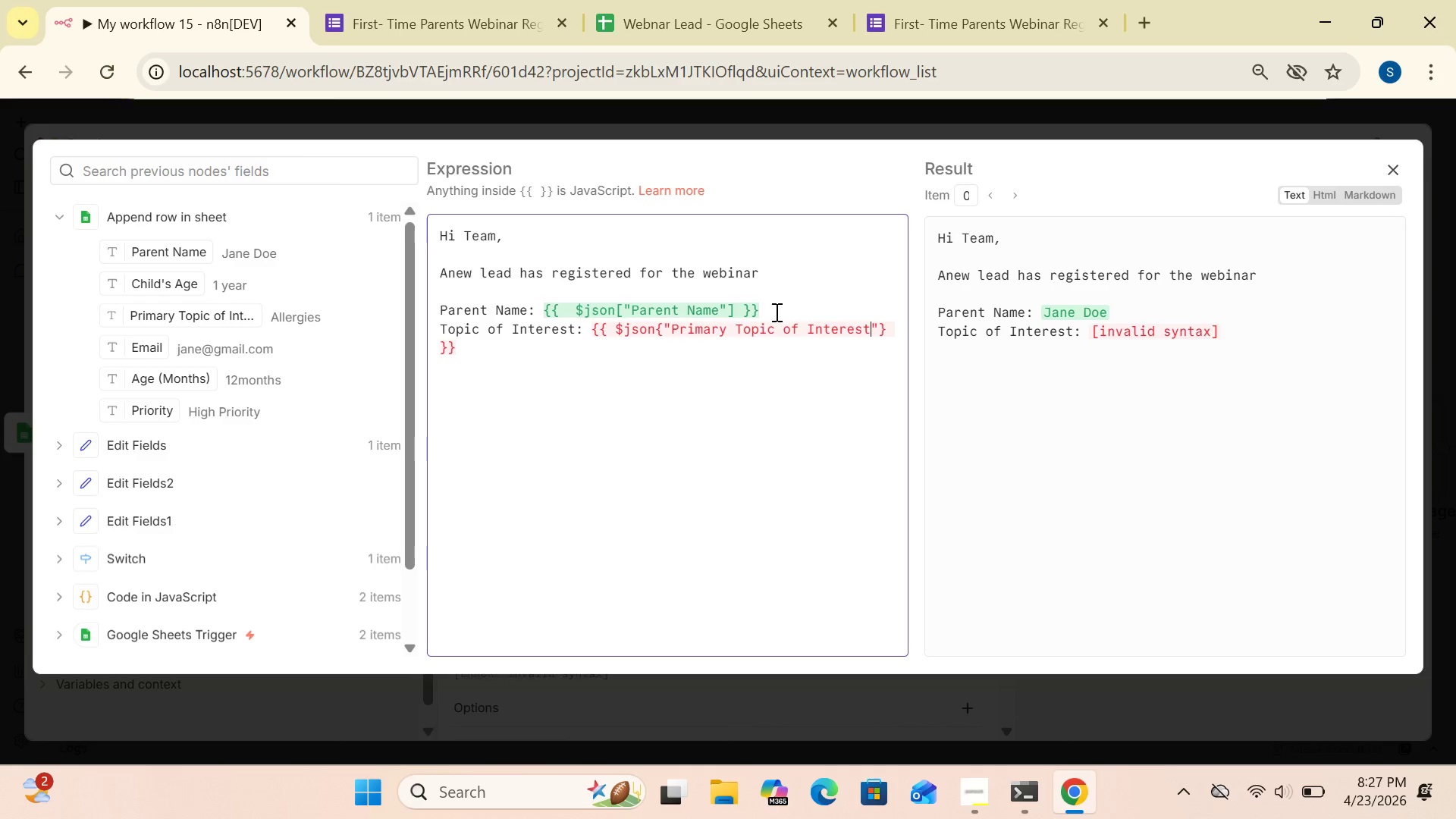 
left_click([877, 327])
 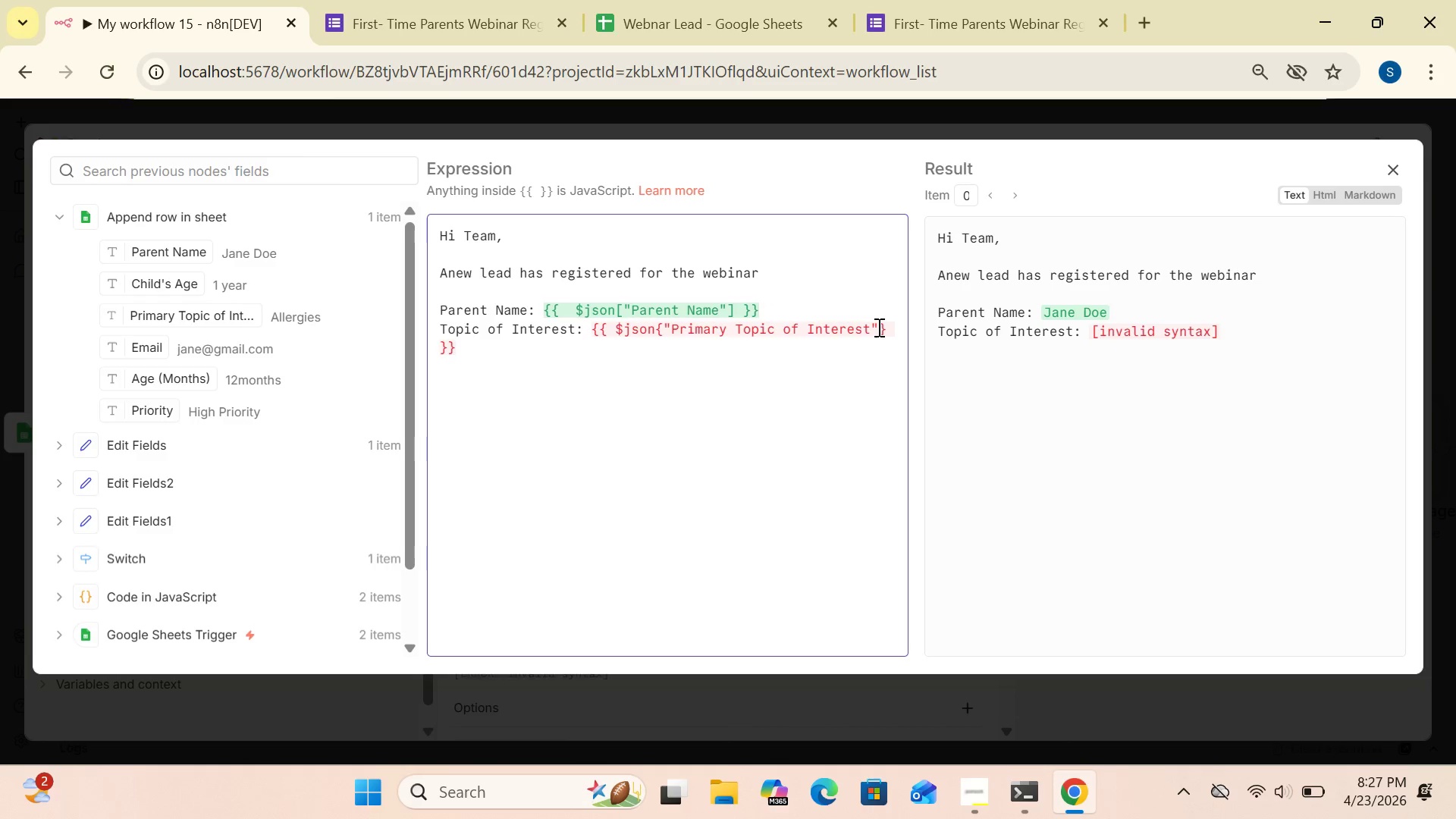 
key(BracketRight)
 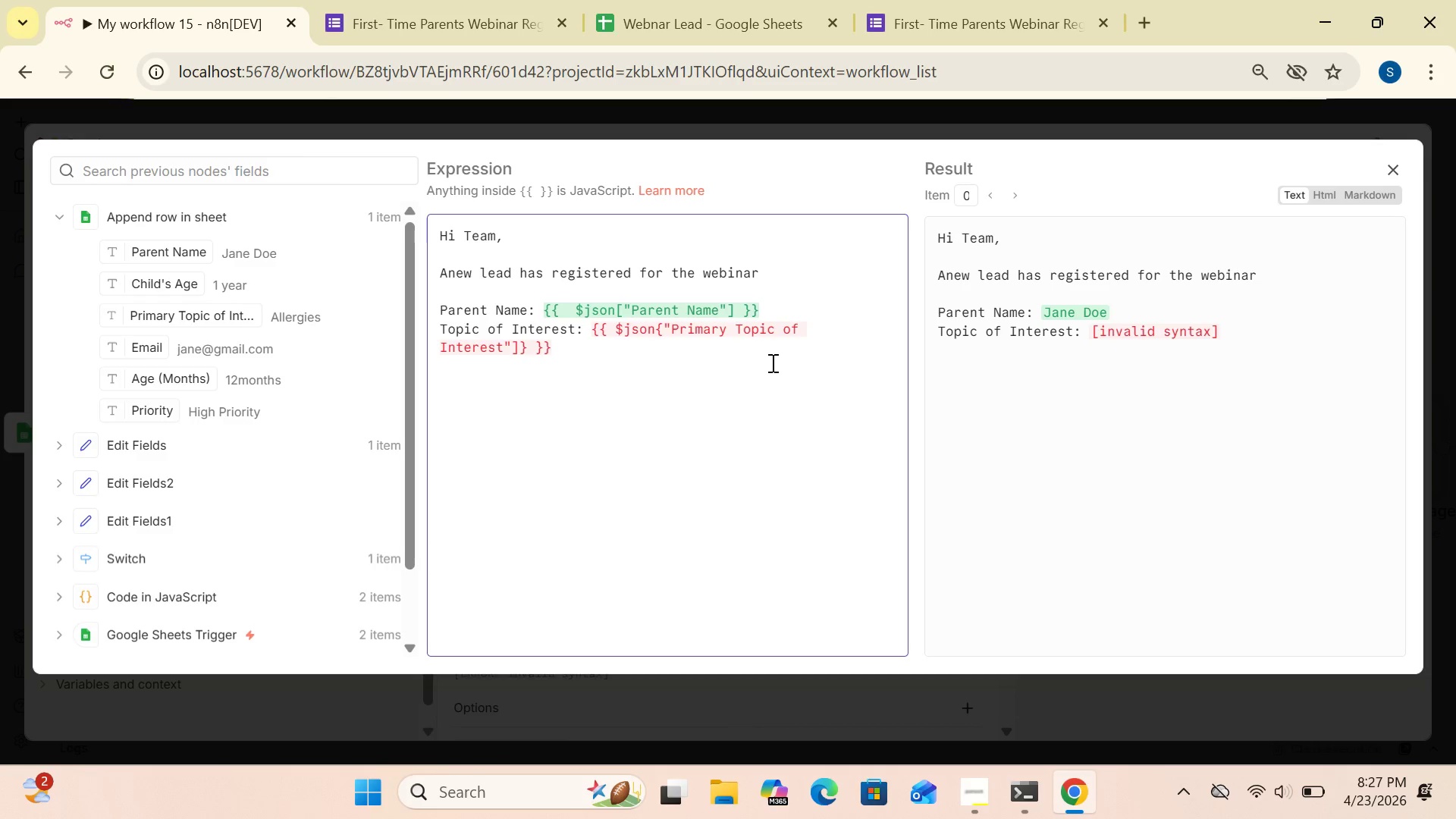 
wait(24.17)
 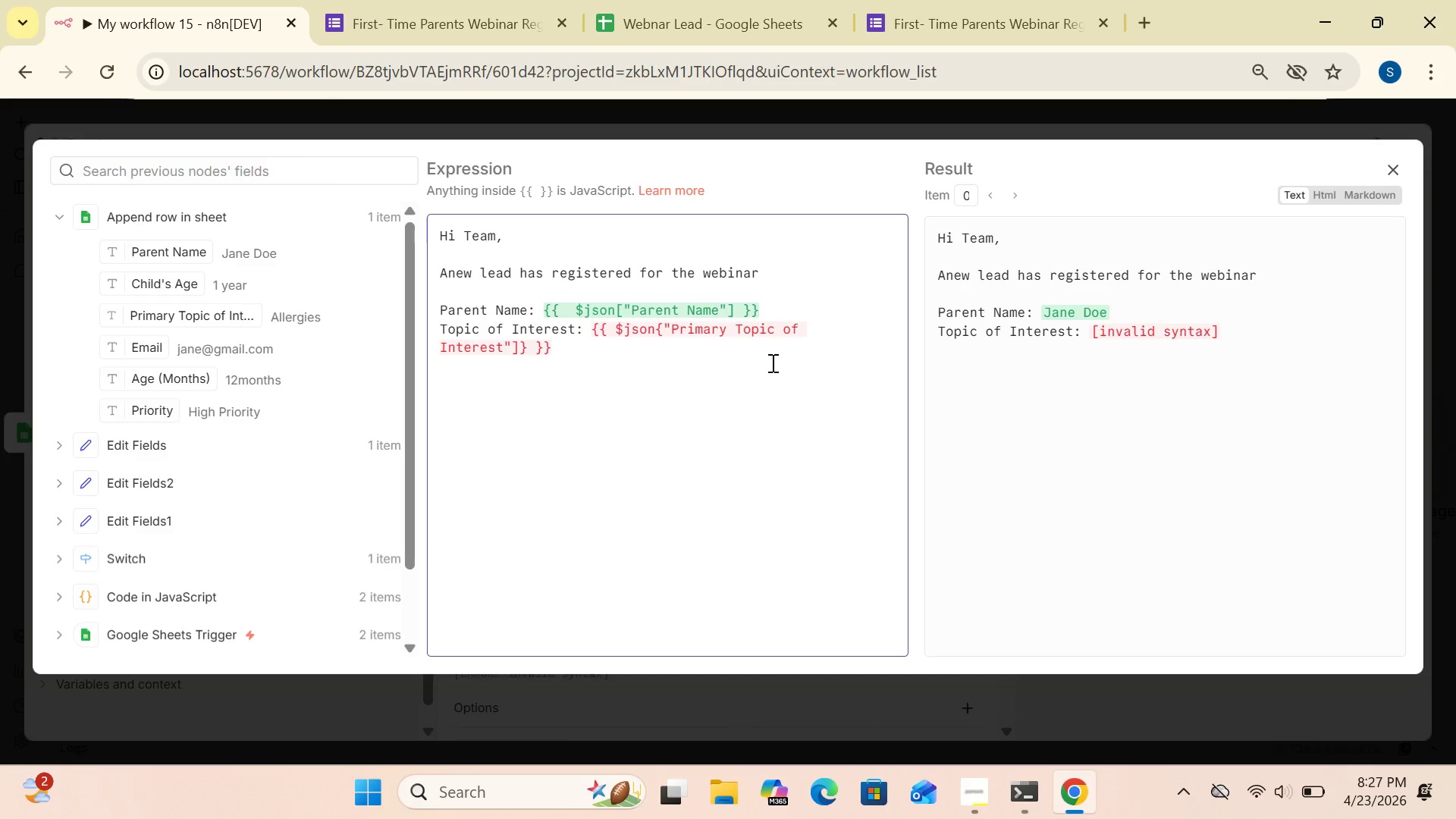 
left_click([529, 344])
 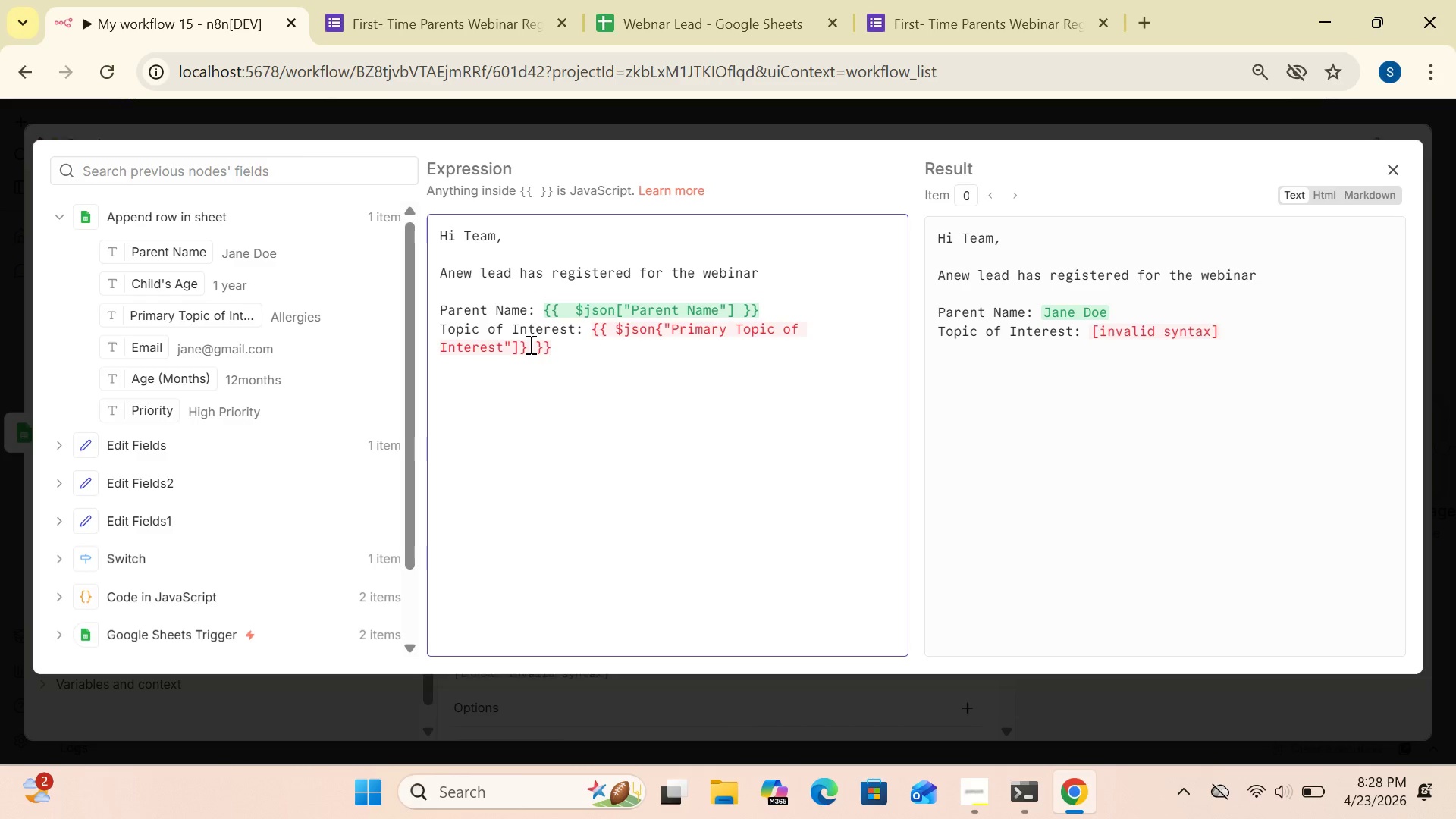 
key(Backspace)
 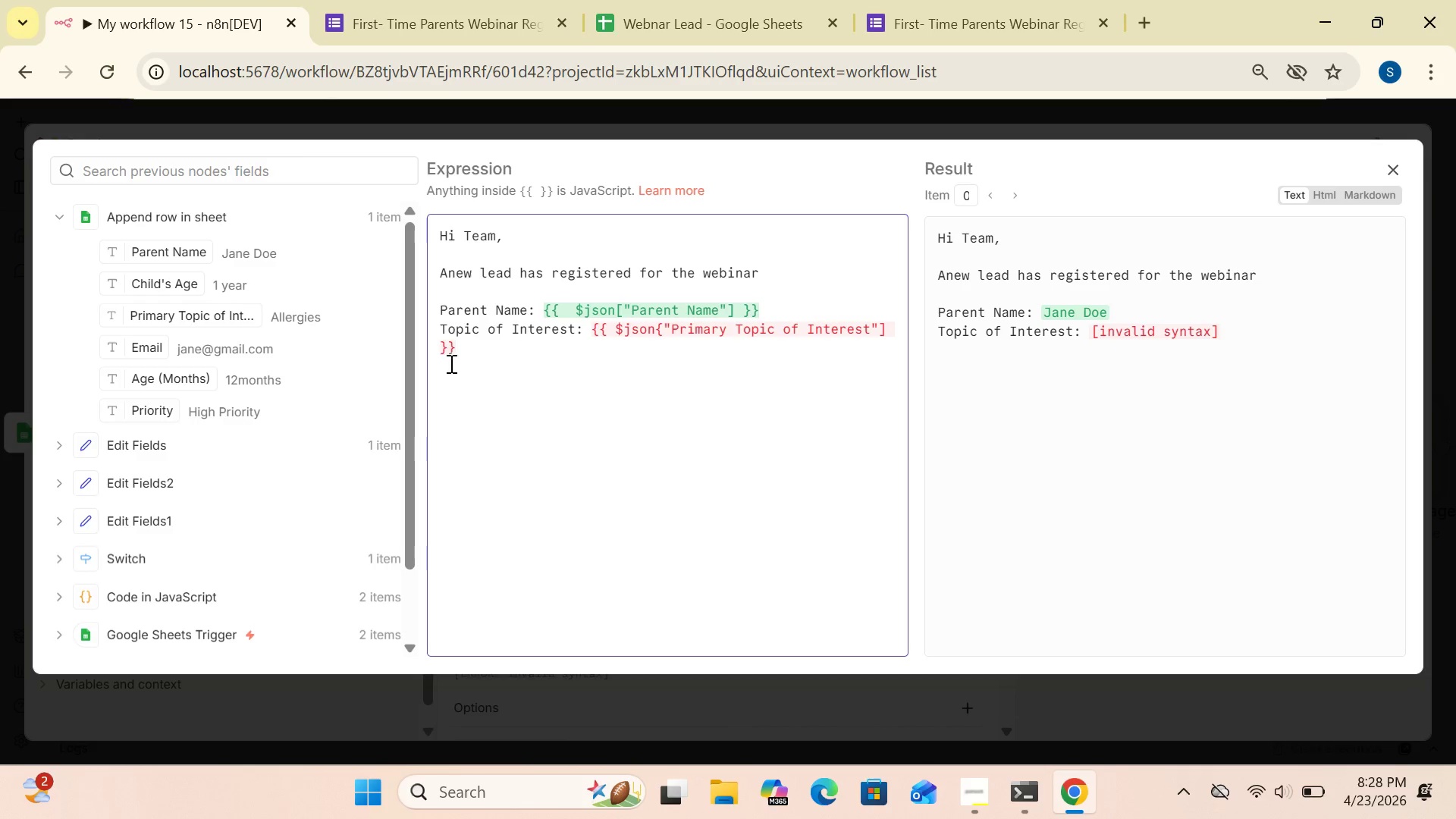 
left_click([436, 345])
 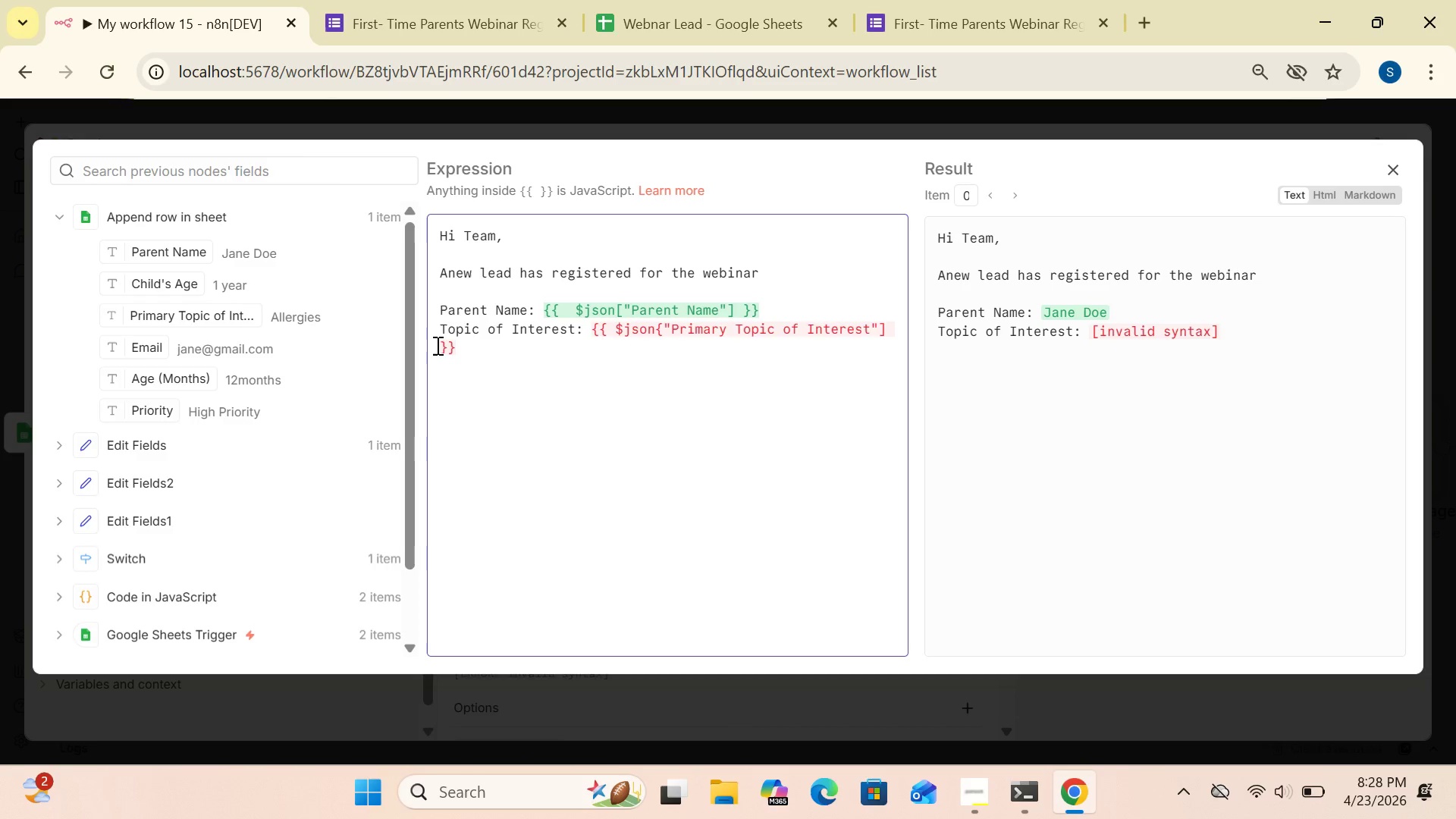 
key(Backspace)
 